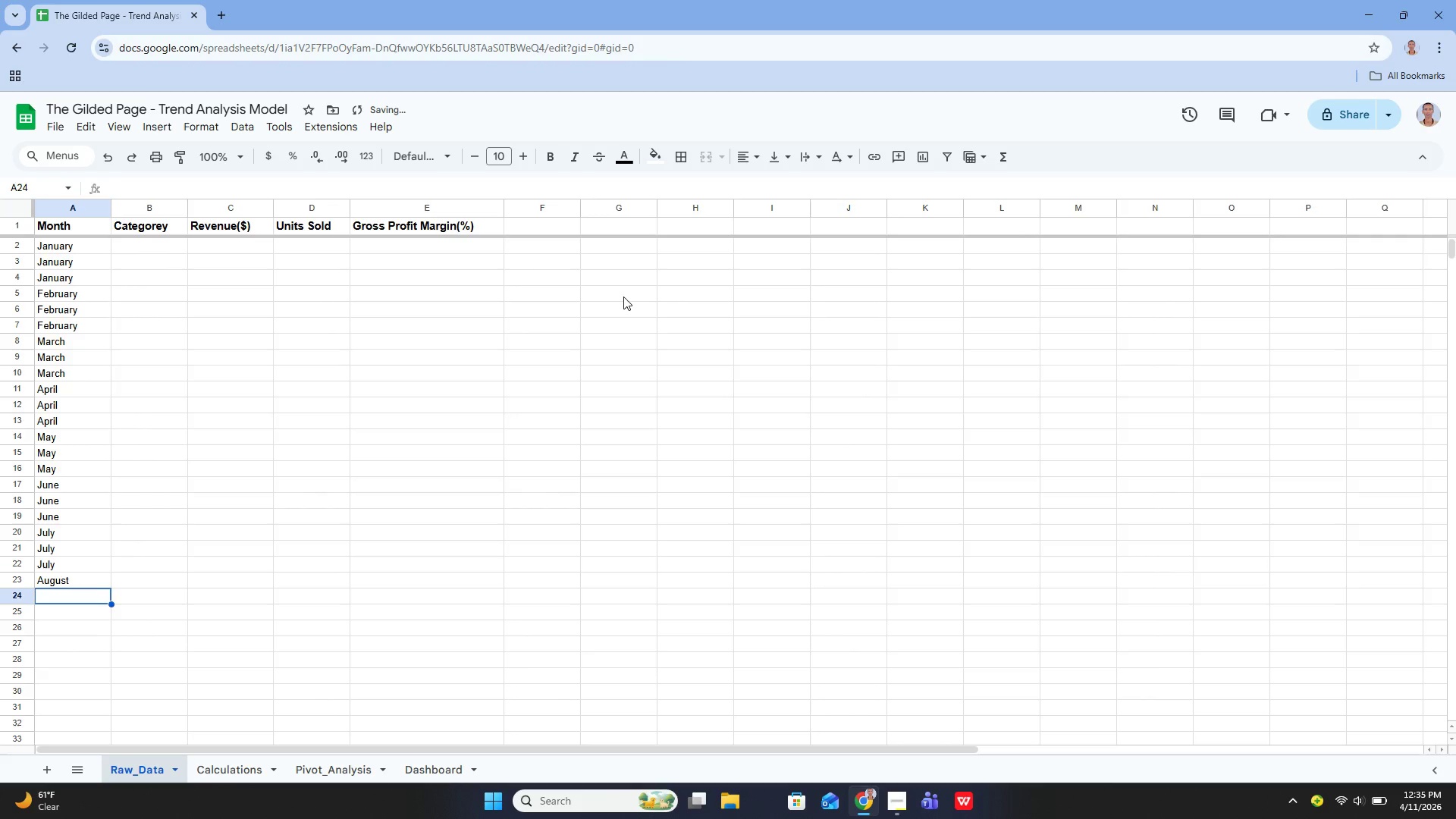 
type(August)
 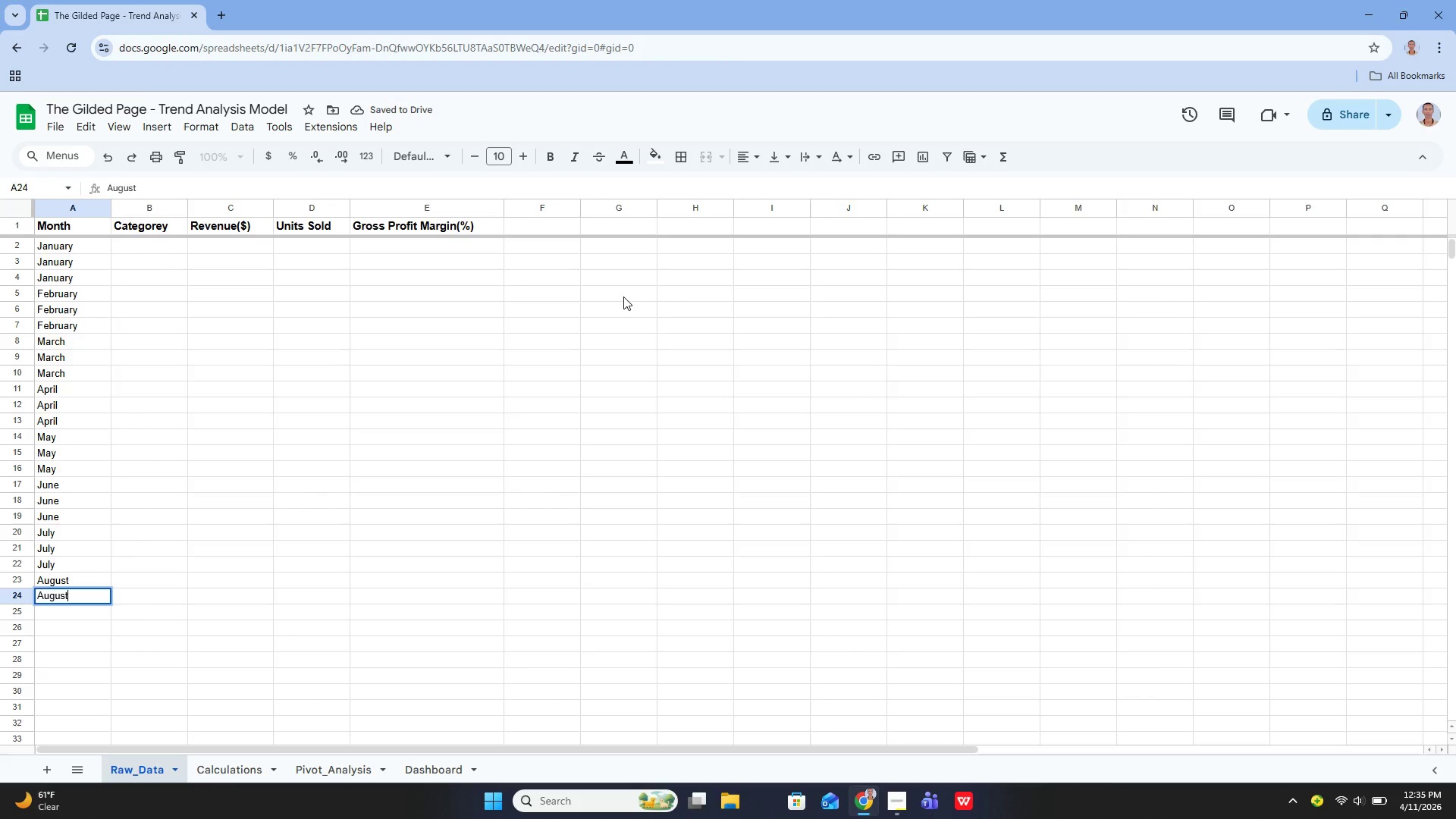 
key(Enter)
 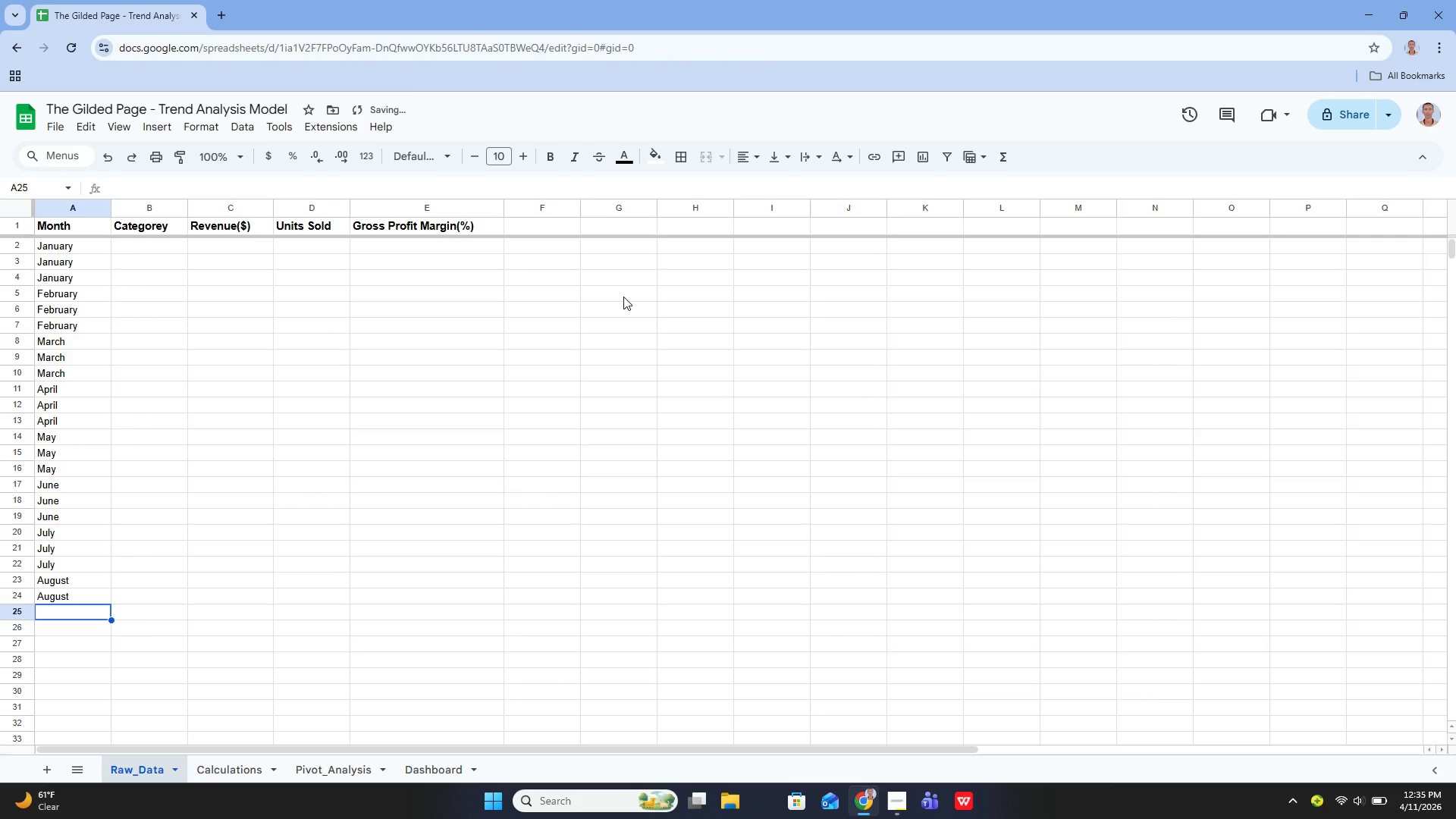 
type(Agust)
key(Backspace)
key(Backspace)
key(Backspace)
key(Backspace)
type(ugust)
 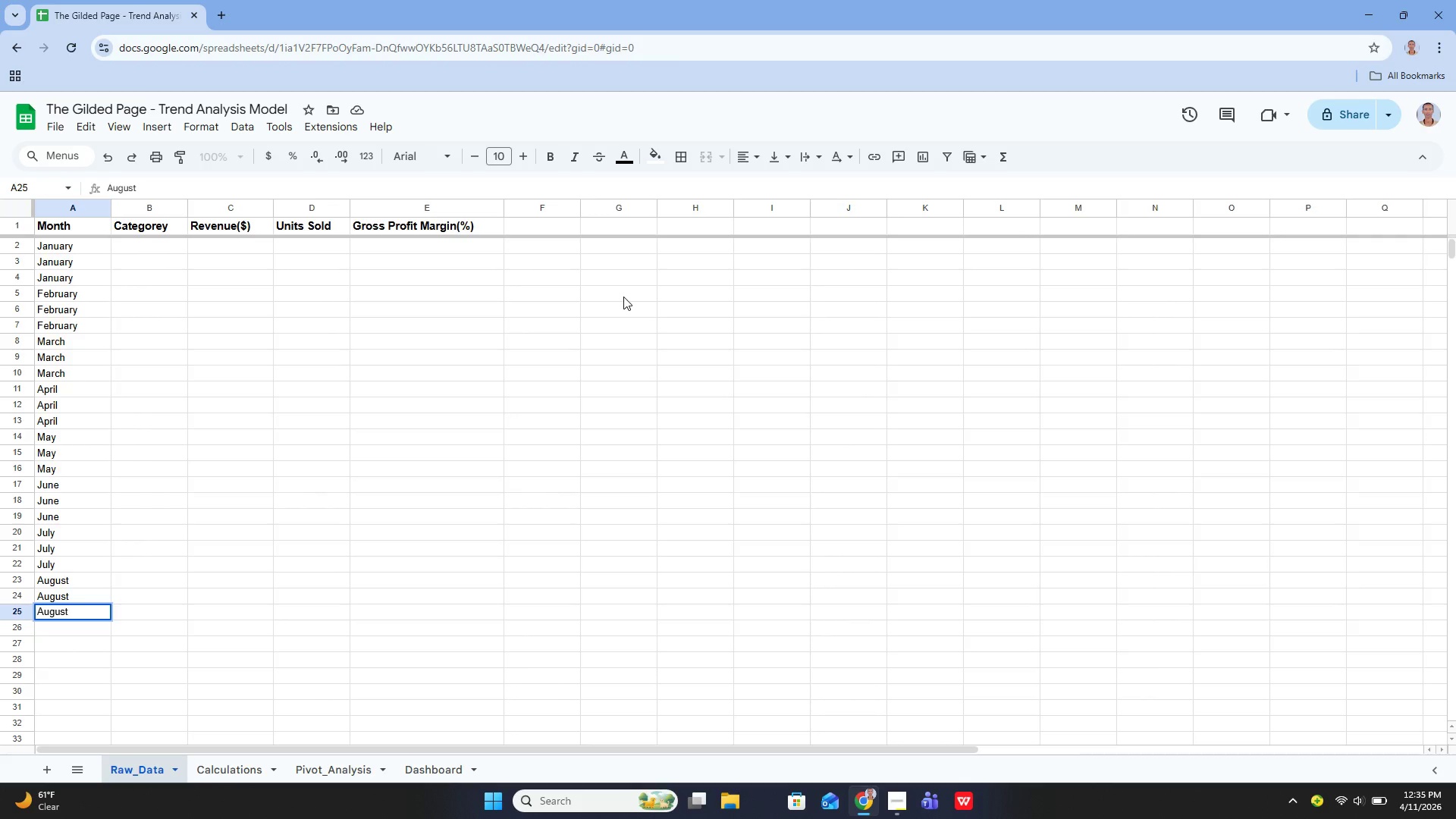 
key(Enter)
 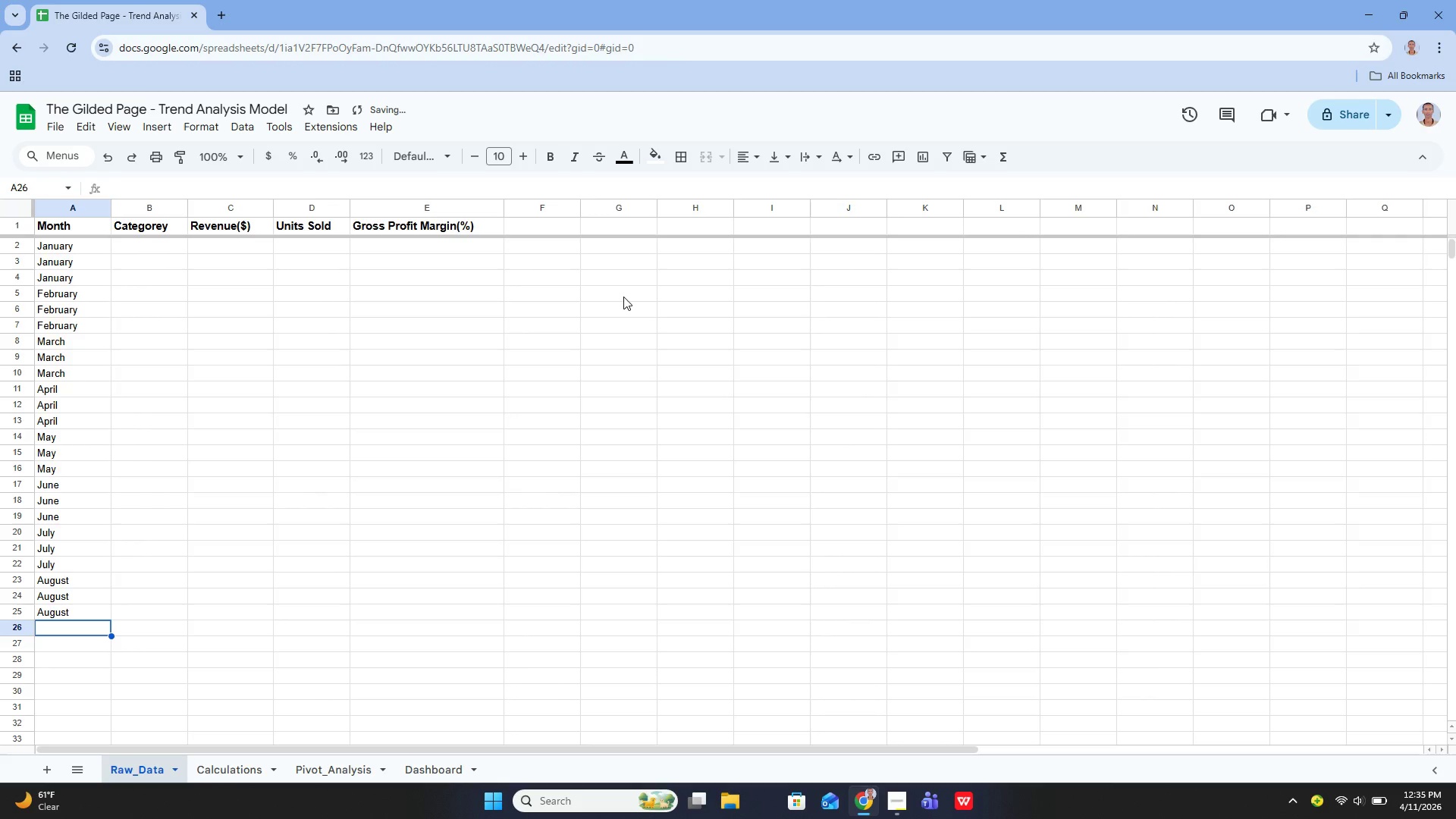 
key(Enter)
 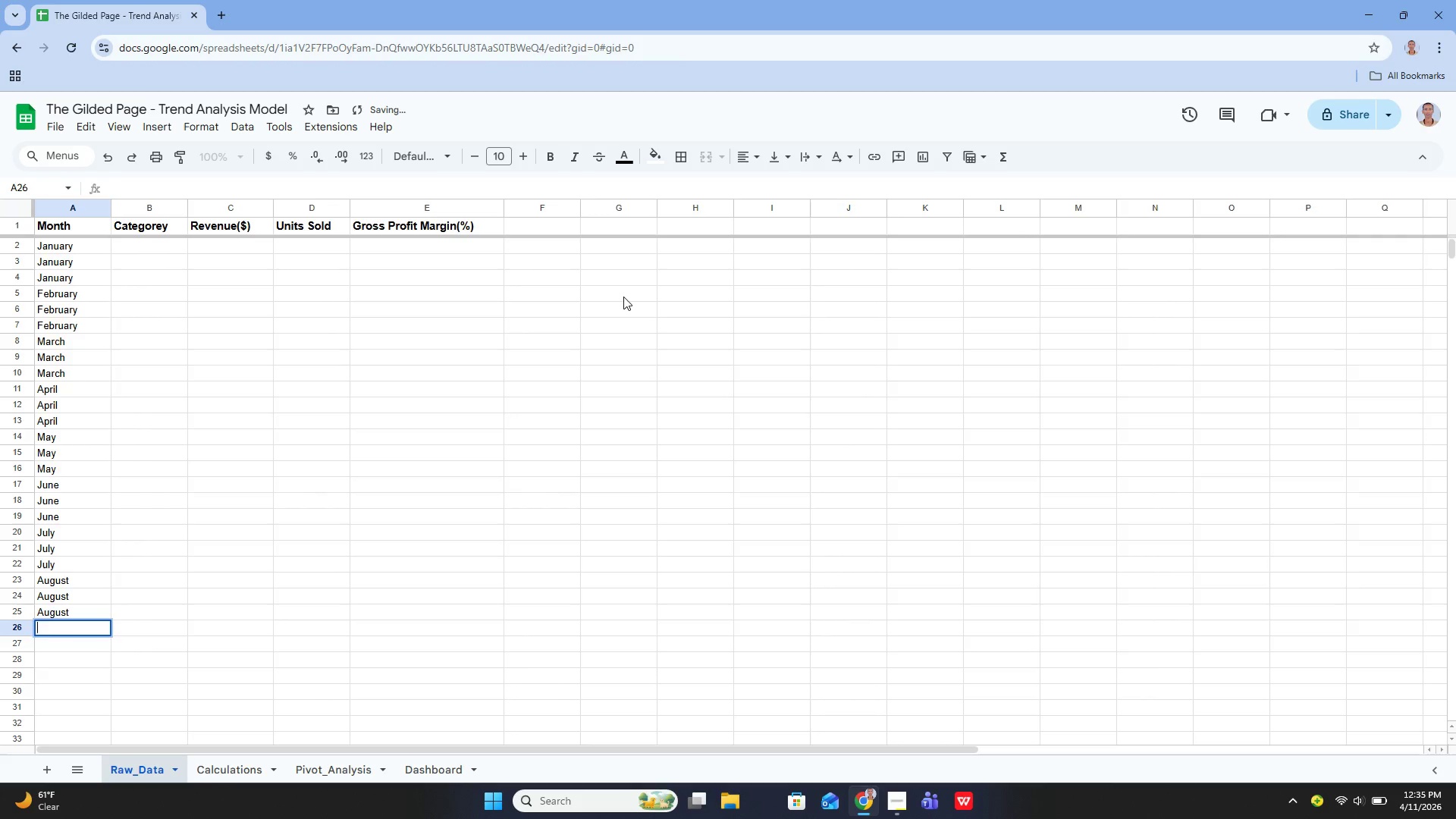 
type(September)
 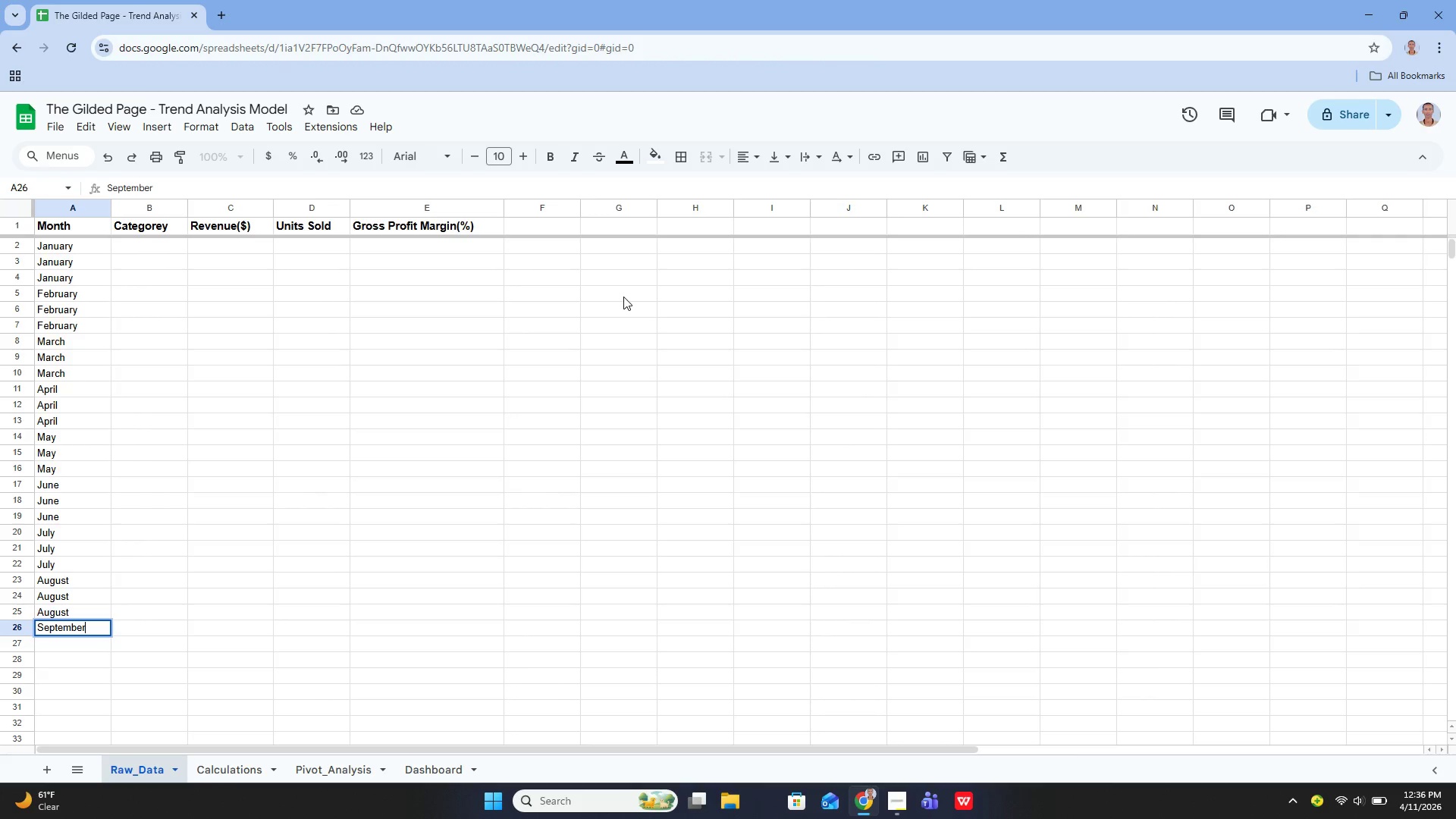 
key(Enter)
 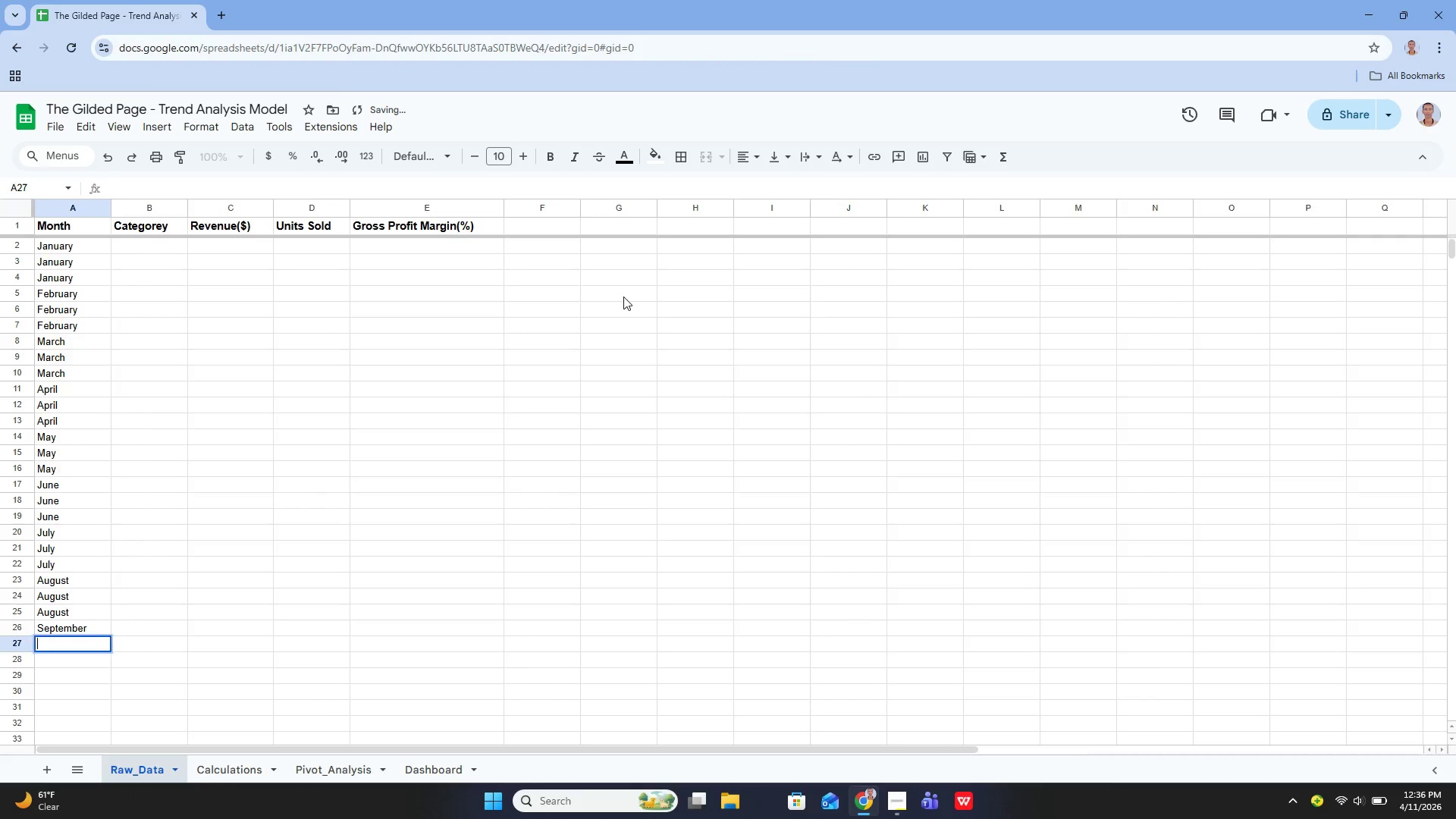 
key(Enter)
 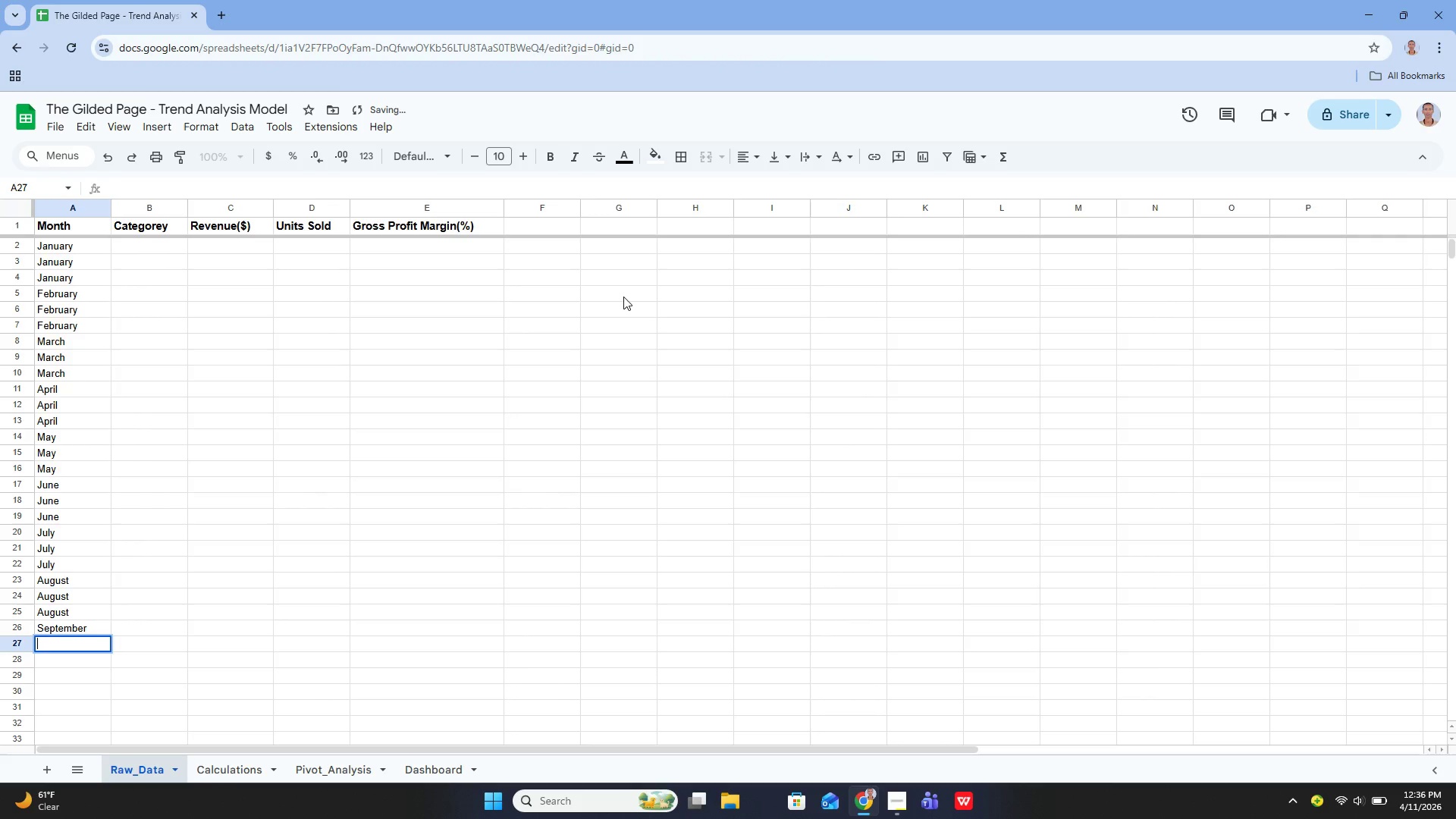 
type(Ase)
key(Backspace)
key(Backspace)
key(Backspace)
type(Septe)
 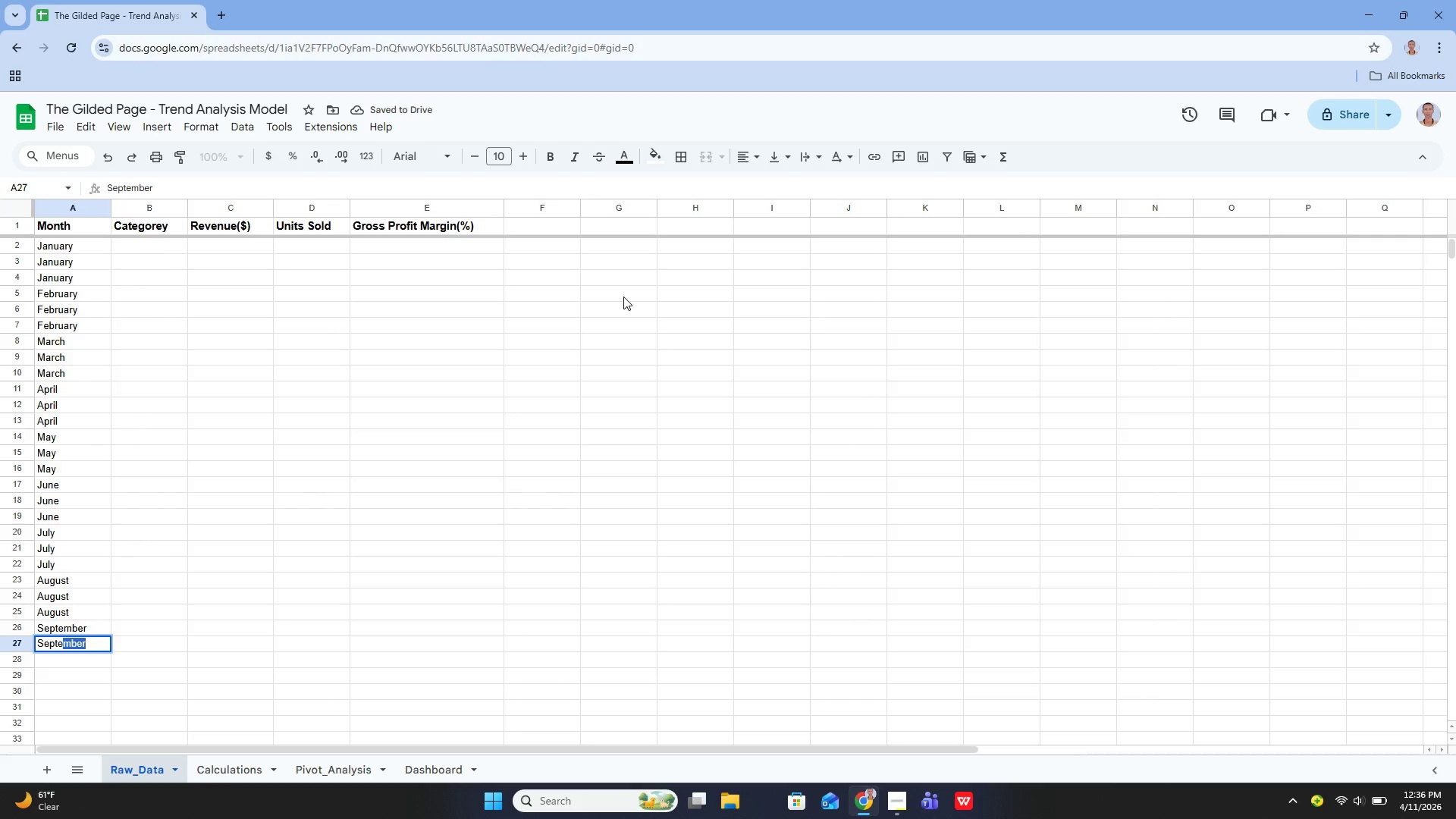 
type(ember)
 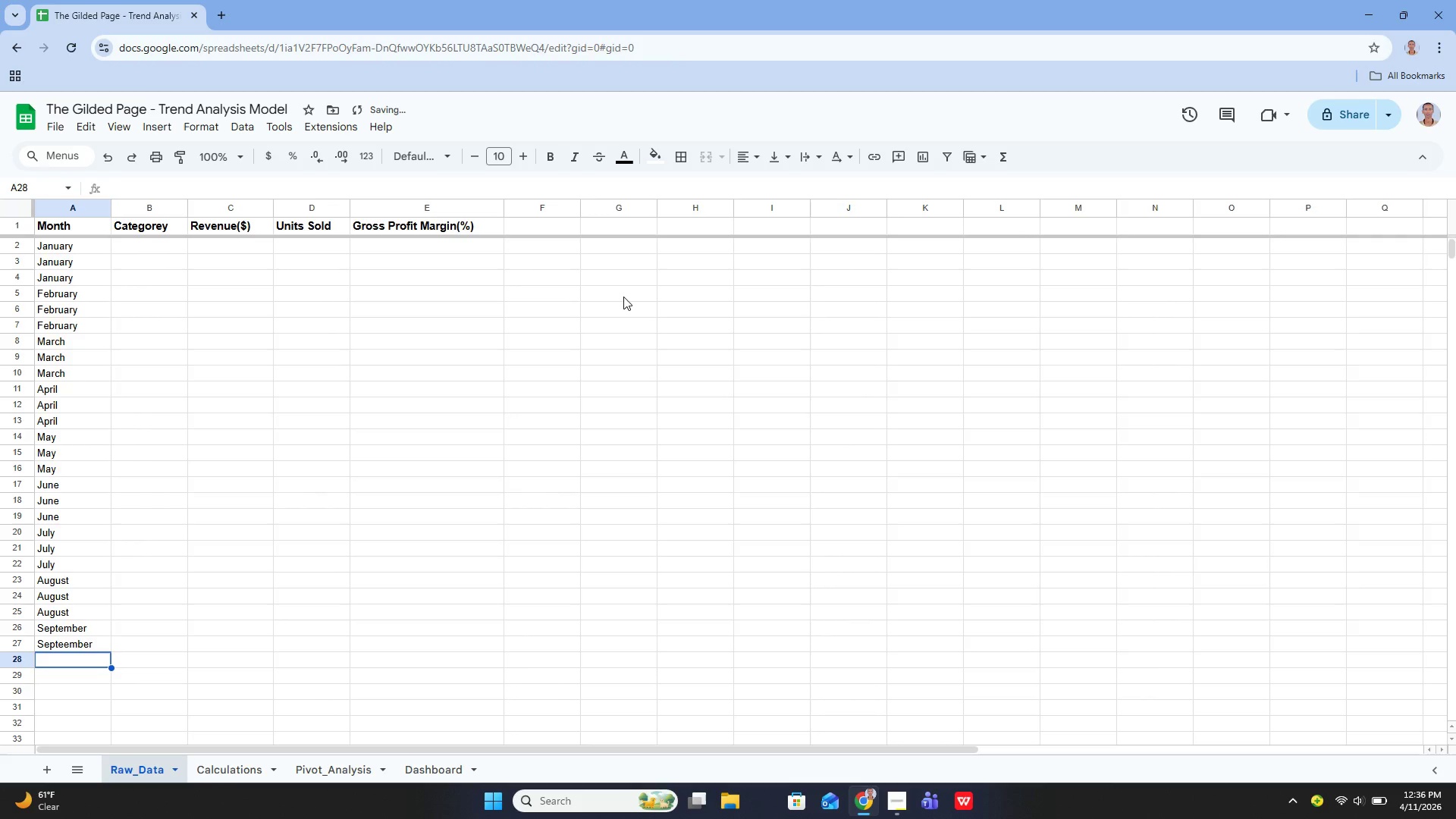 
key(Enter)
 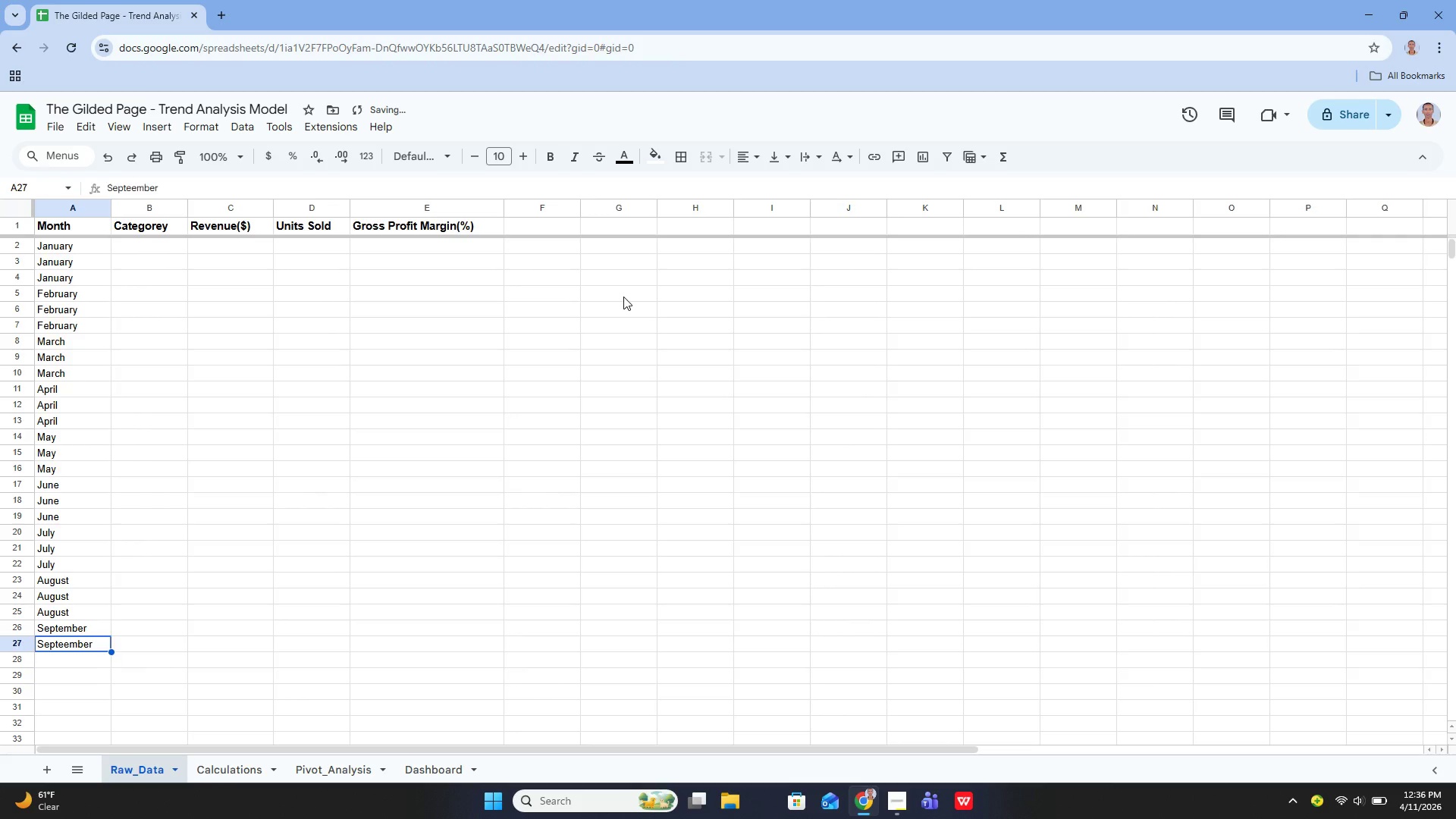 
key(ArrowUp)
 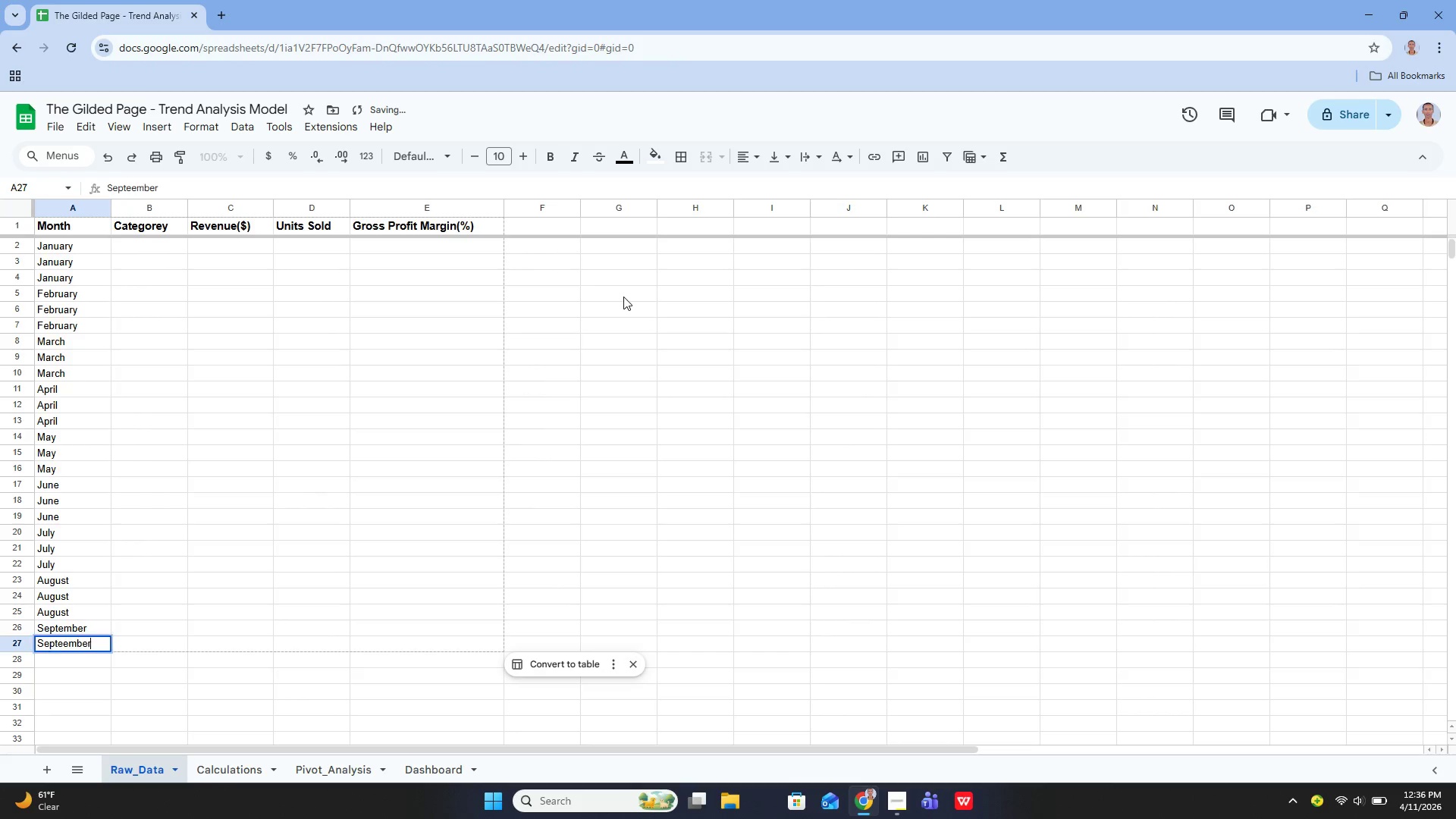 
key(Enter)
 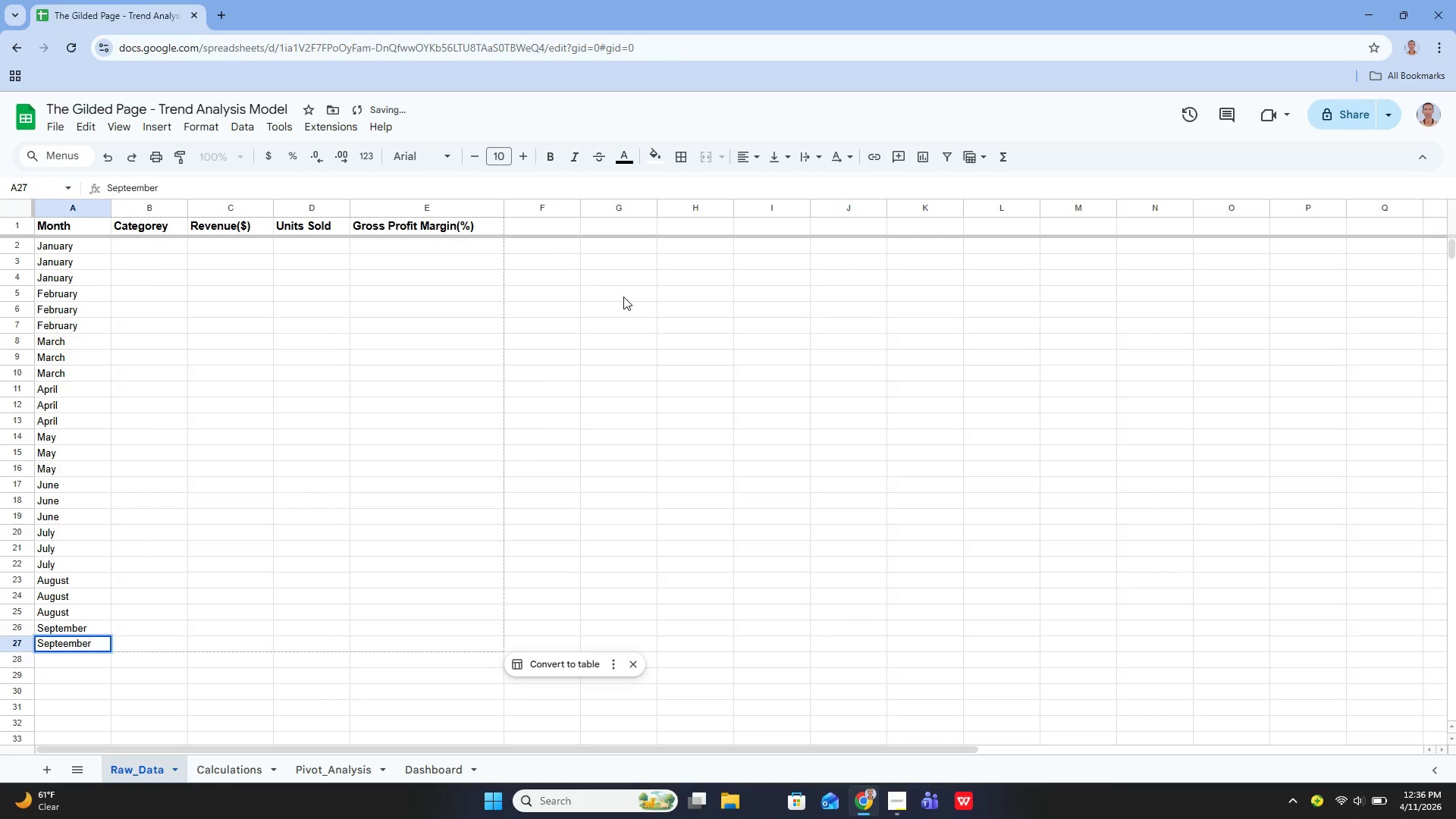 
key(ArrowLeft)
 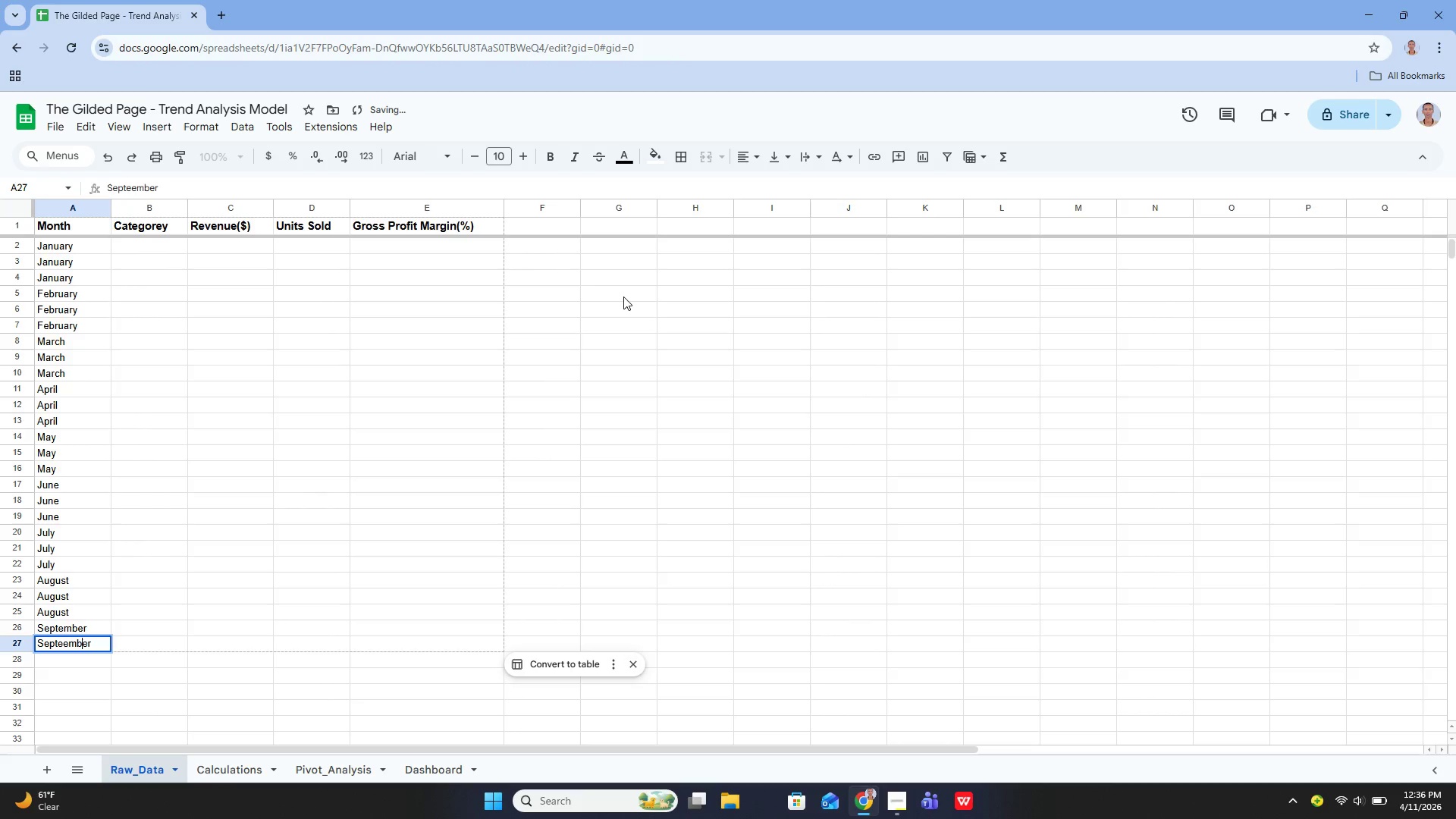 
key(ArrowLeft)
 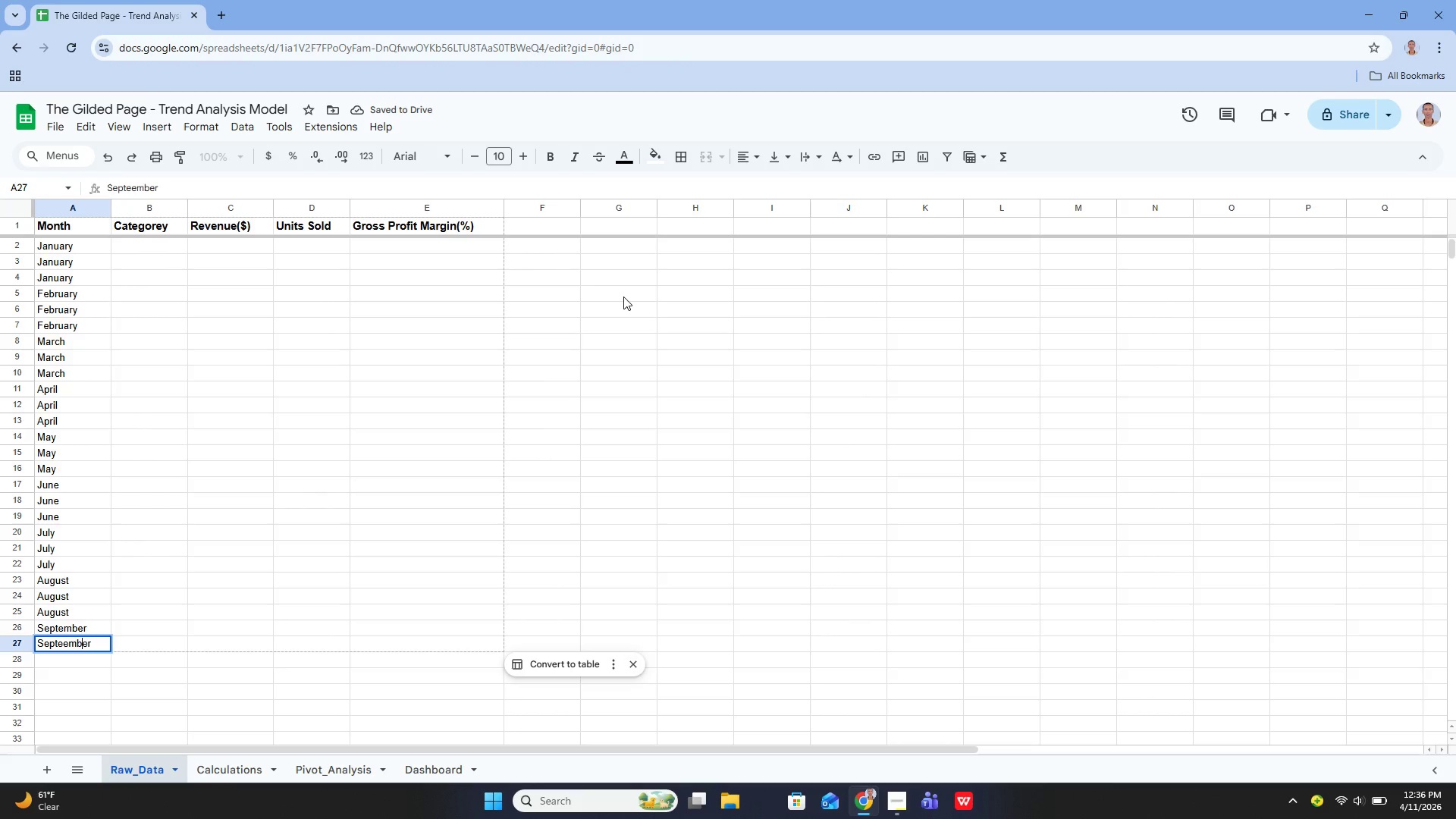 
key(ArrowLeft)
 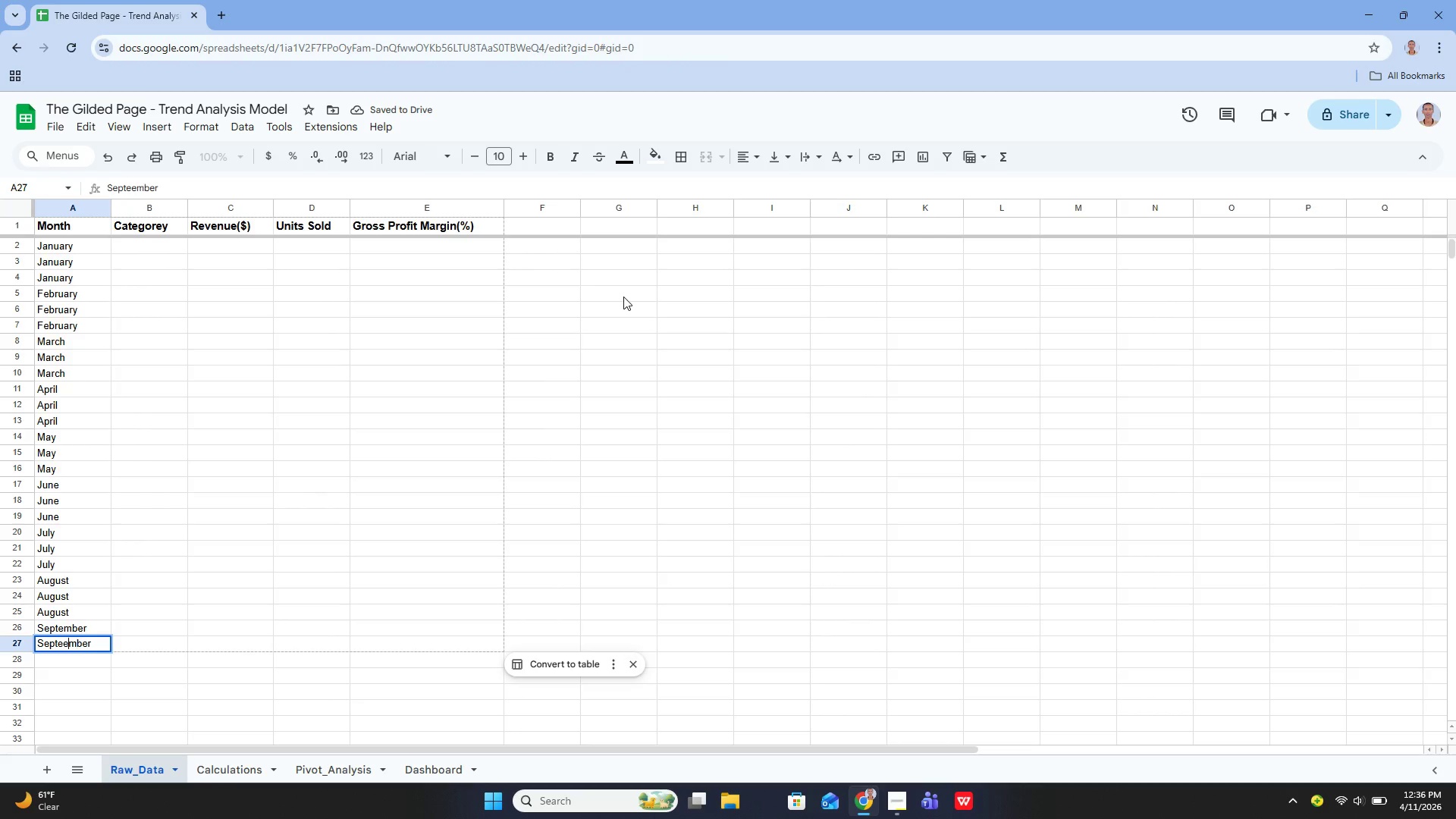 
key(ArrowLeft)
 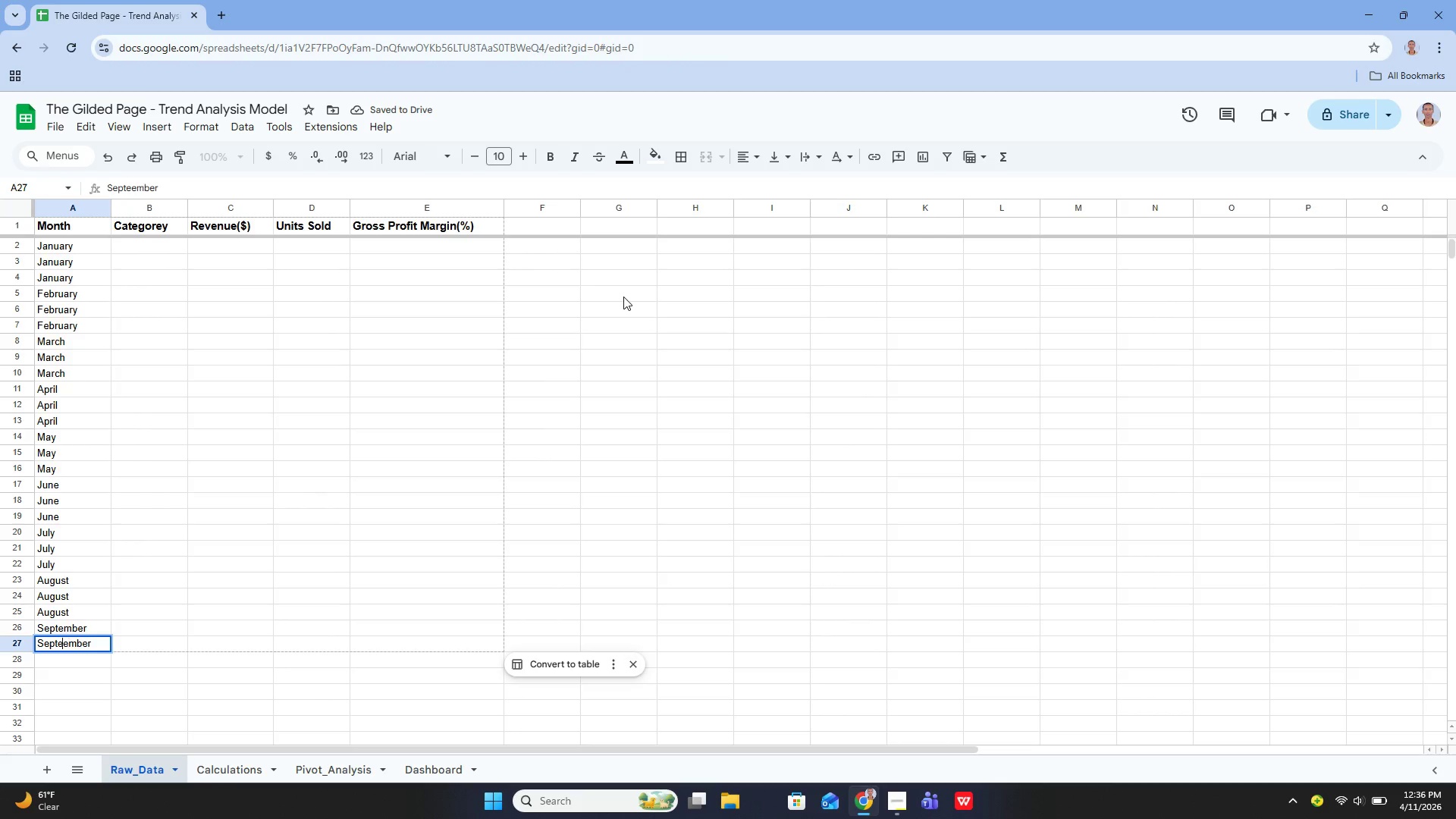 
key(ArrowLeft)
 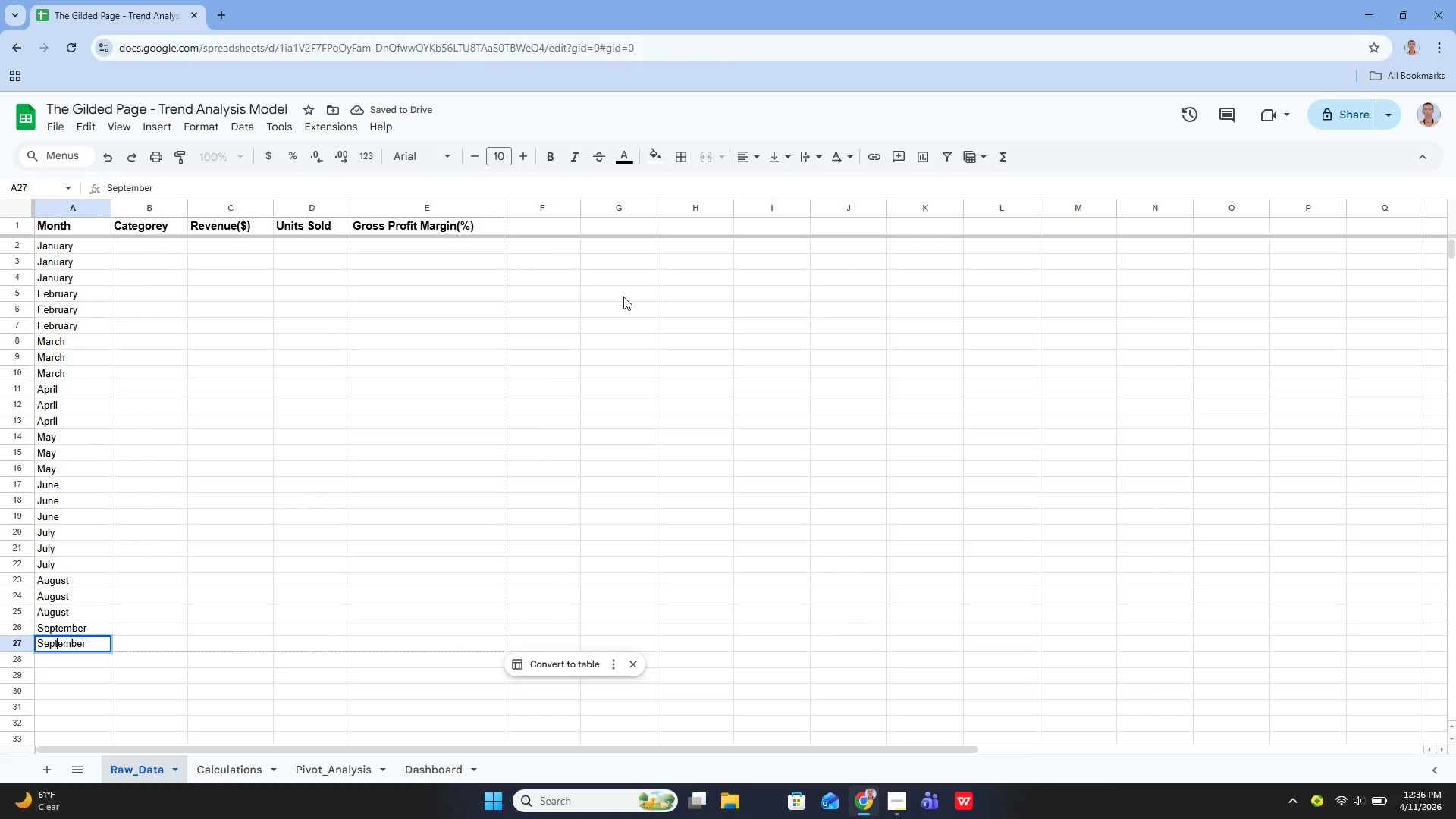 
key(Backspace)
 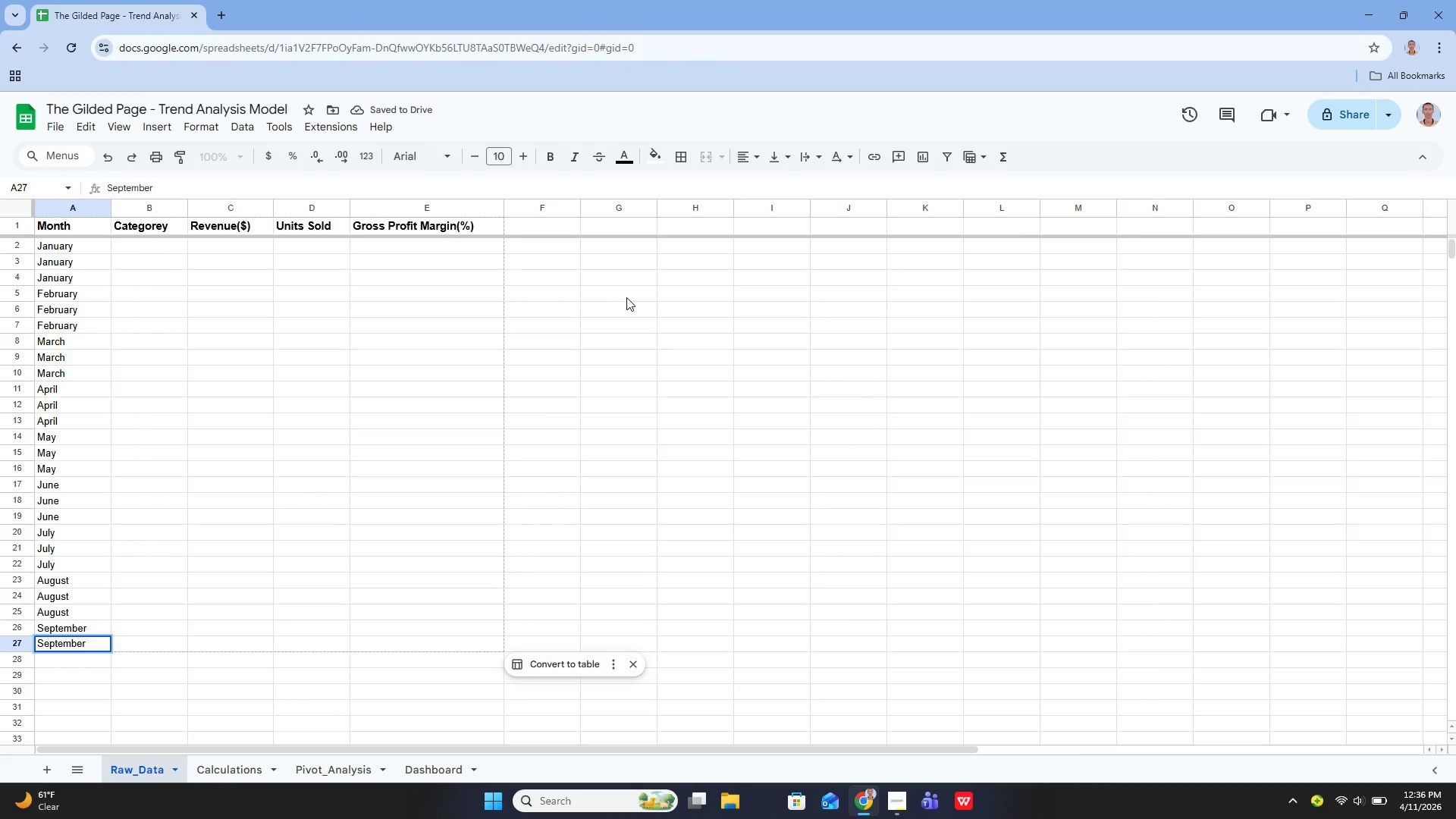 
key(Enter)
 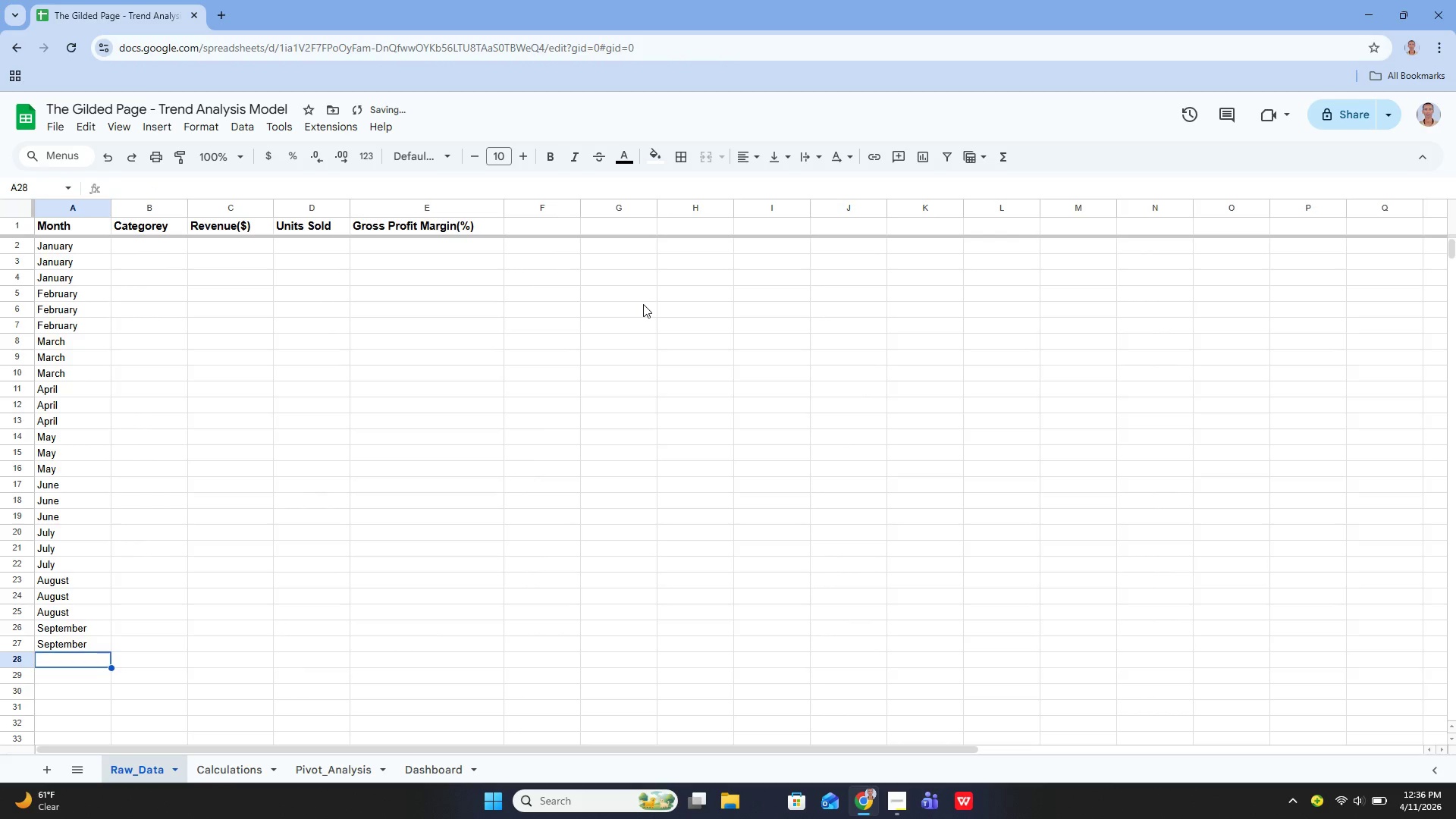 
key(Enter)
 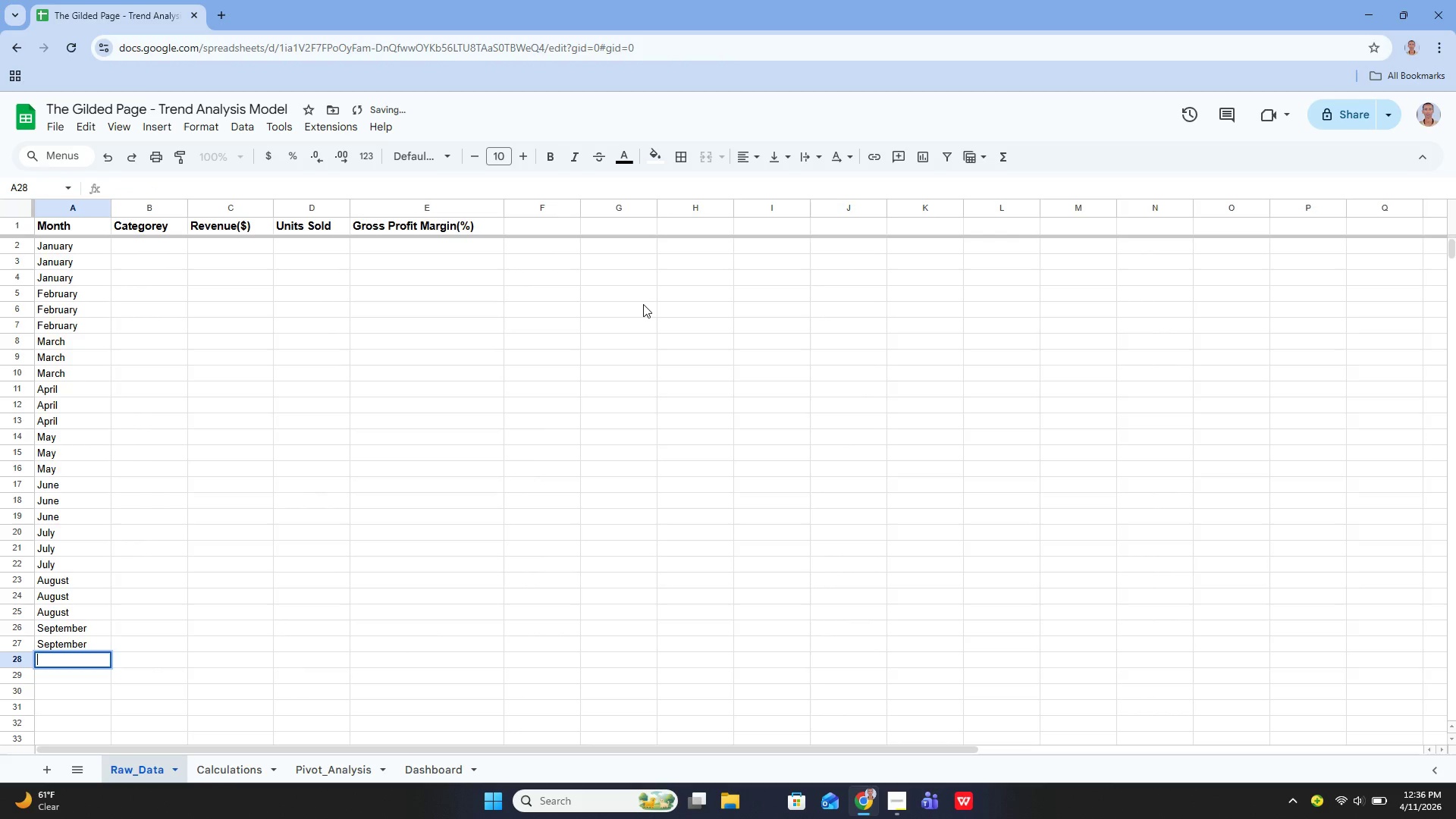 
type(September)
 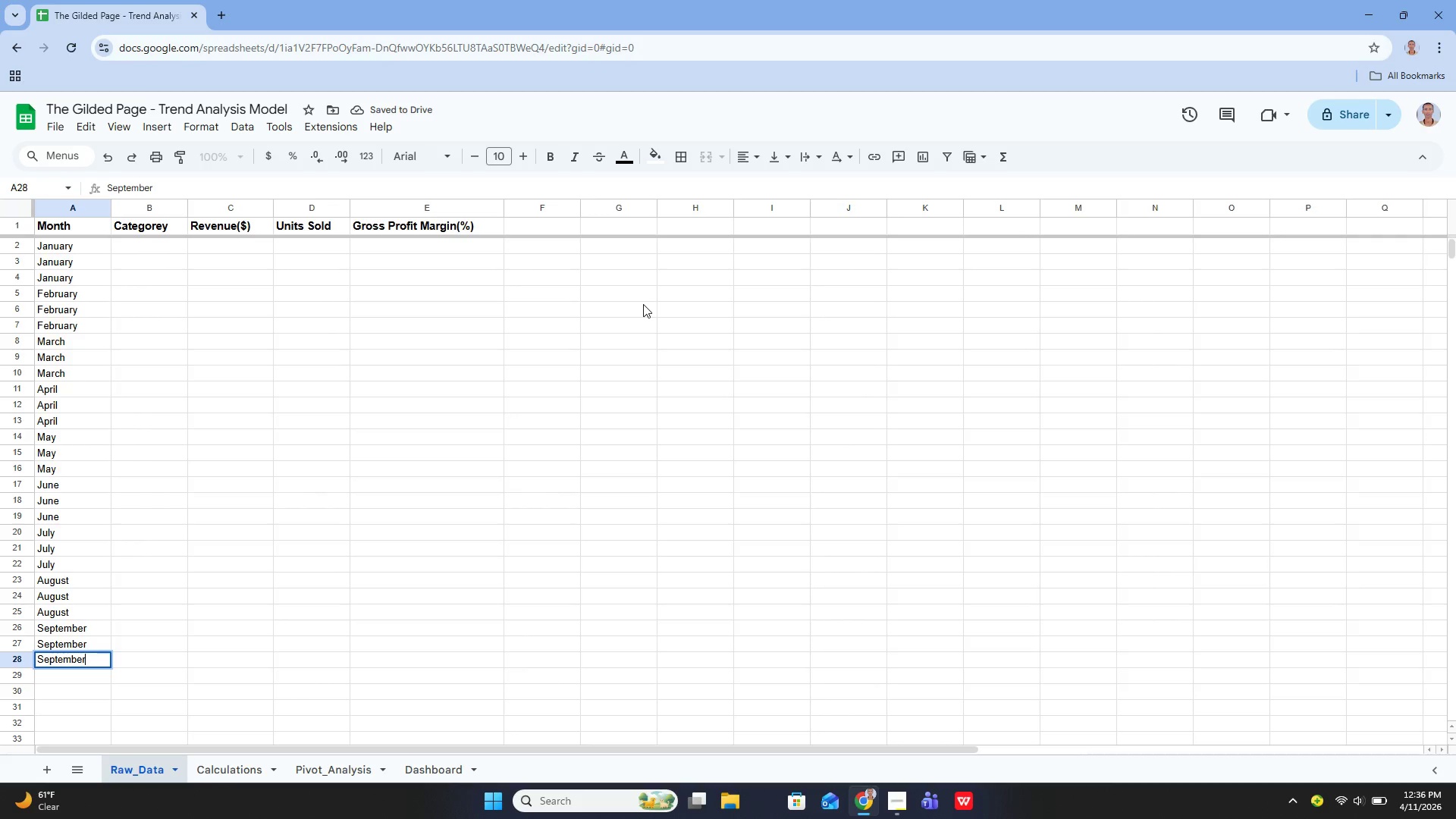 
key(Enter)
 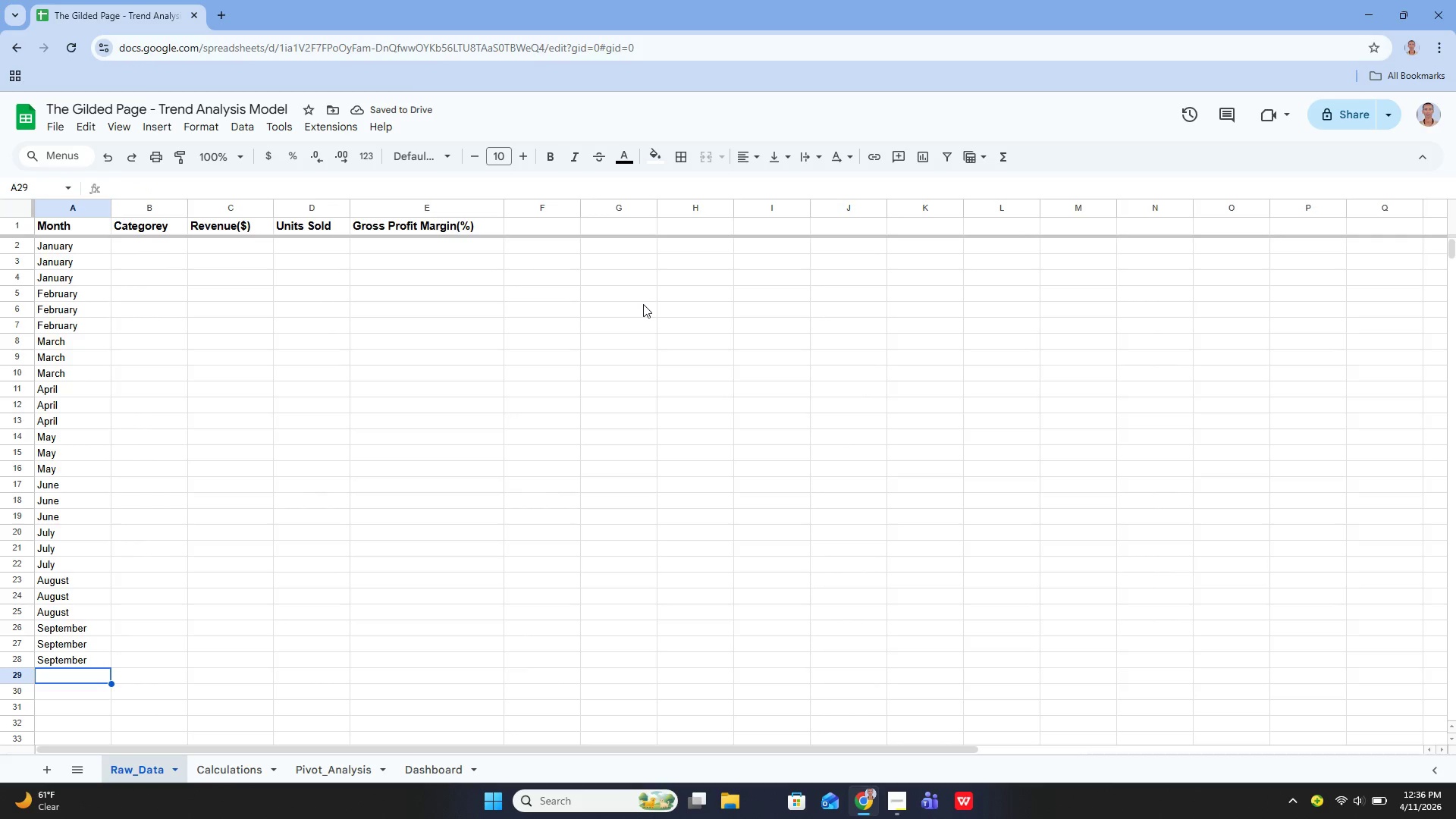 
type(October)
 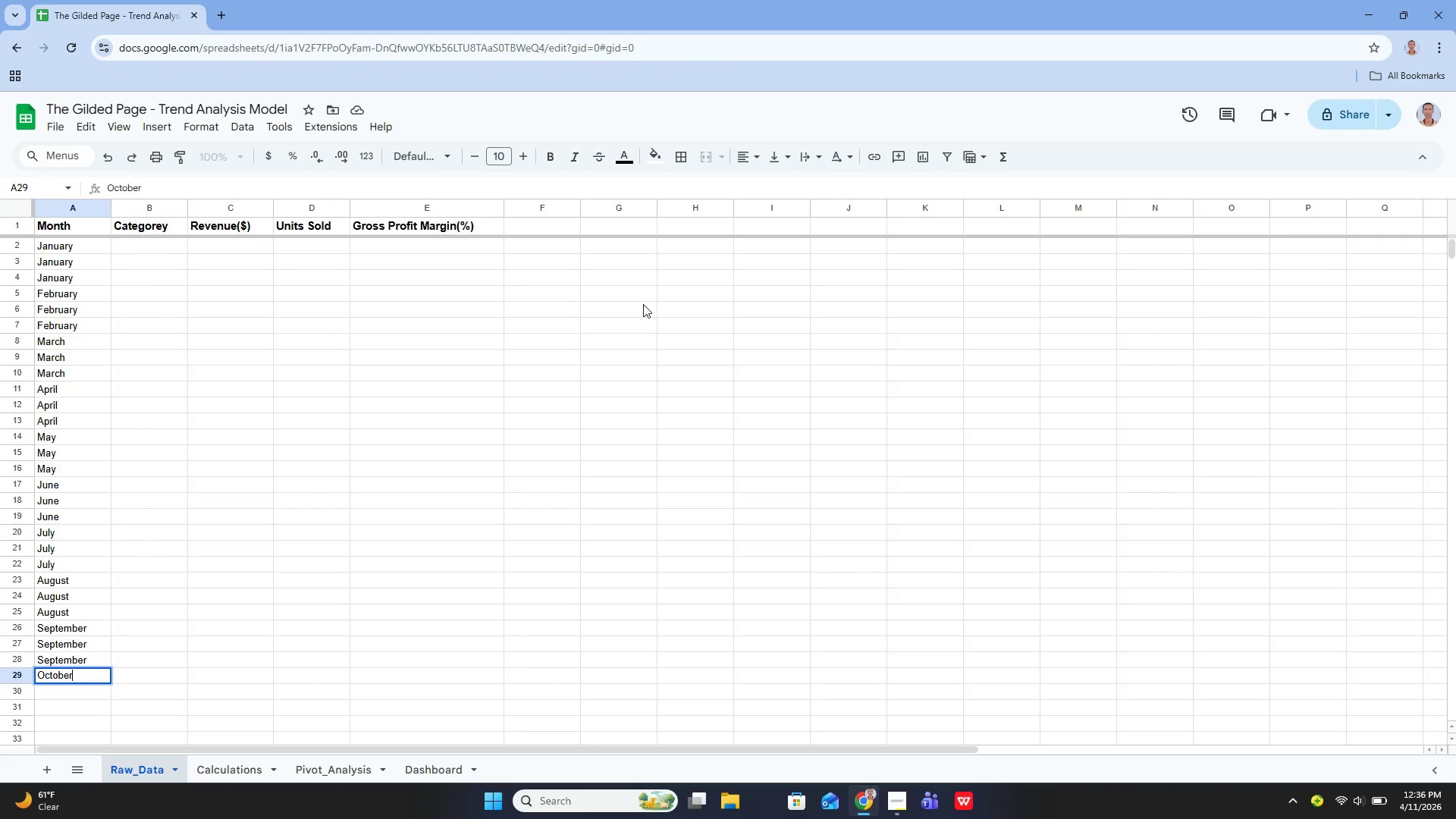 
key(Enter)
 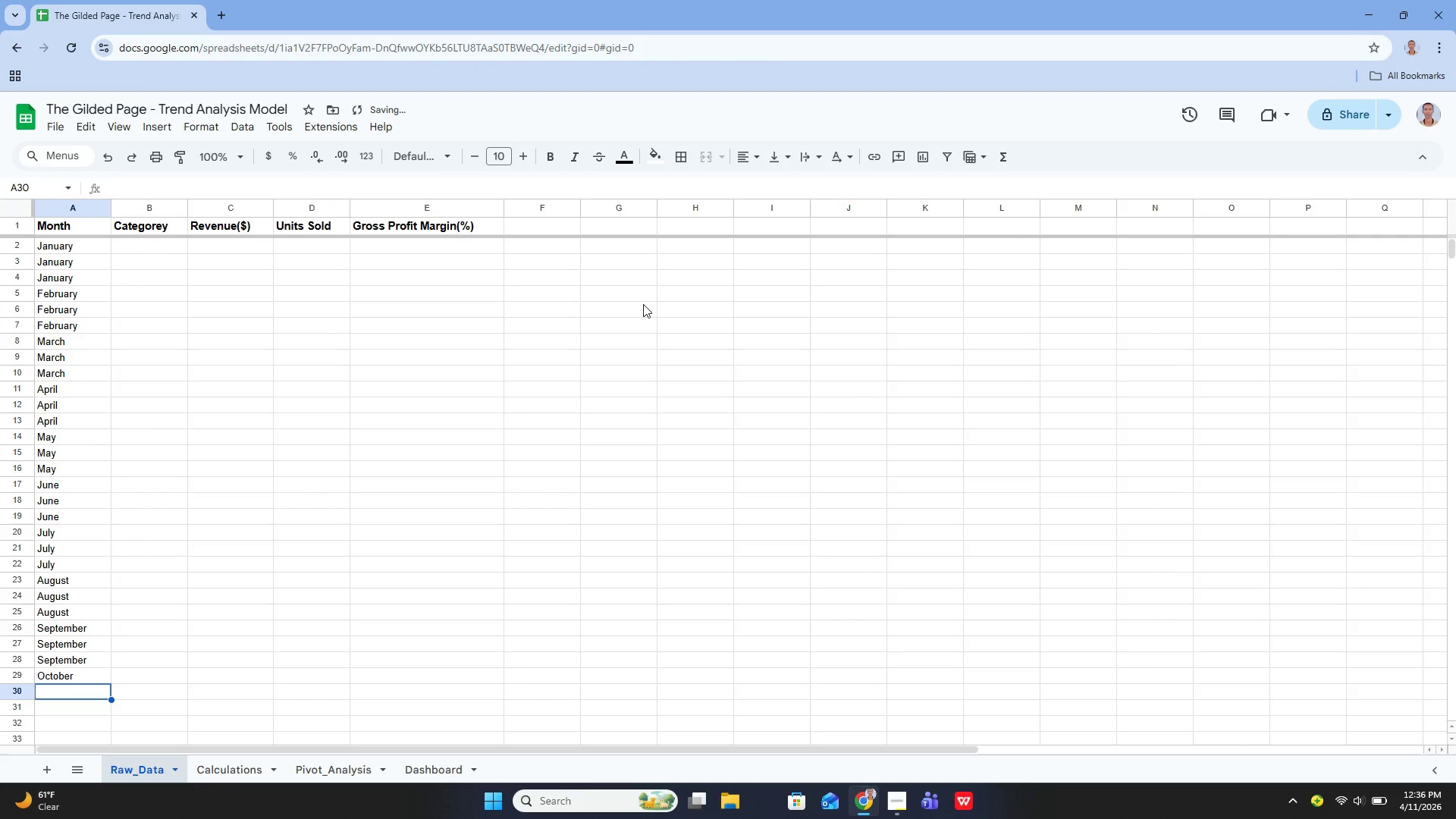 
key(Enter)
 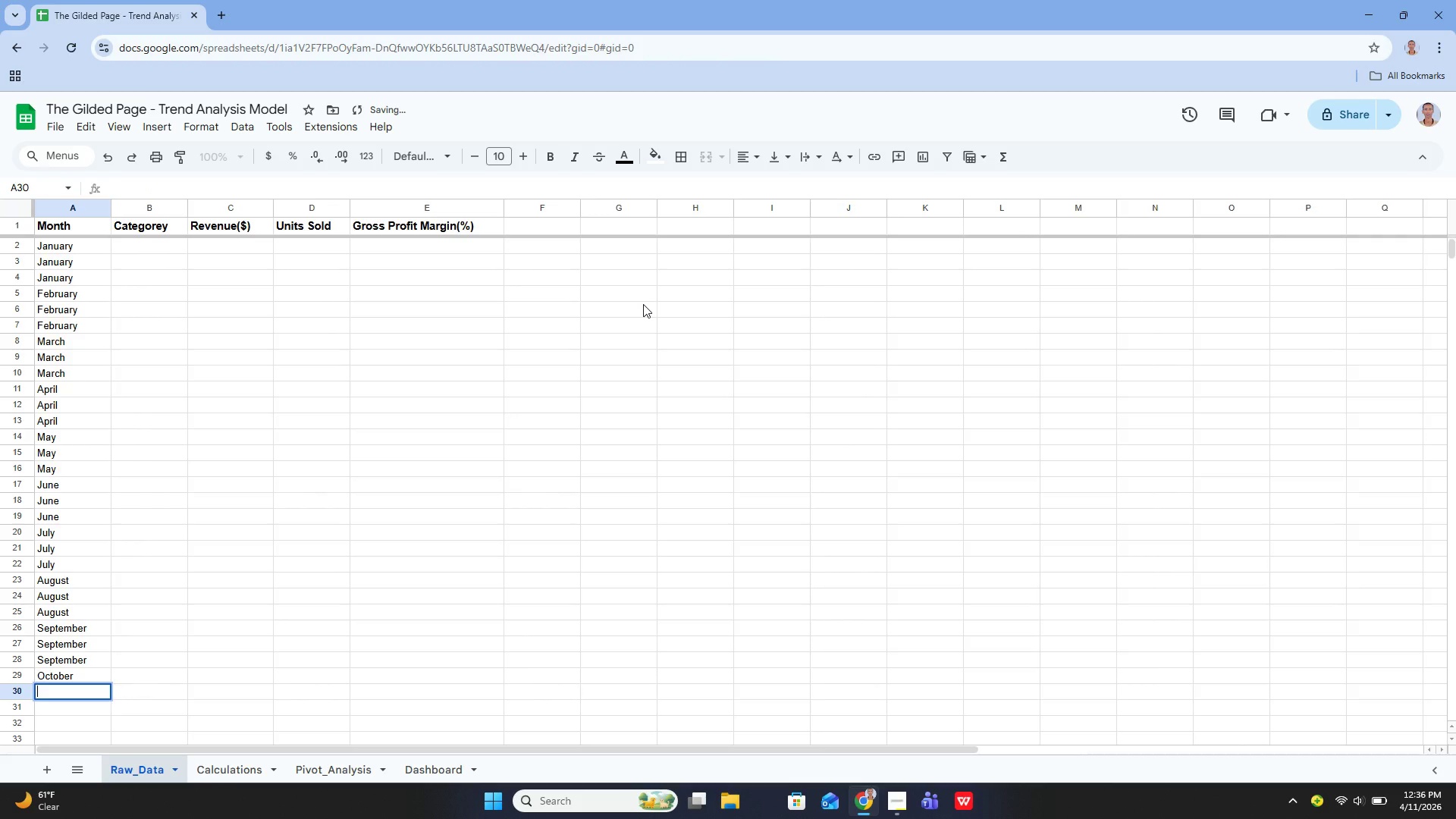 
type(October)
 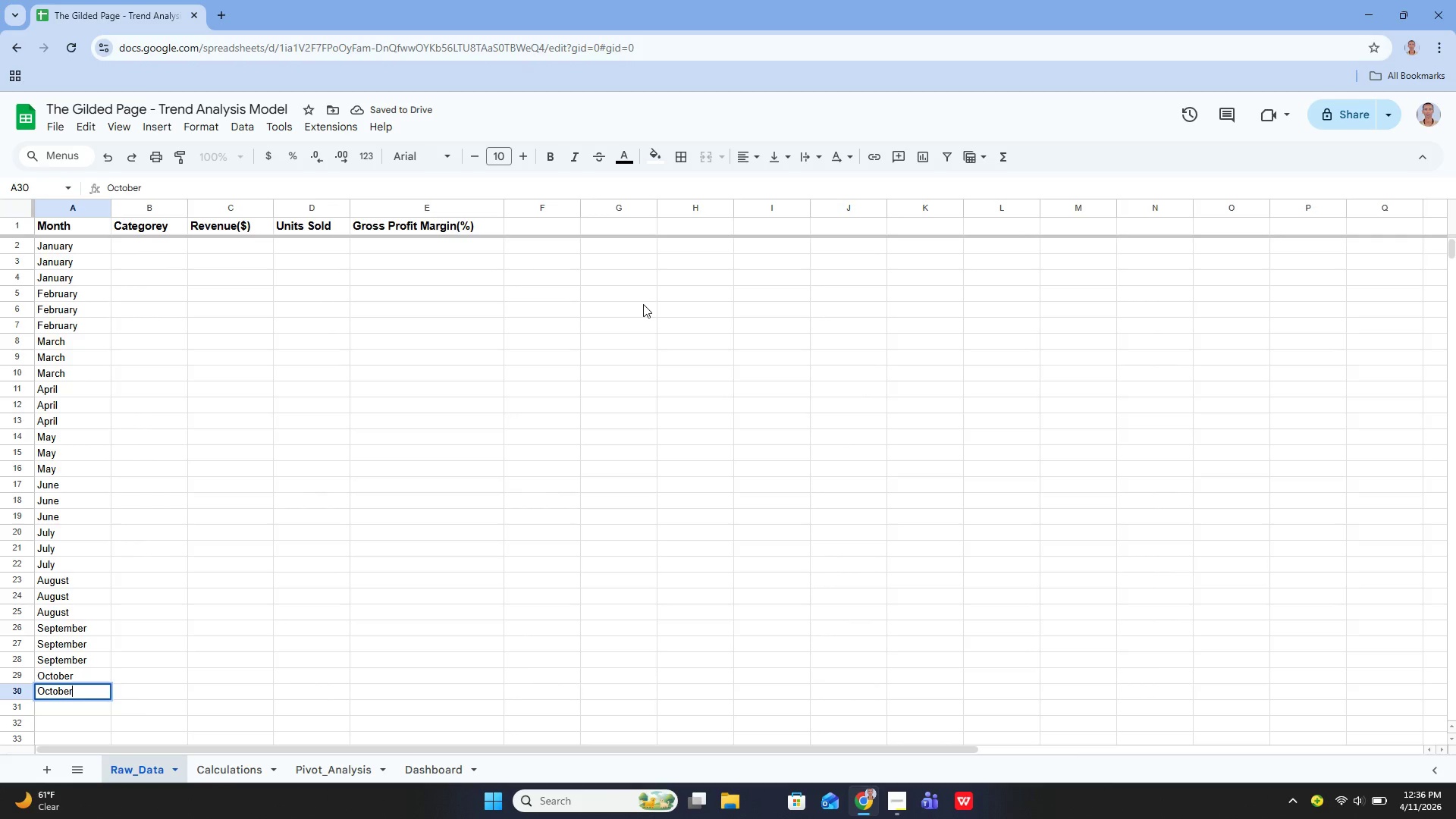 
key(Enter)
 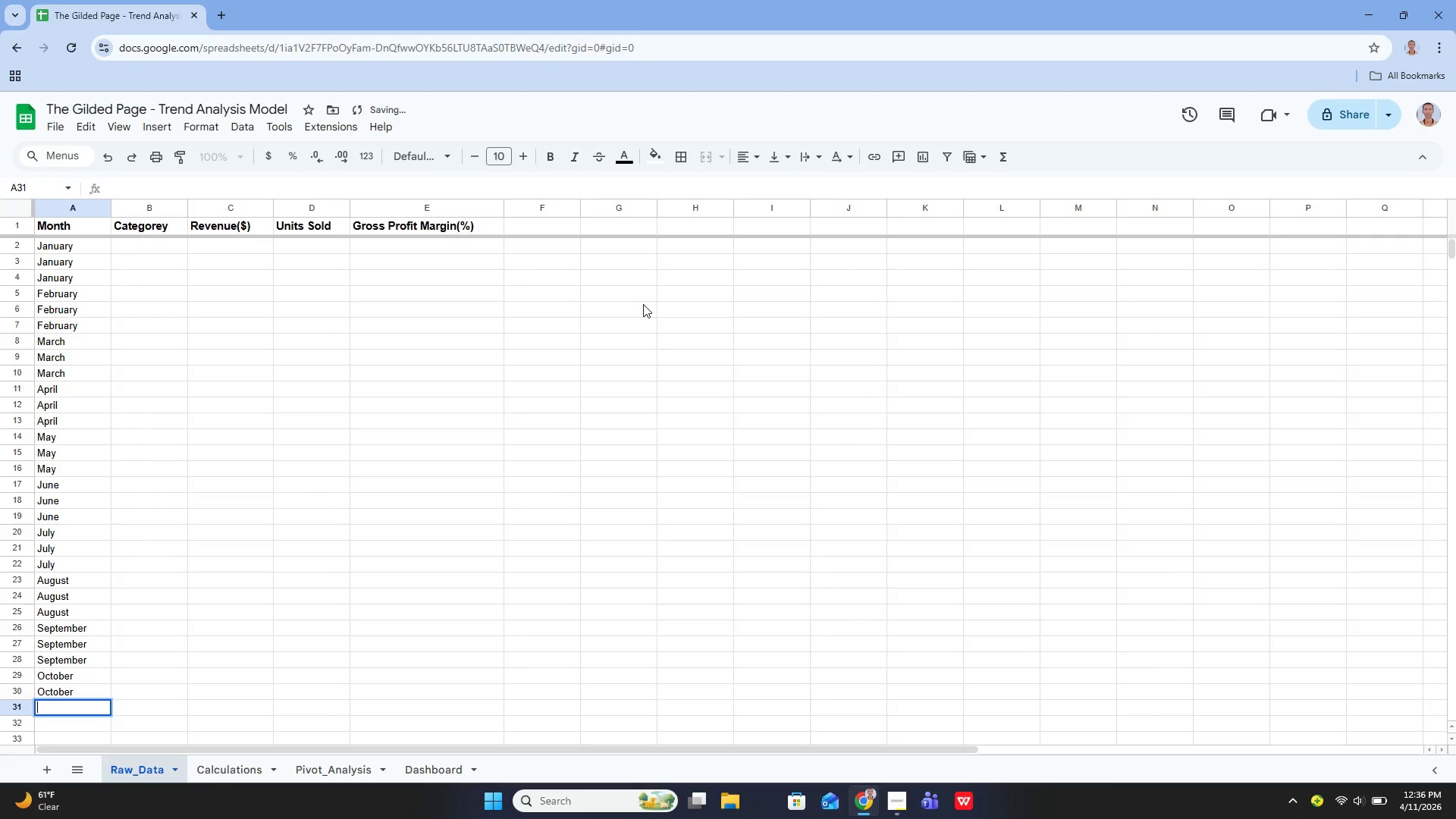 
key(Enter)
 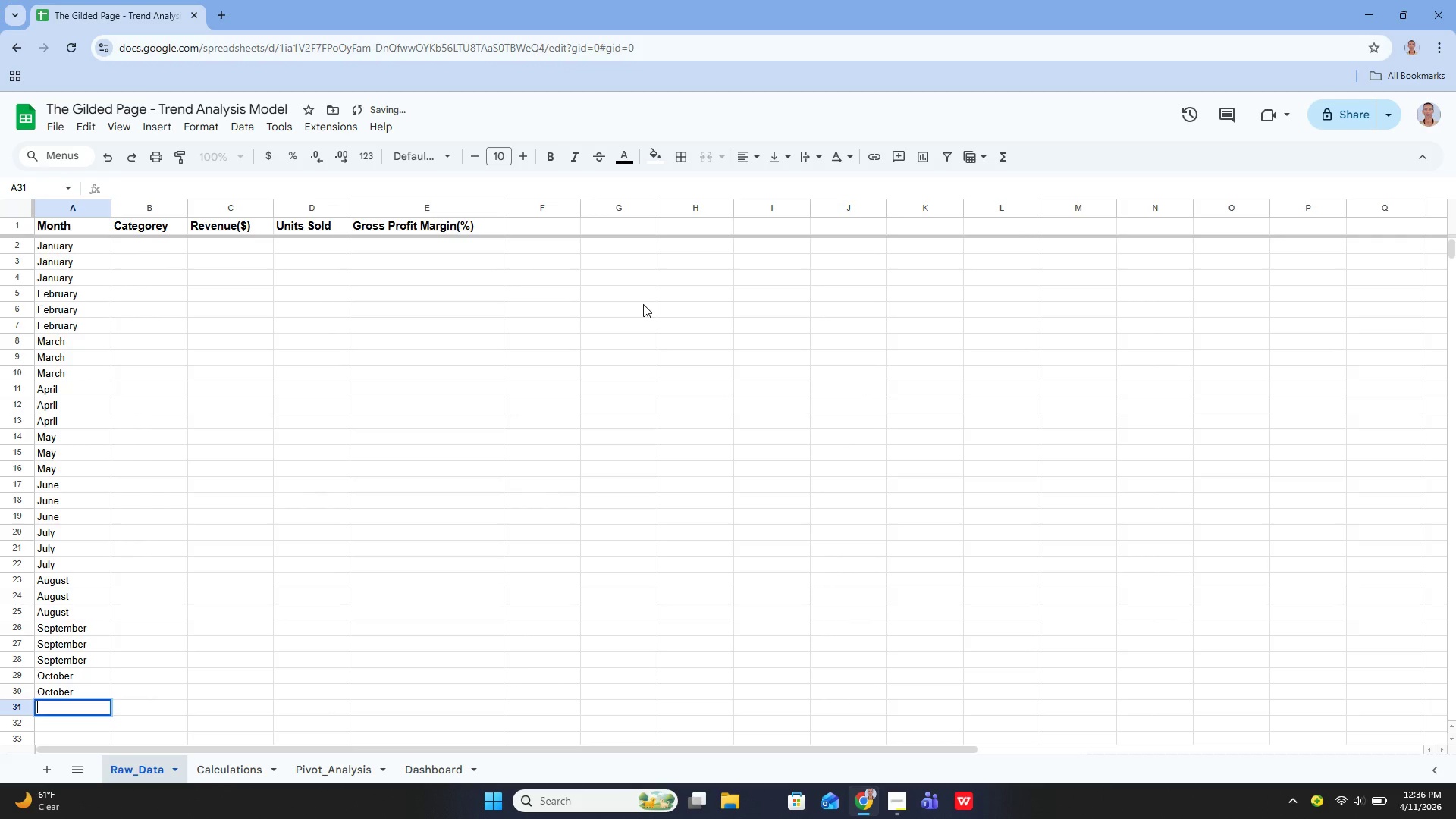 
type(October)
 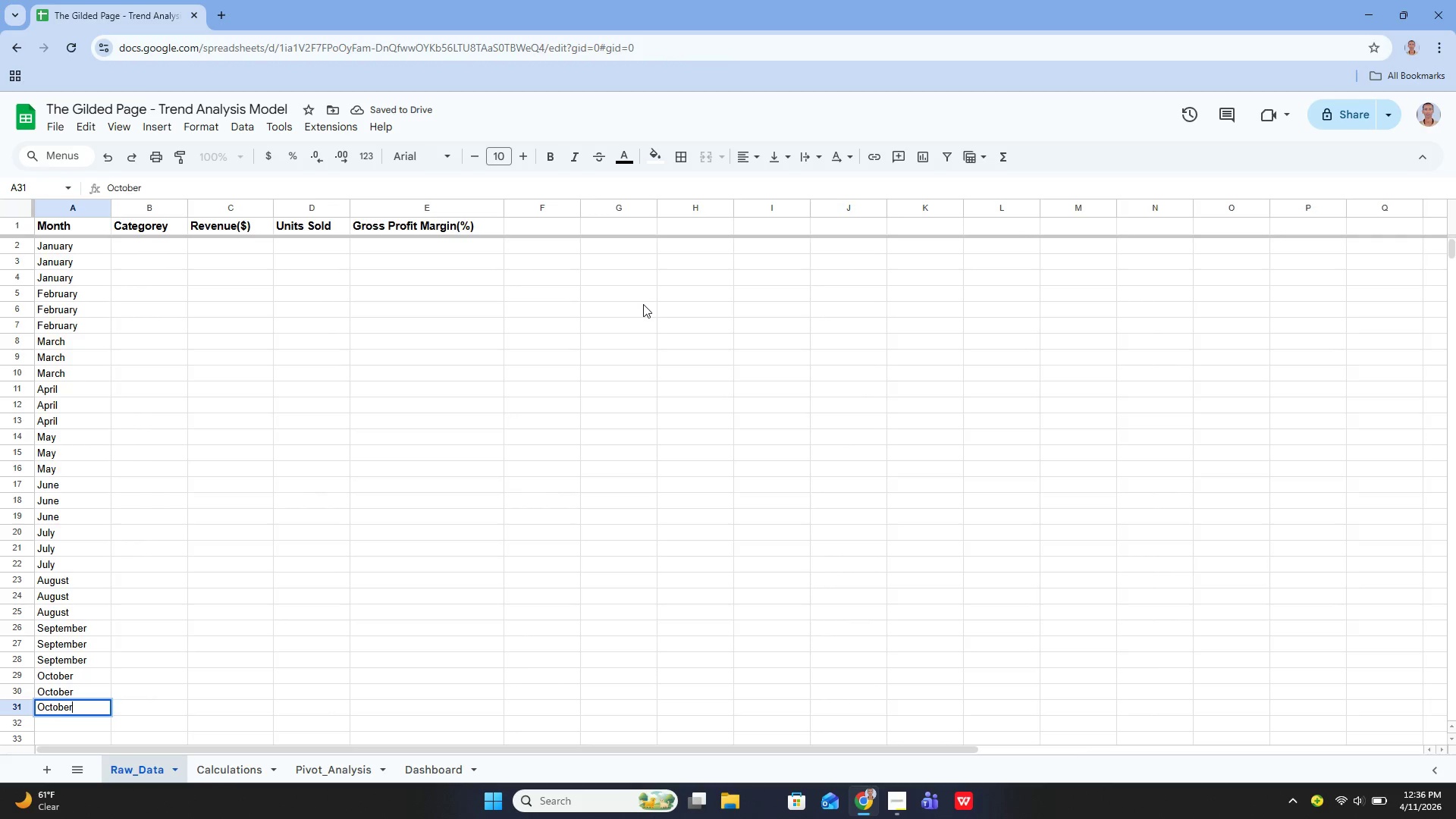 
key(Enter)
 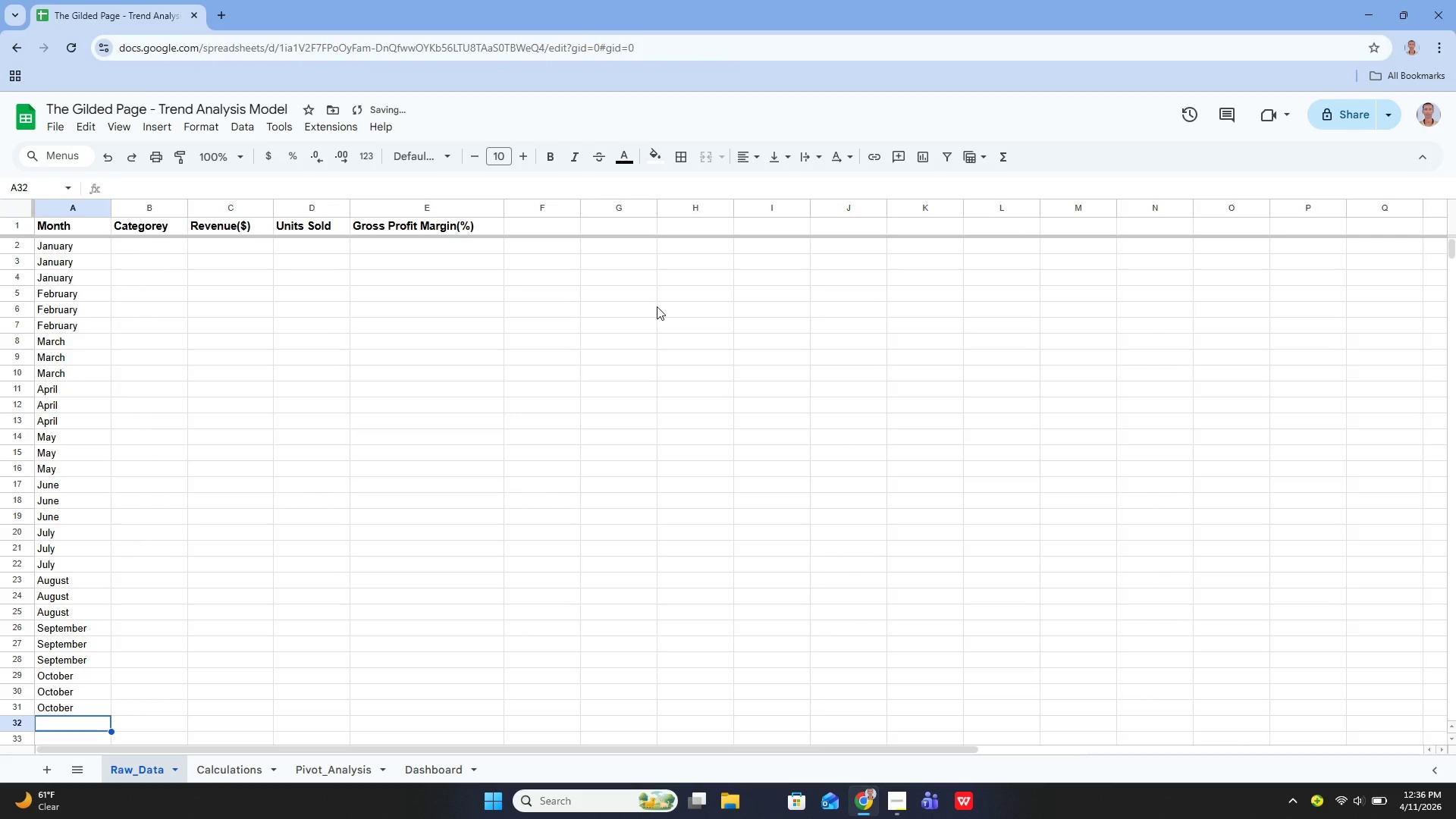 
key(Enter)
 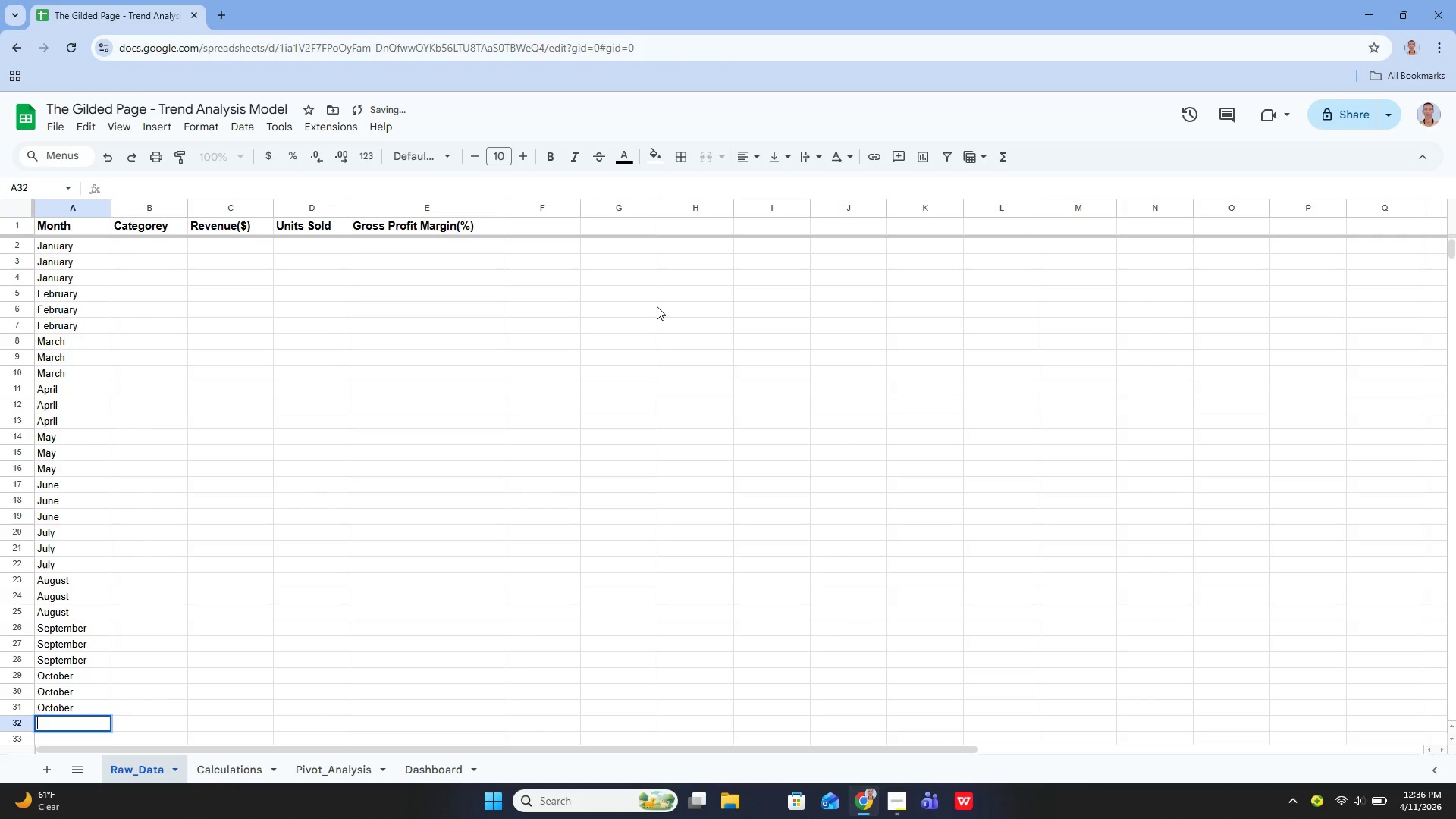 
type(November)
 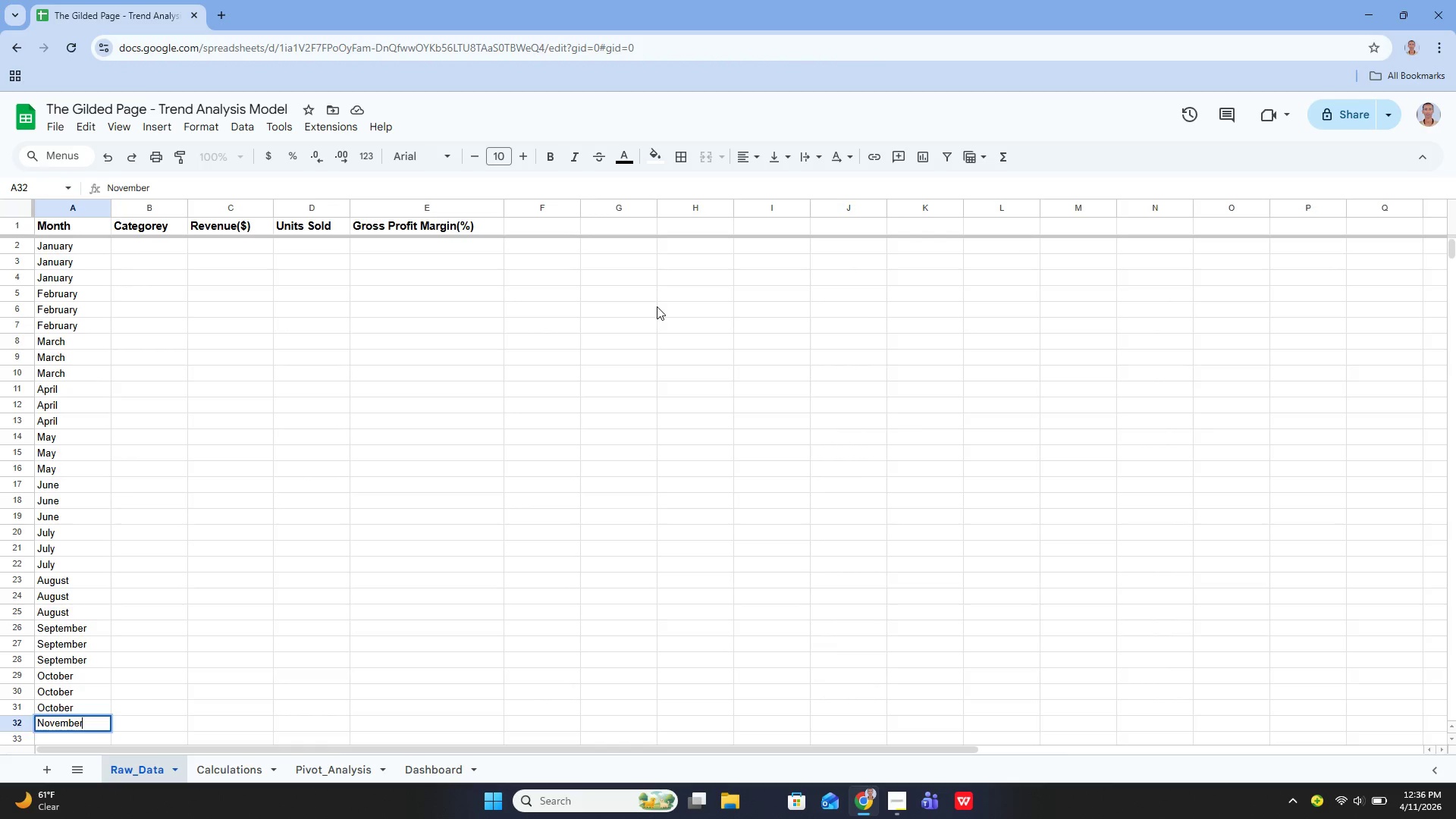 
key(Enter)
 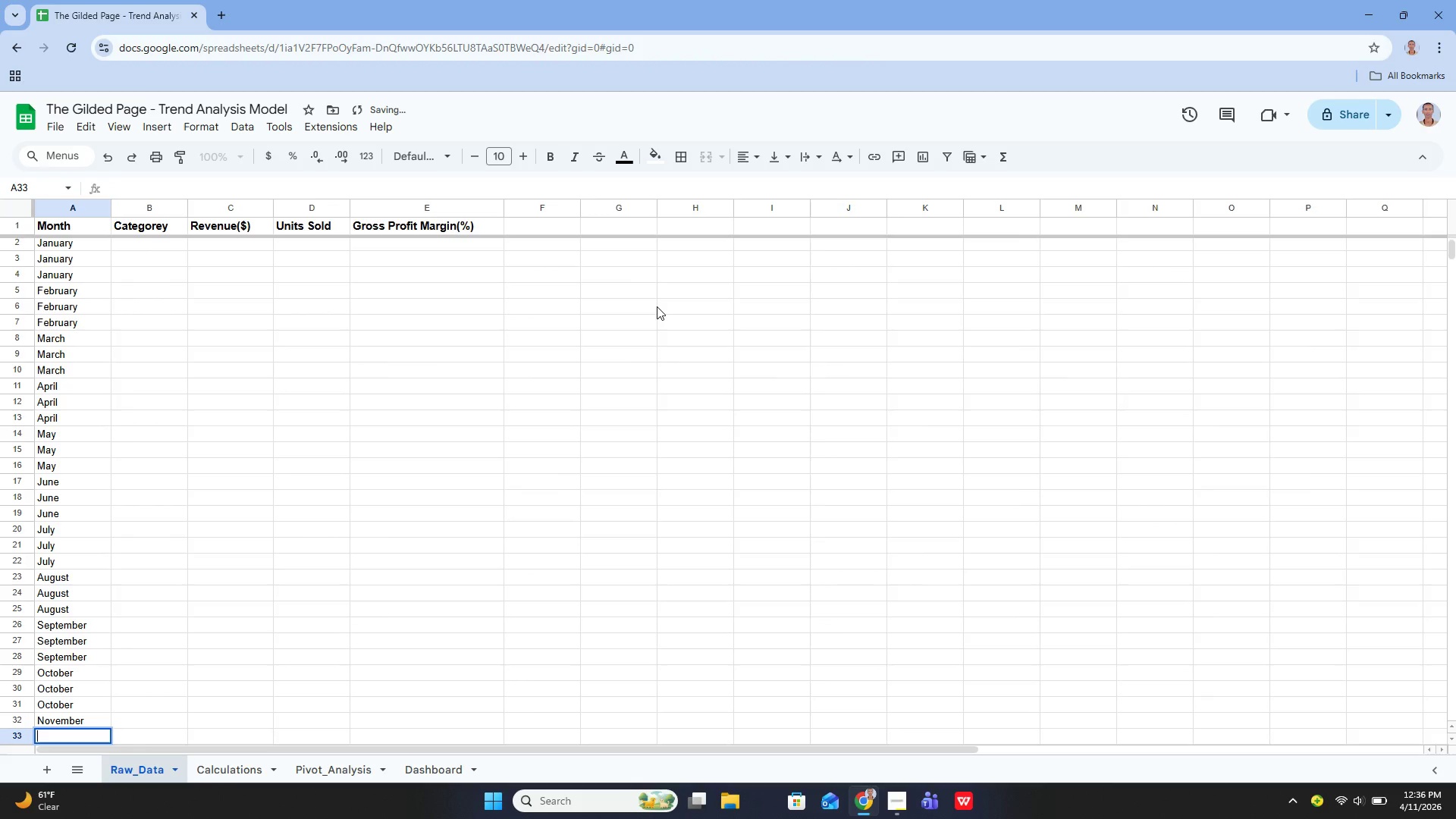 
key(Enter)
 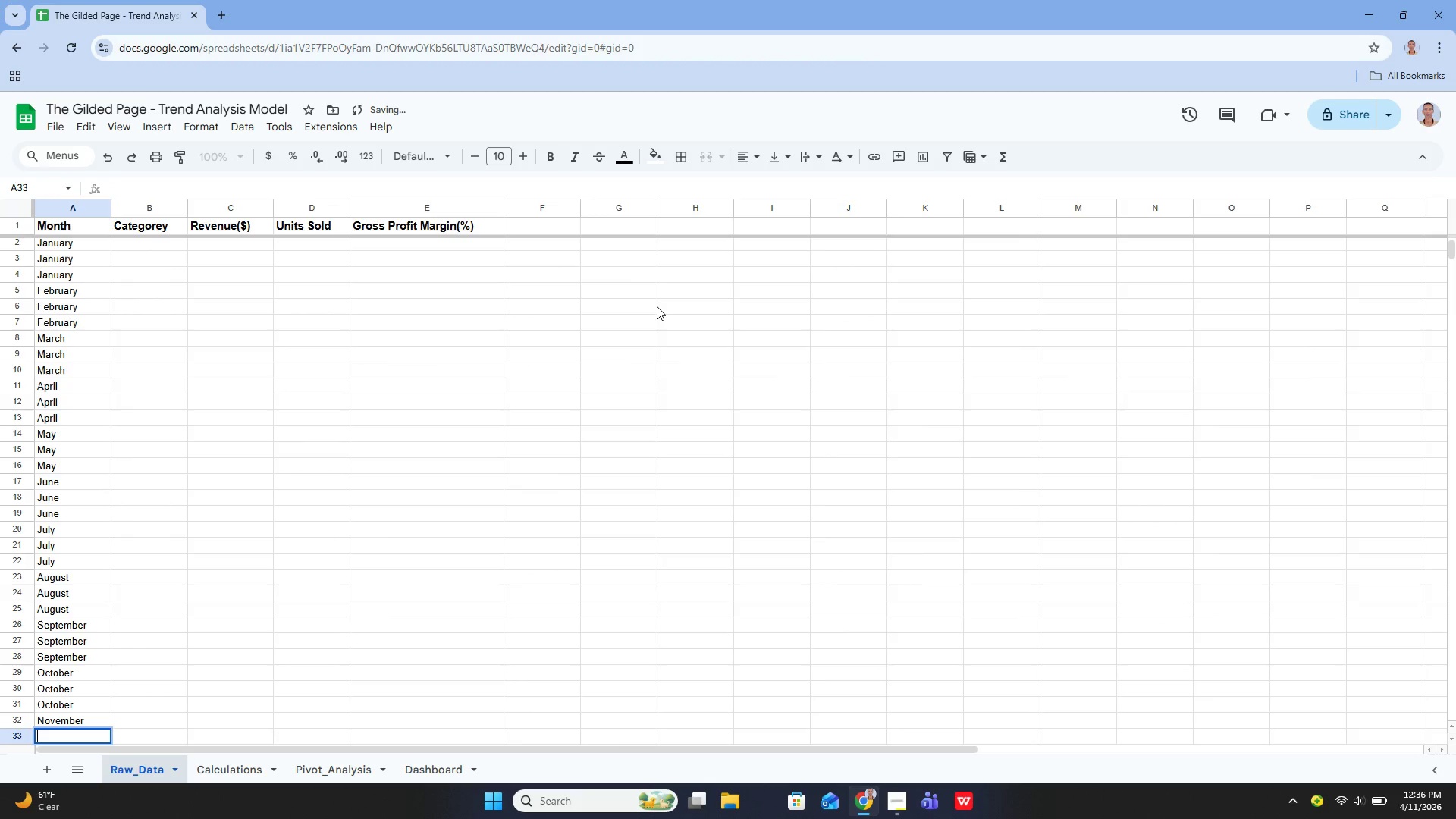 
type(Novembr)
key(Backspace)
type(er)
 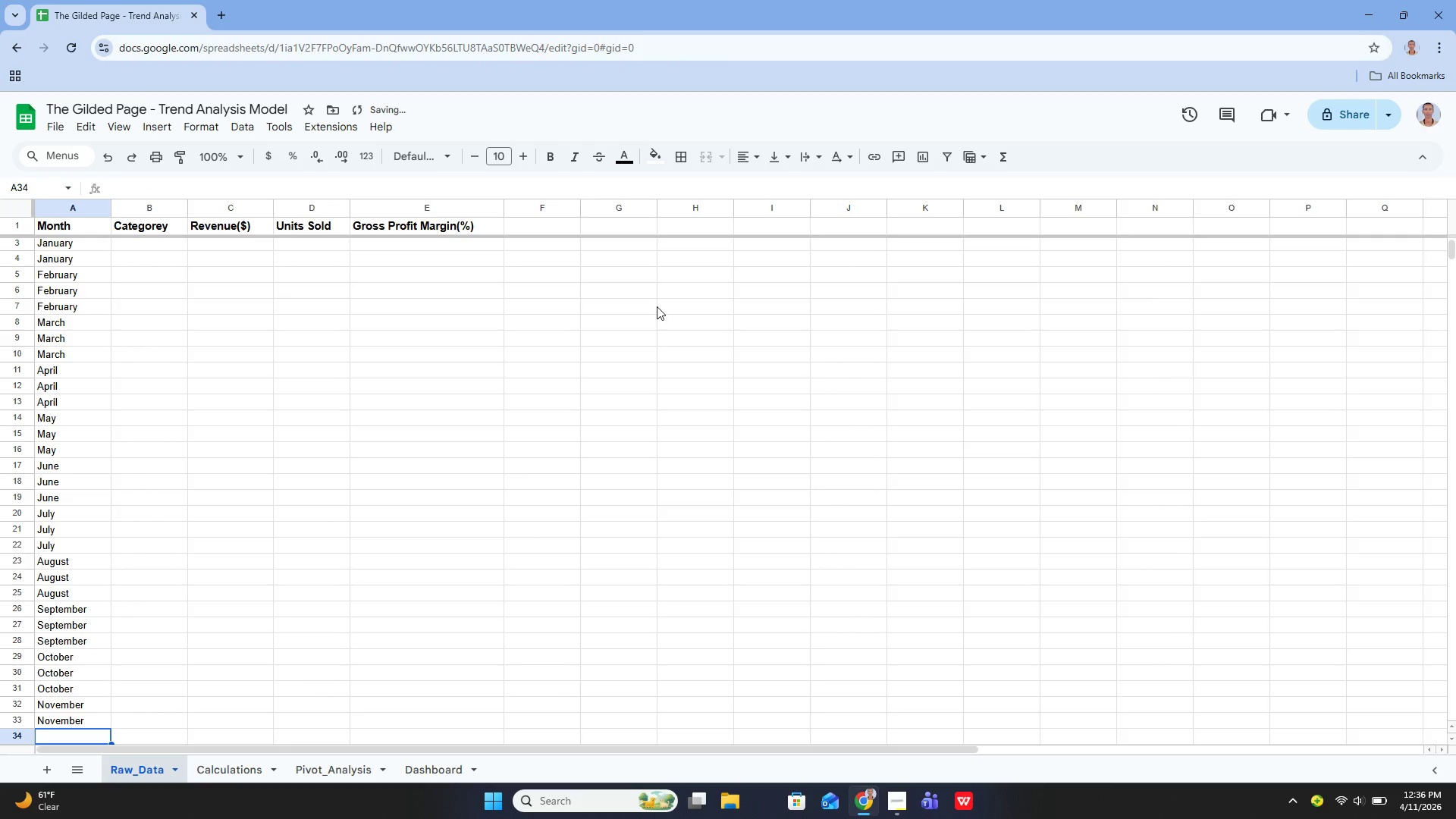 
 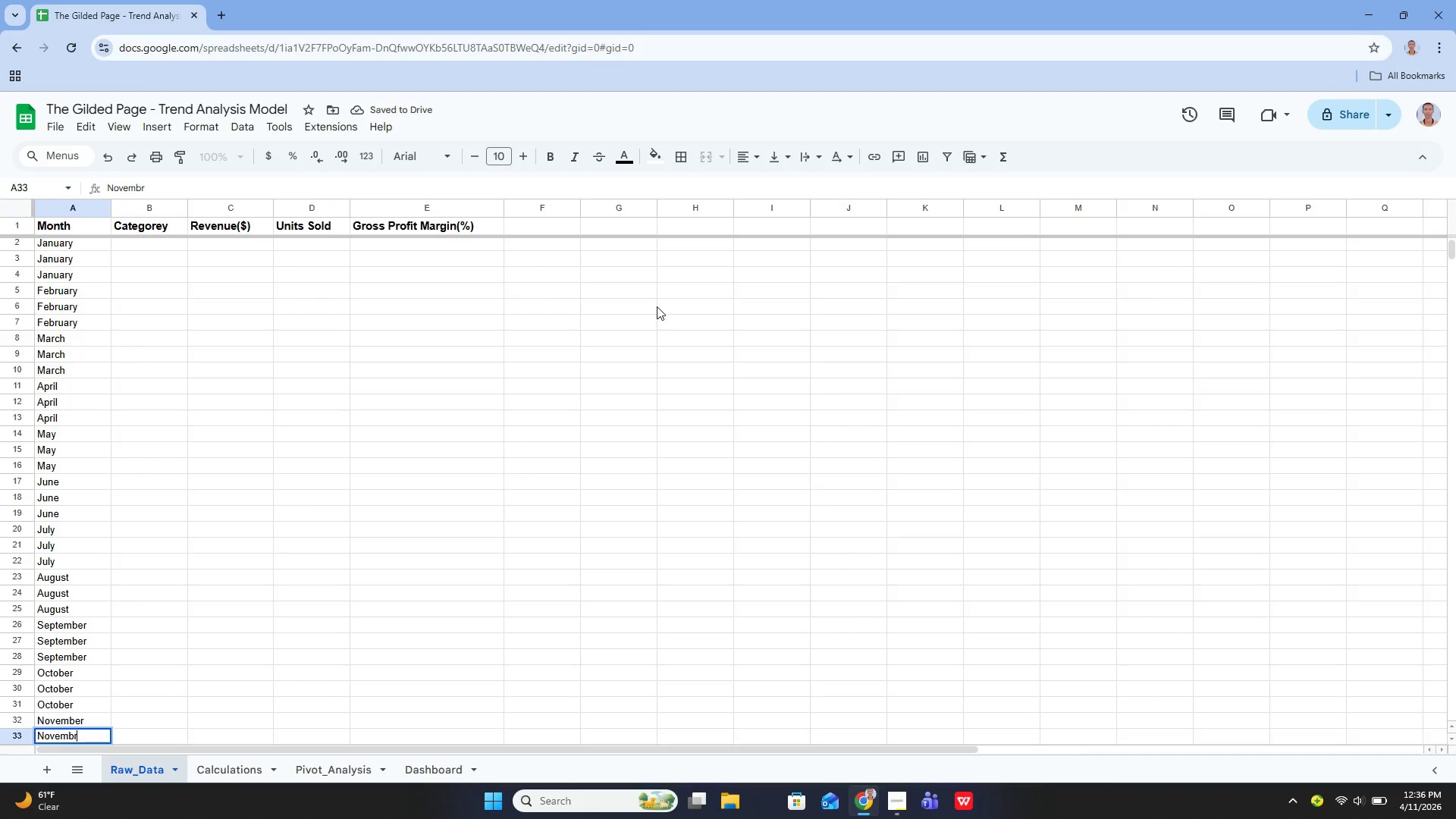 
key(Enter)
 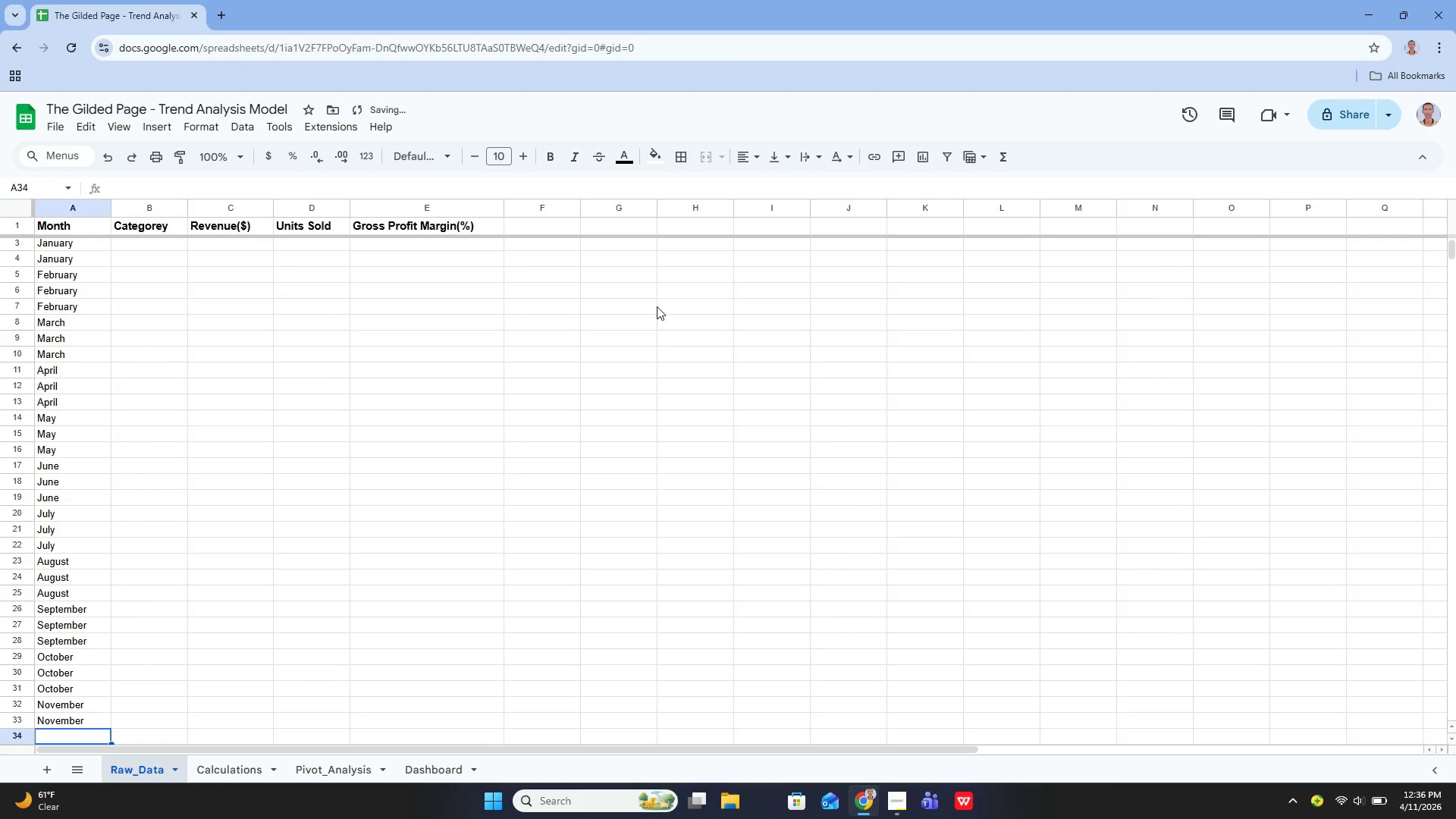 
key(Enter)
 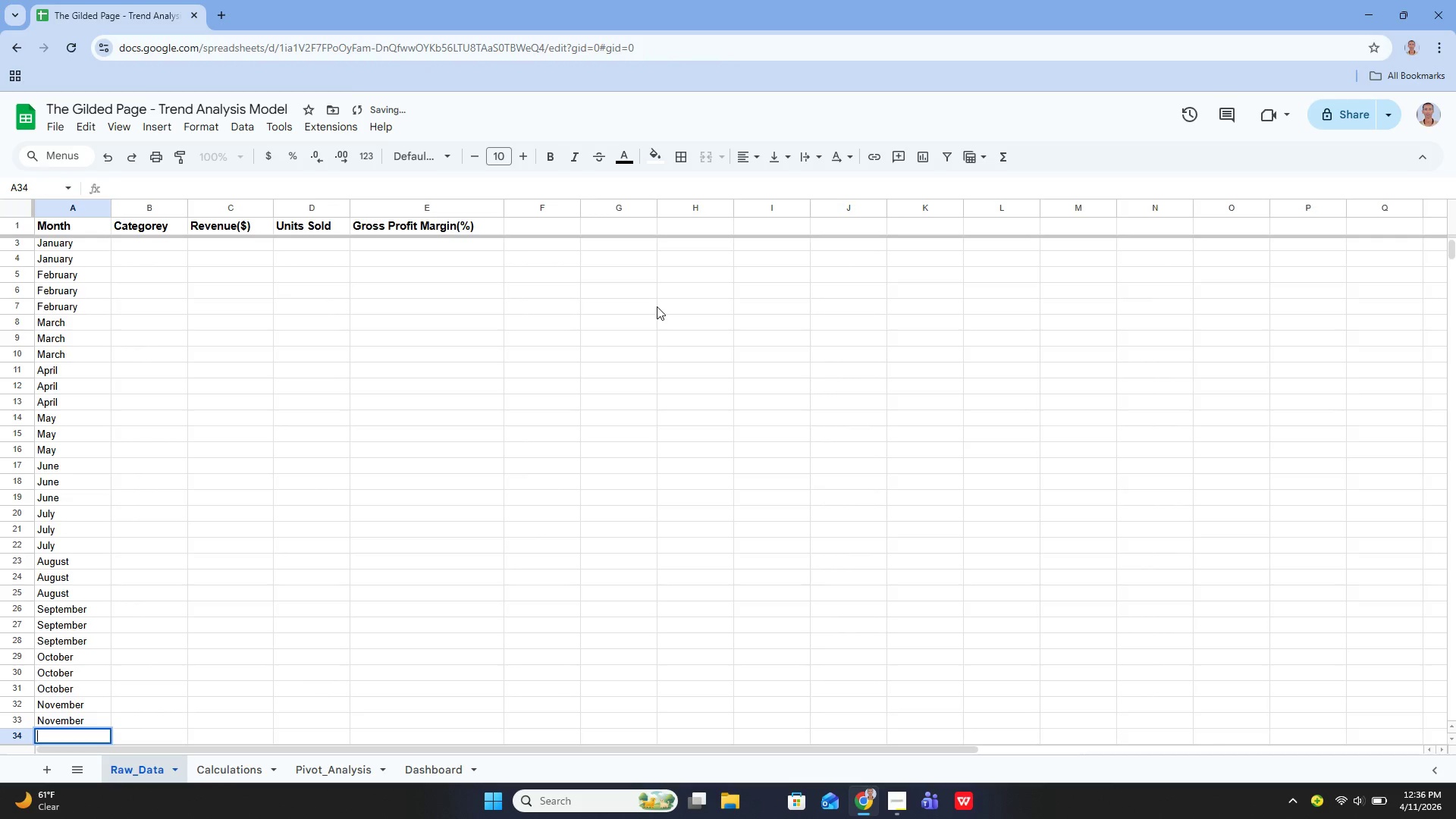 
type(Nom)
key(Backspace)
type(vember)
 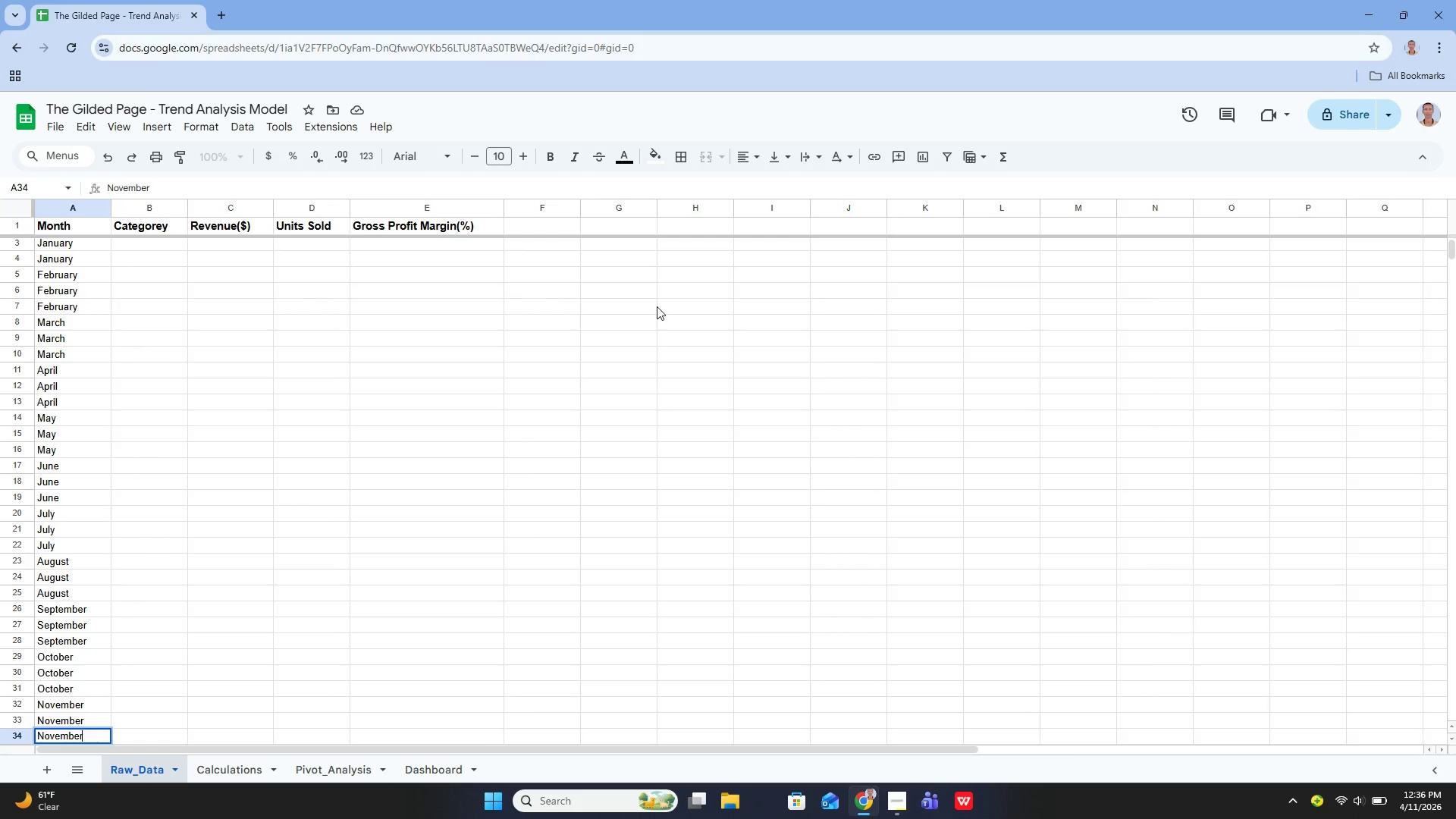 
key(Enter)
 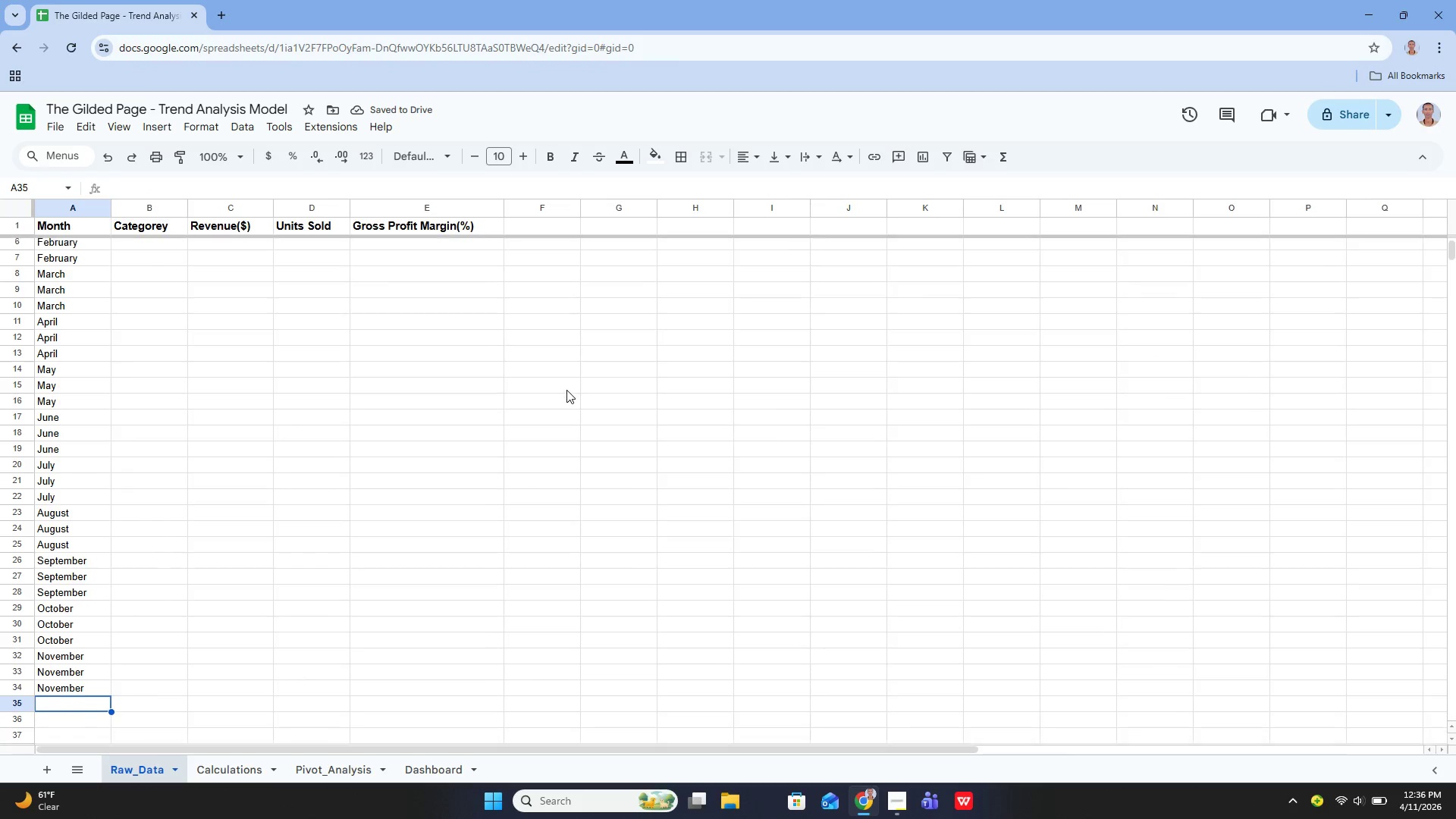 
wait(6.03)
 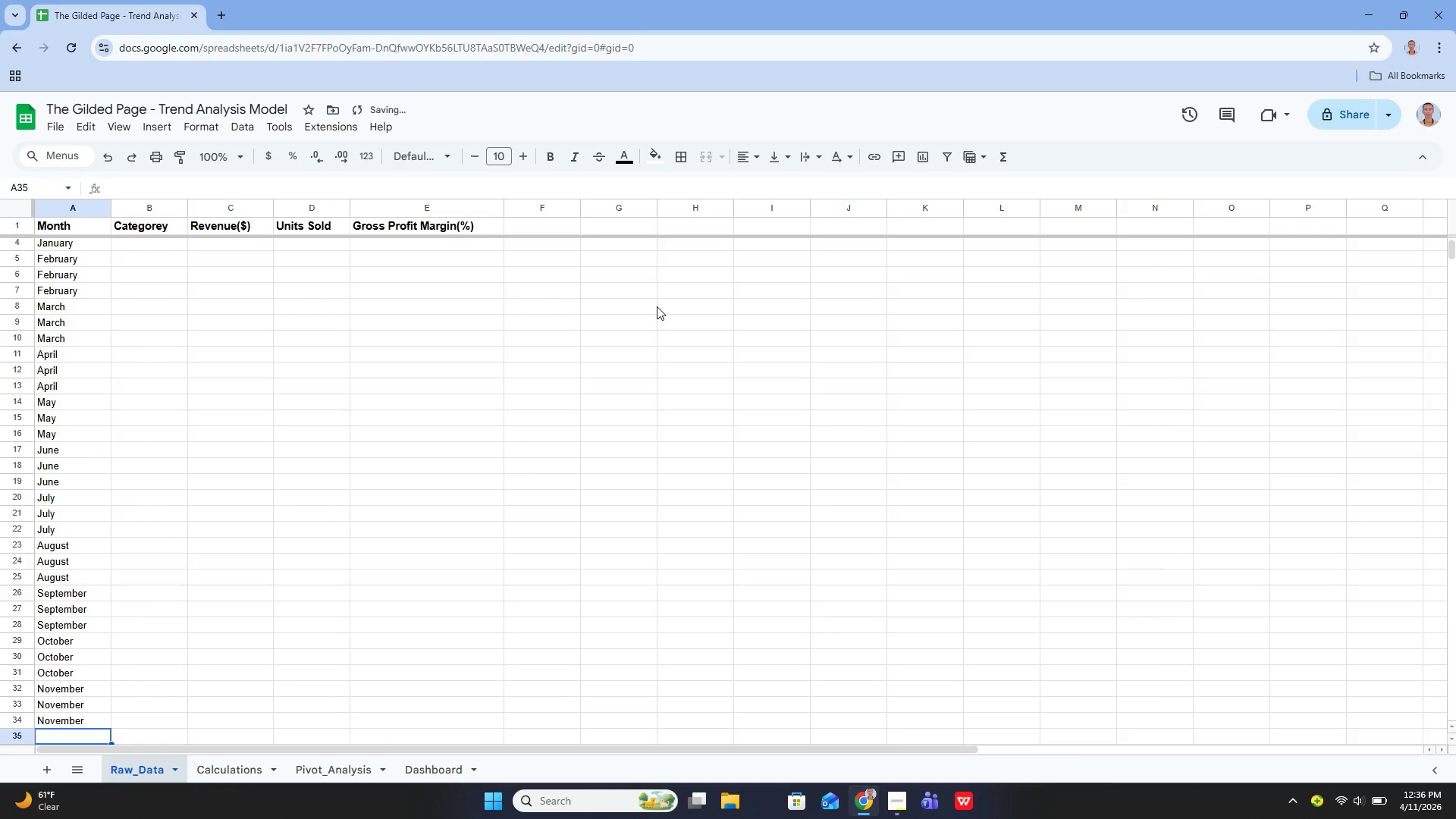 
key(Enter)
 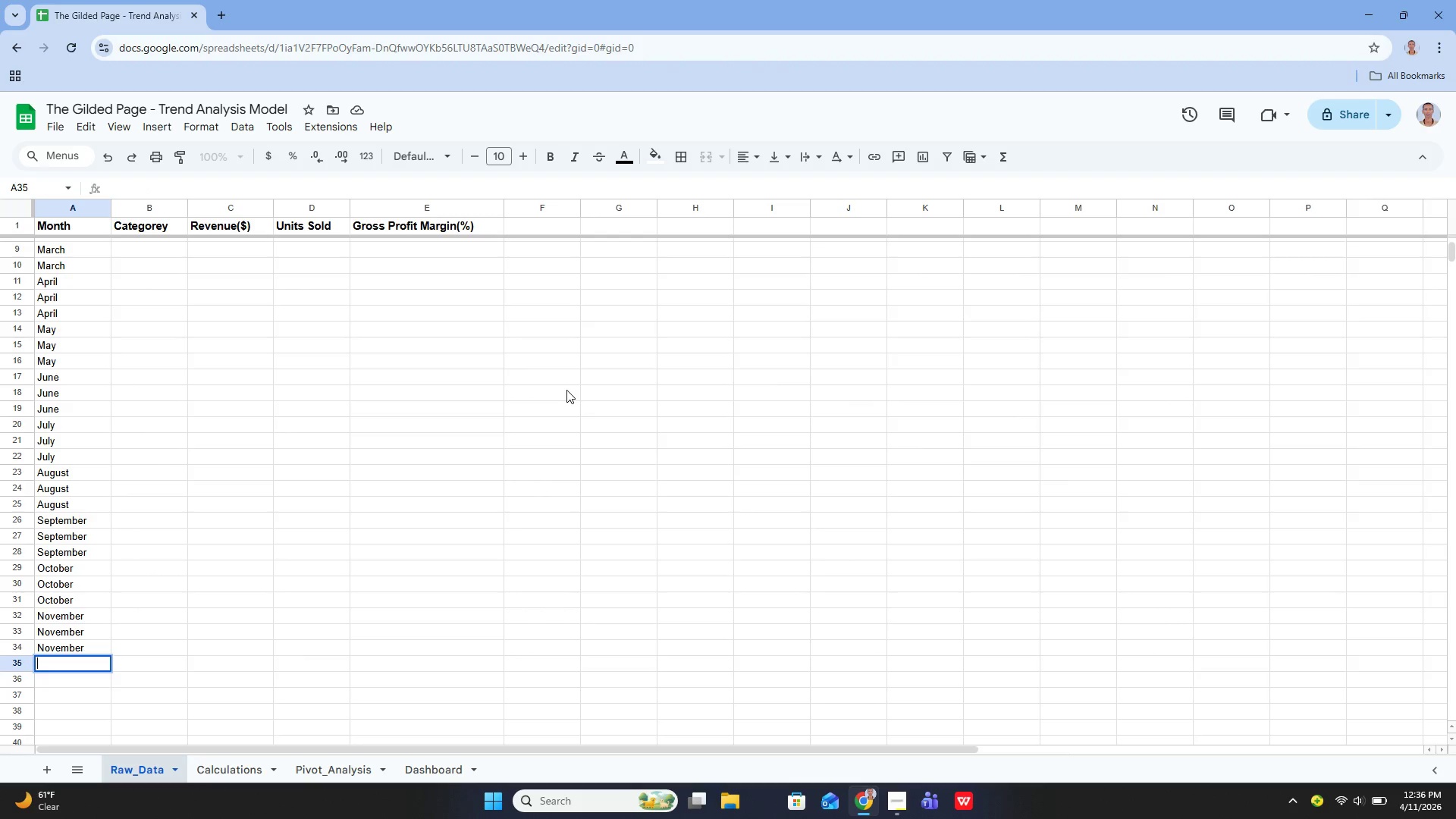 
type(December)
 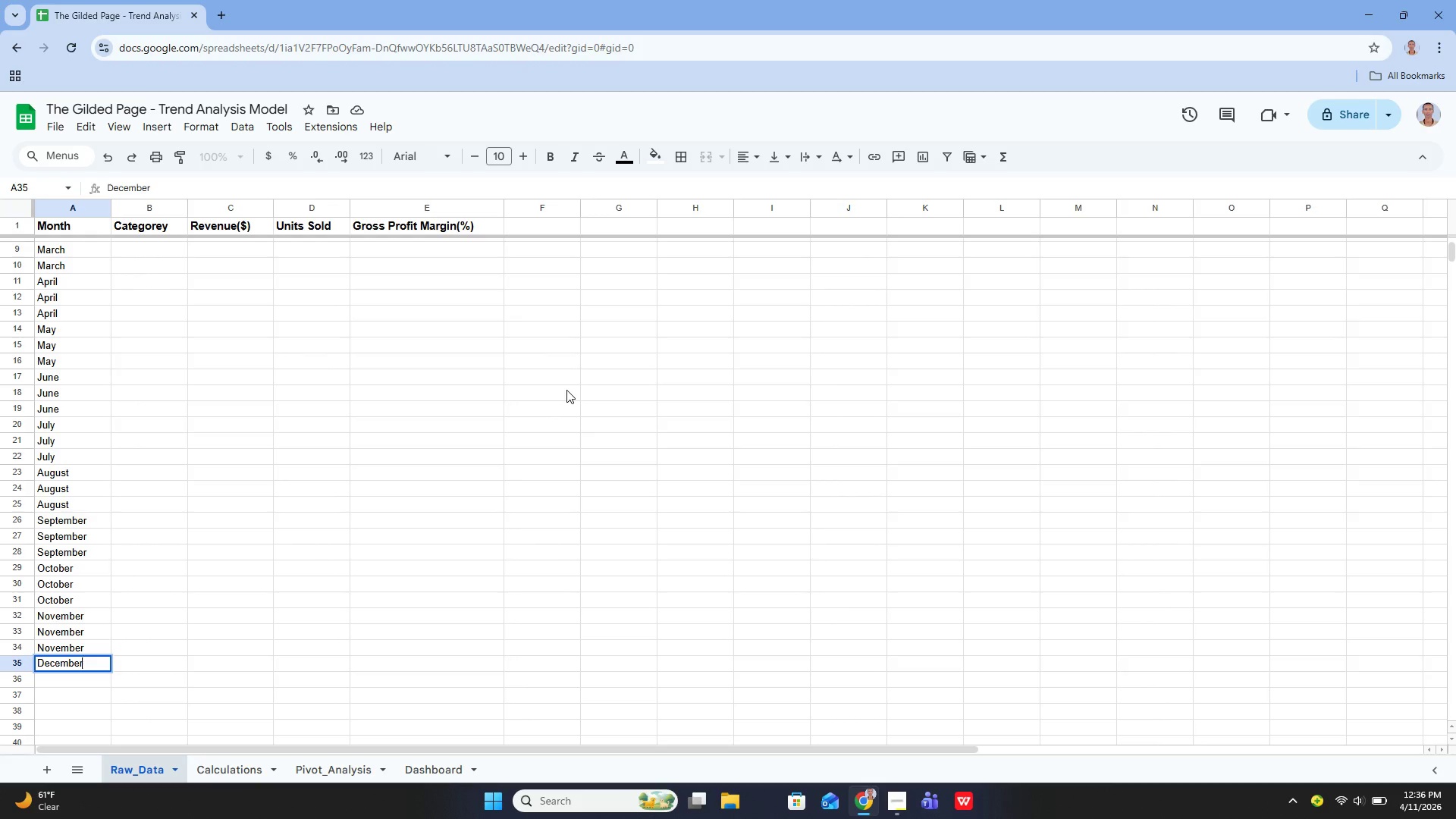 
key(Enter)
 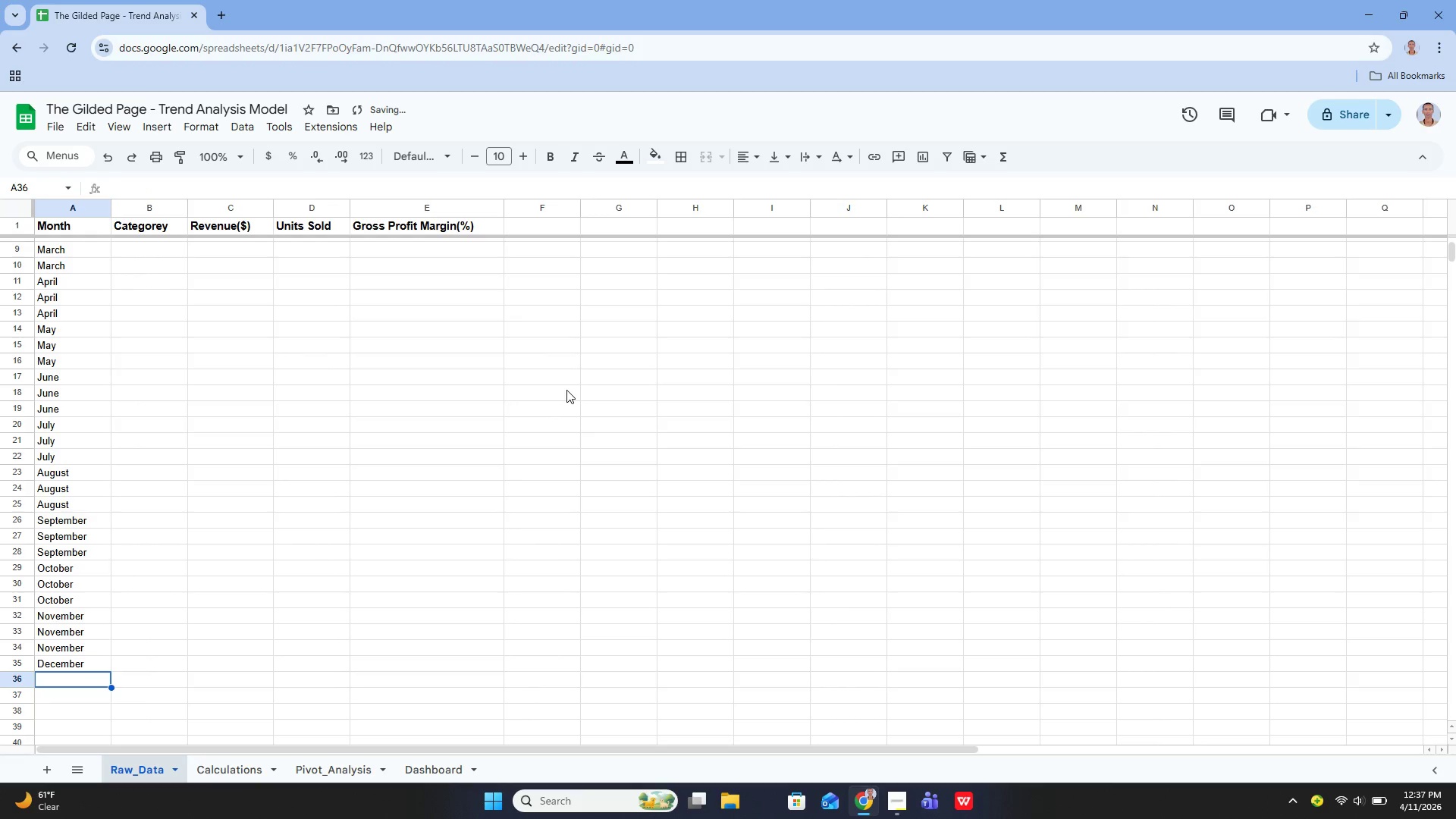 
type(December)
 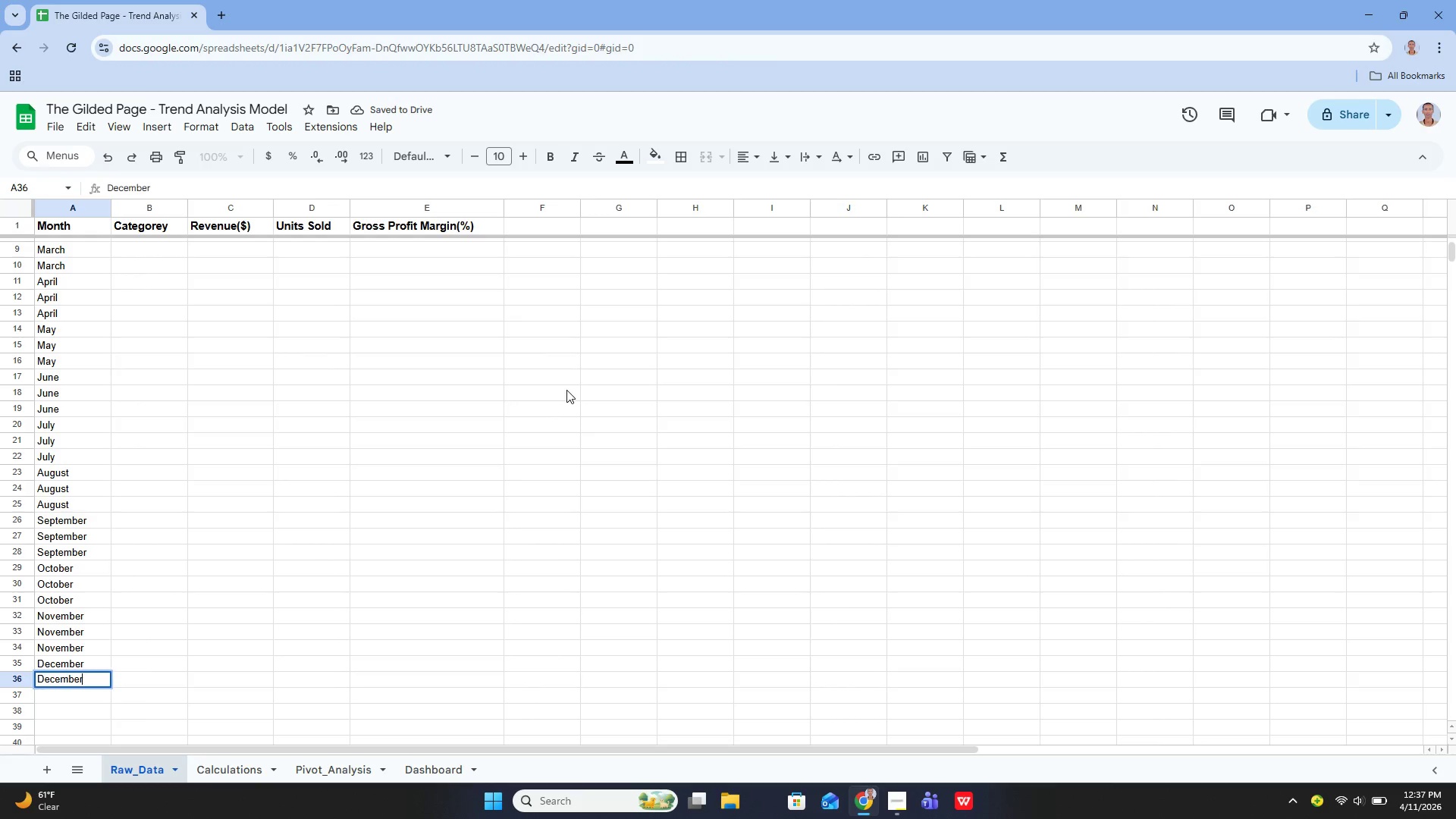 
key(Enter)
 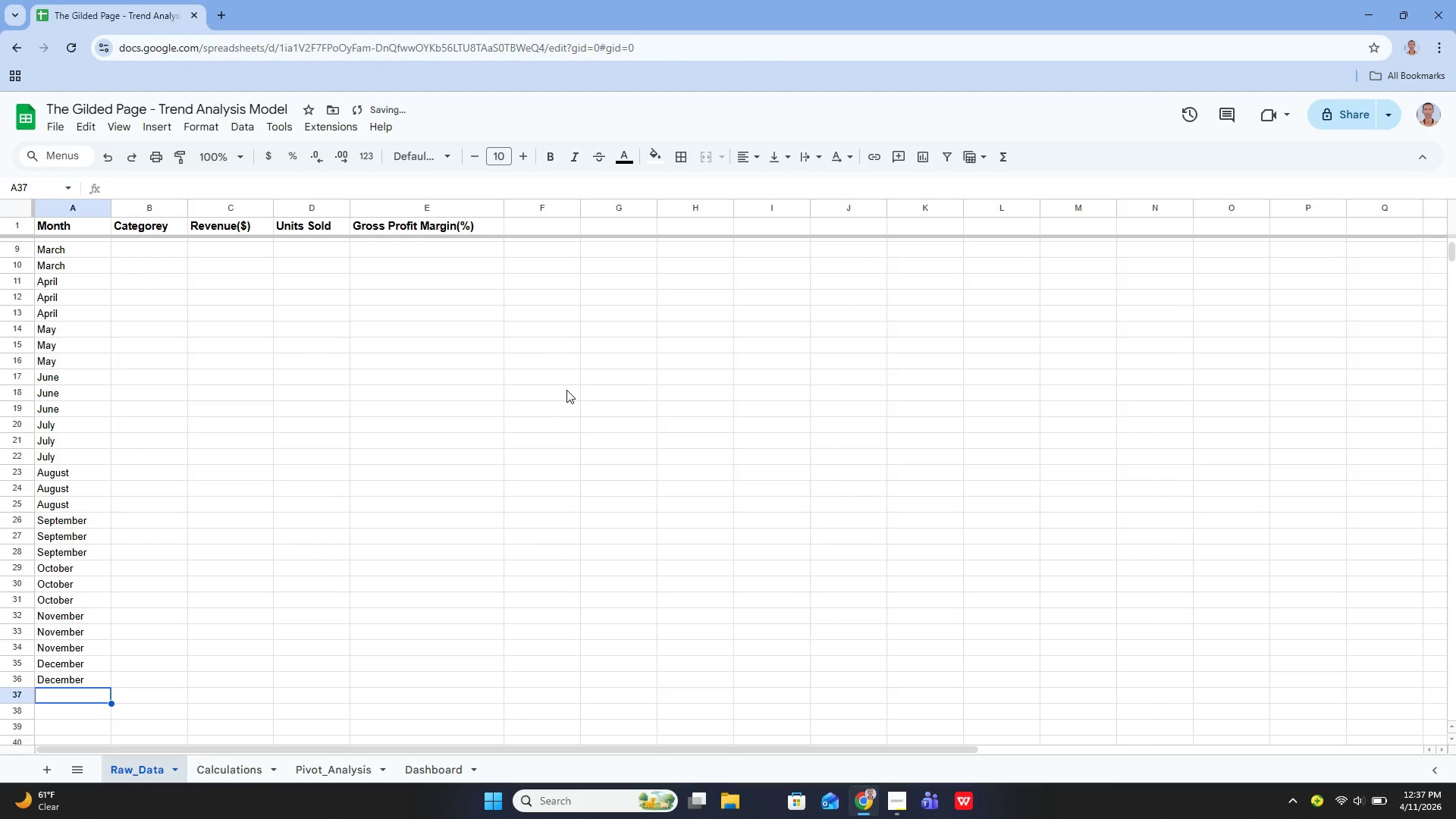 
key(Enter)
 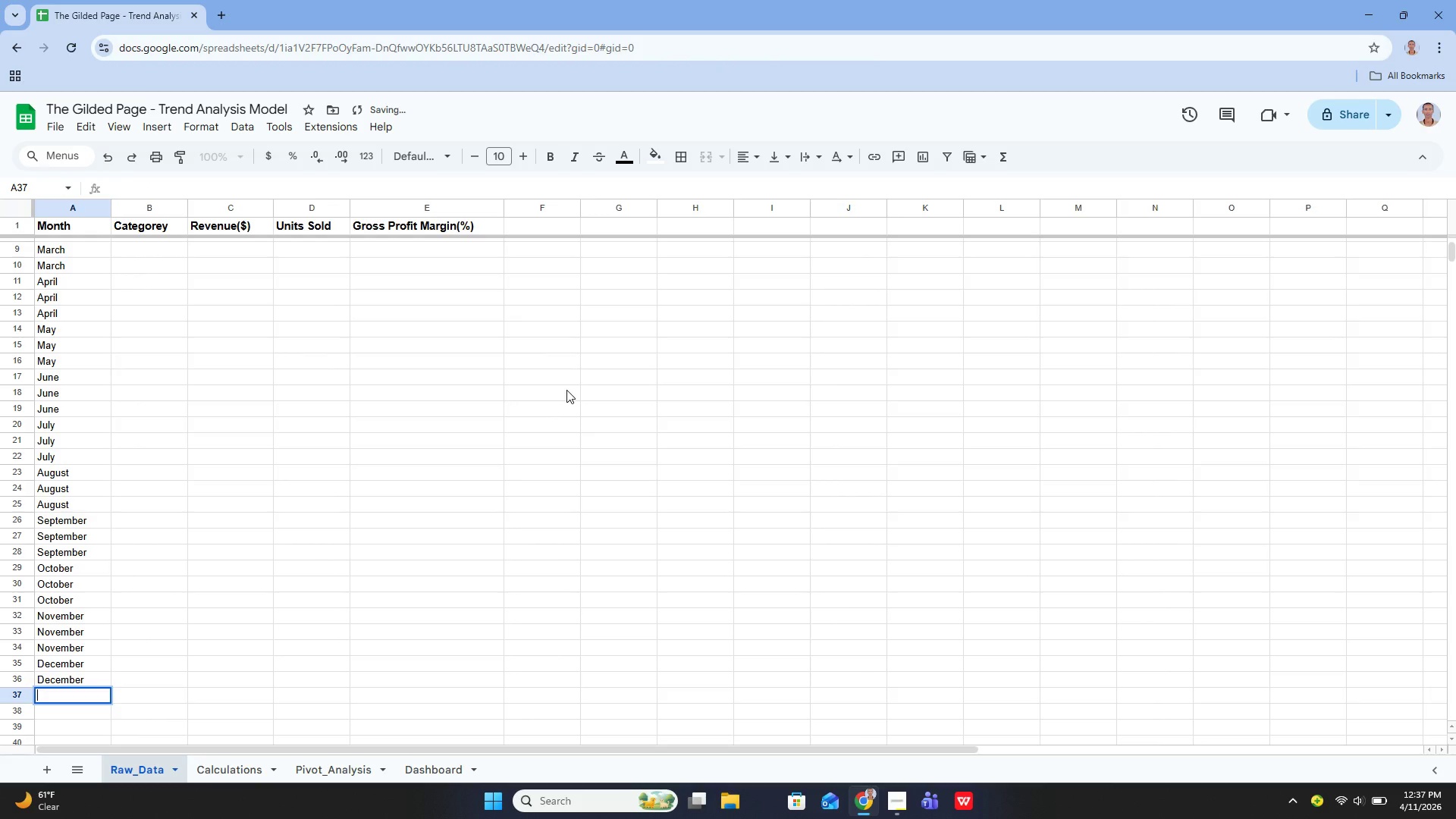 
key(Shift+D)
 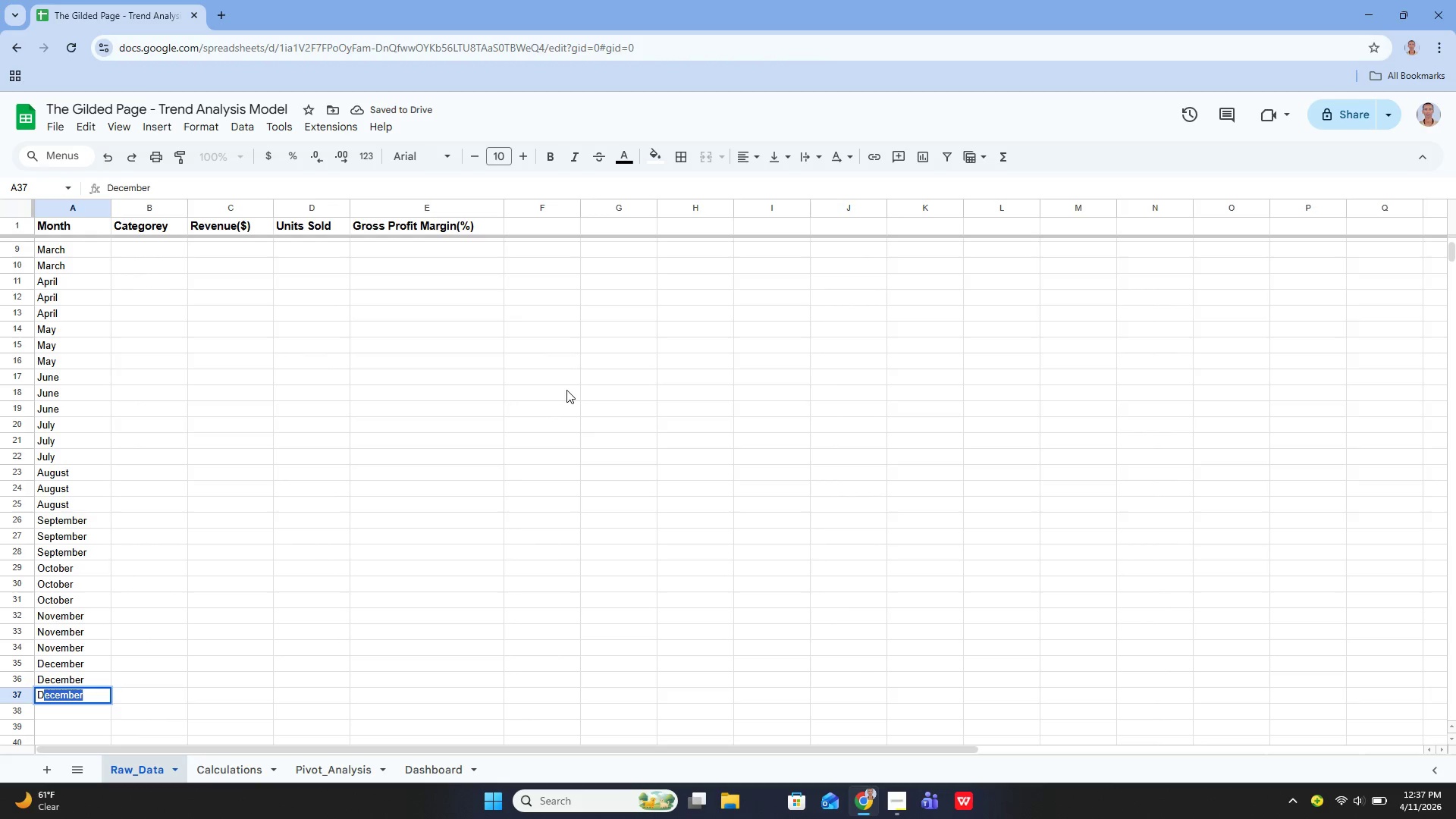 
key(Shift+ShiftLeft)
 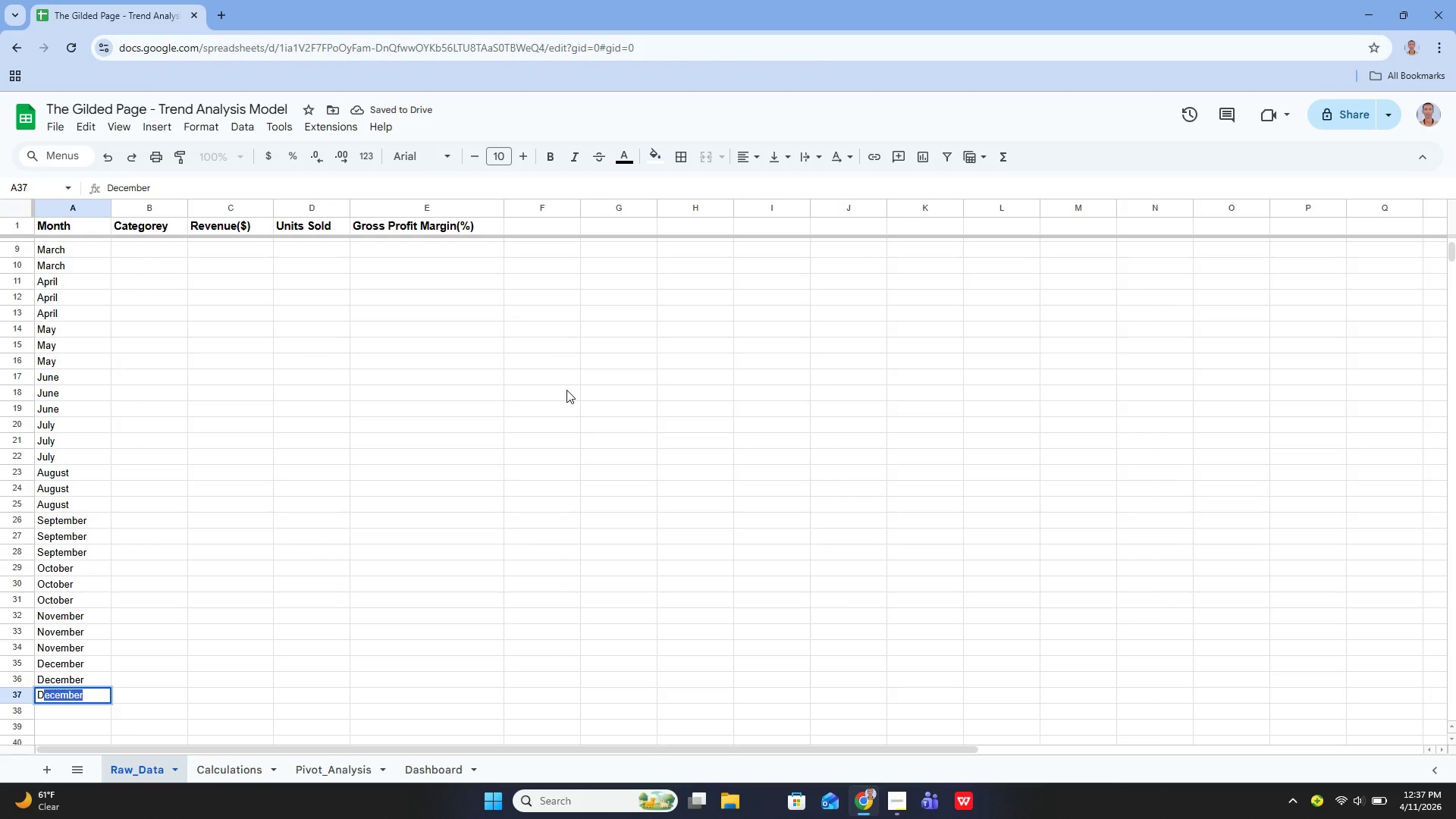 
key(ArrowRight)
 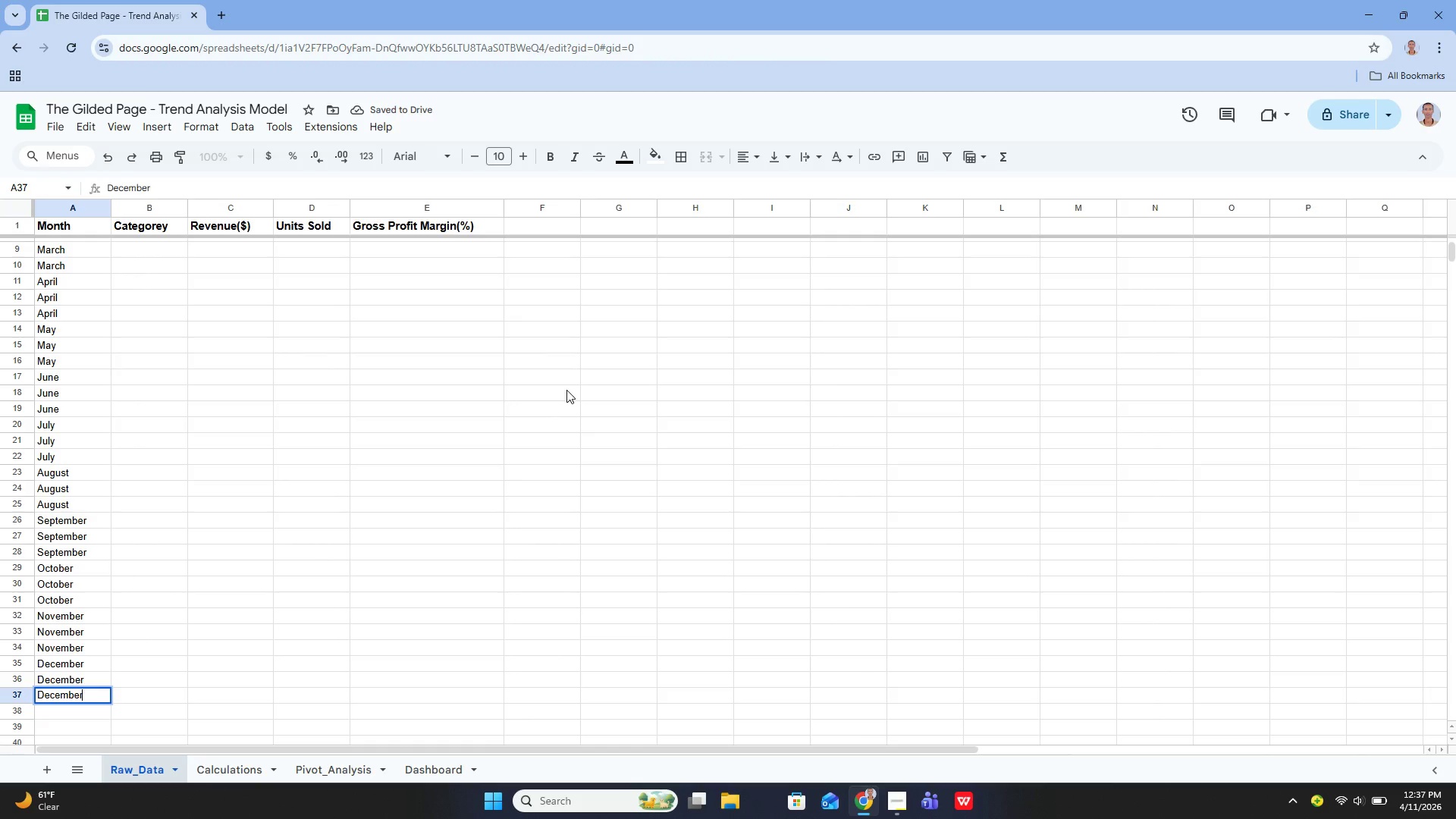 
key(Enter)
 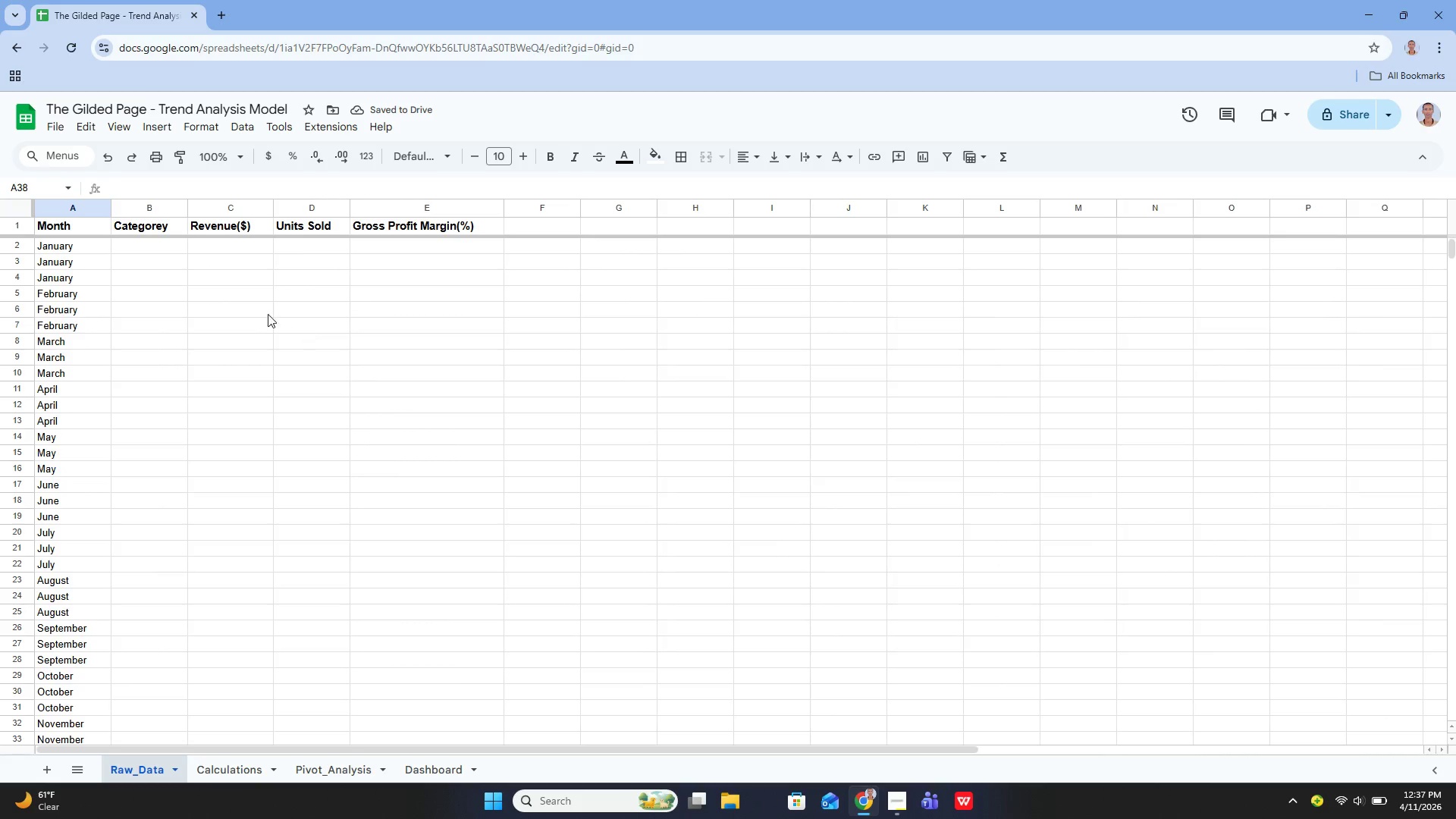 
left_click([158, 245])
 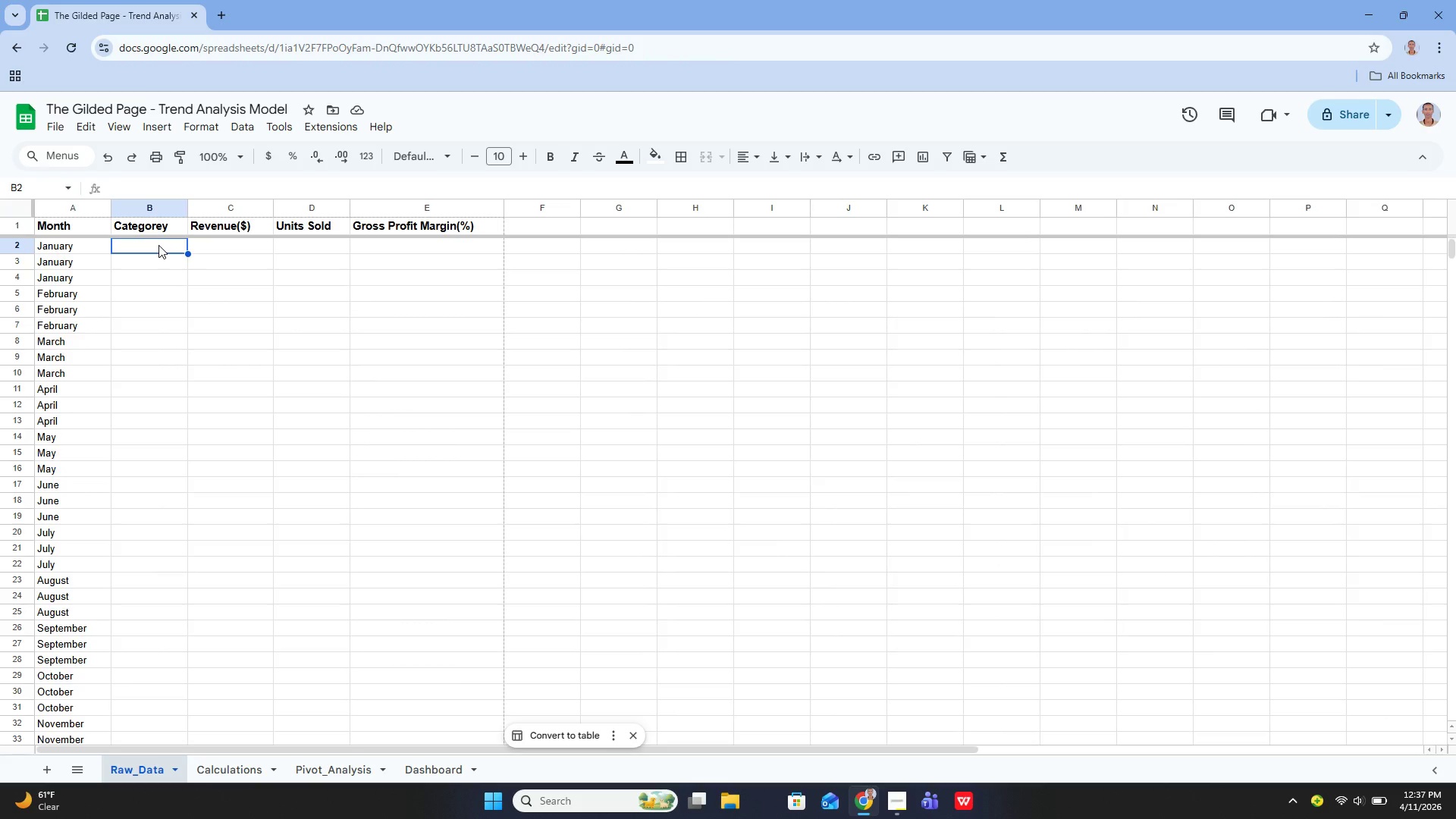 
wait(40.59)
 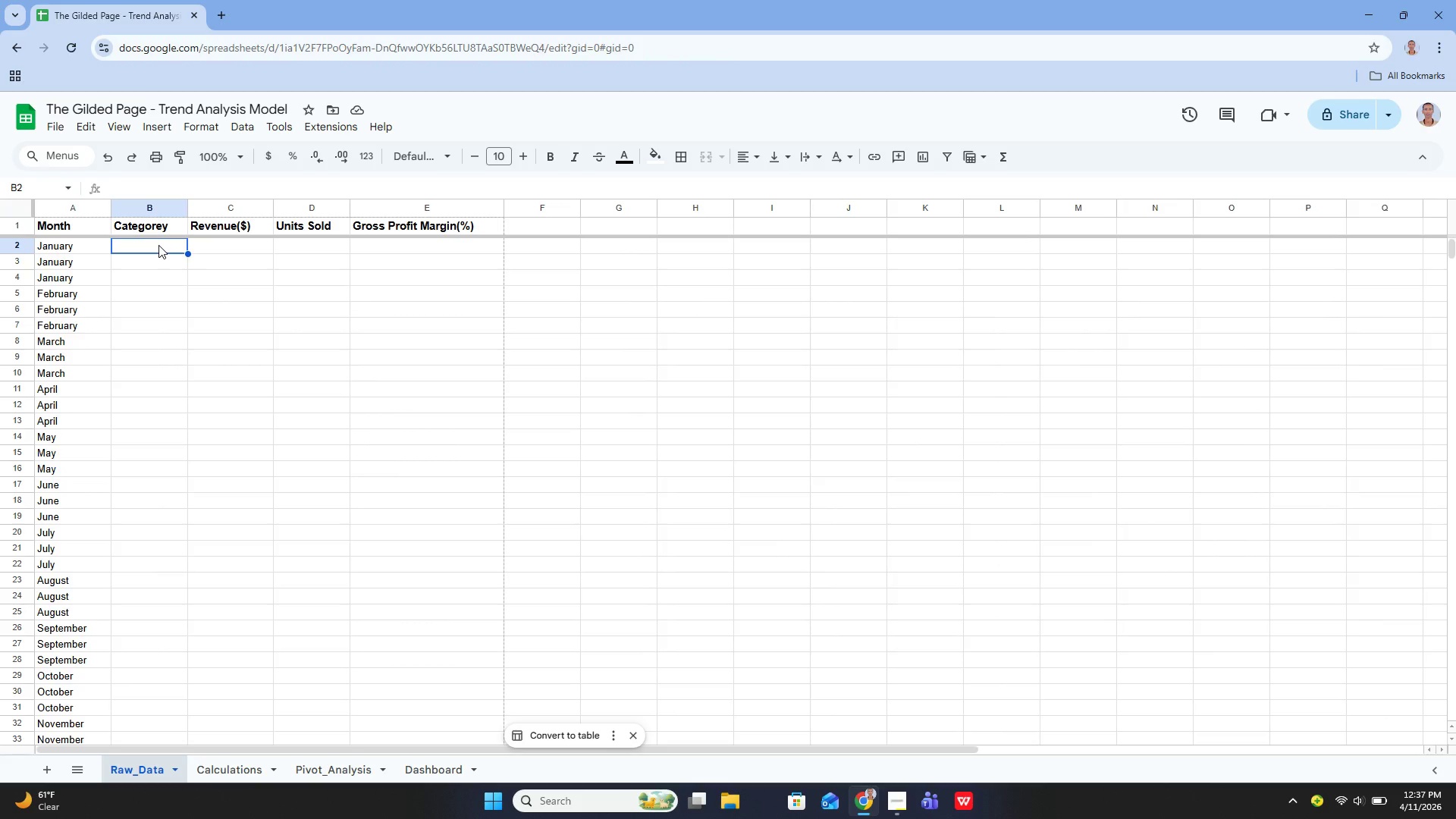 
key(Enter)
 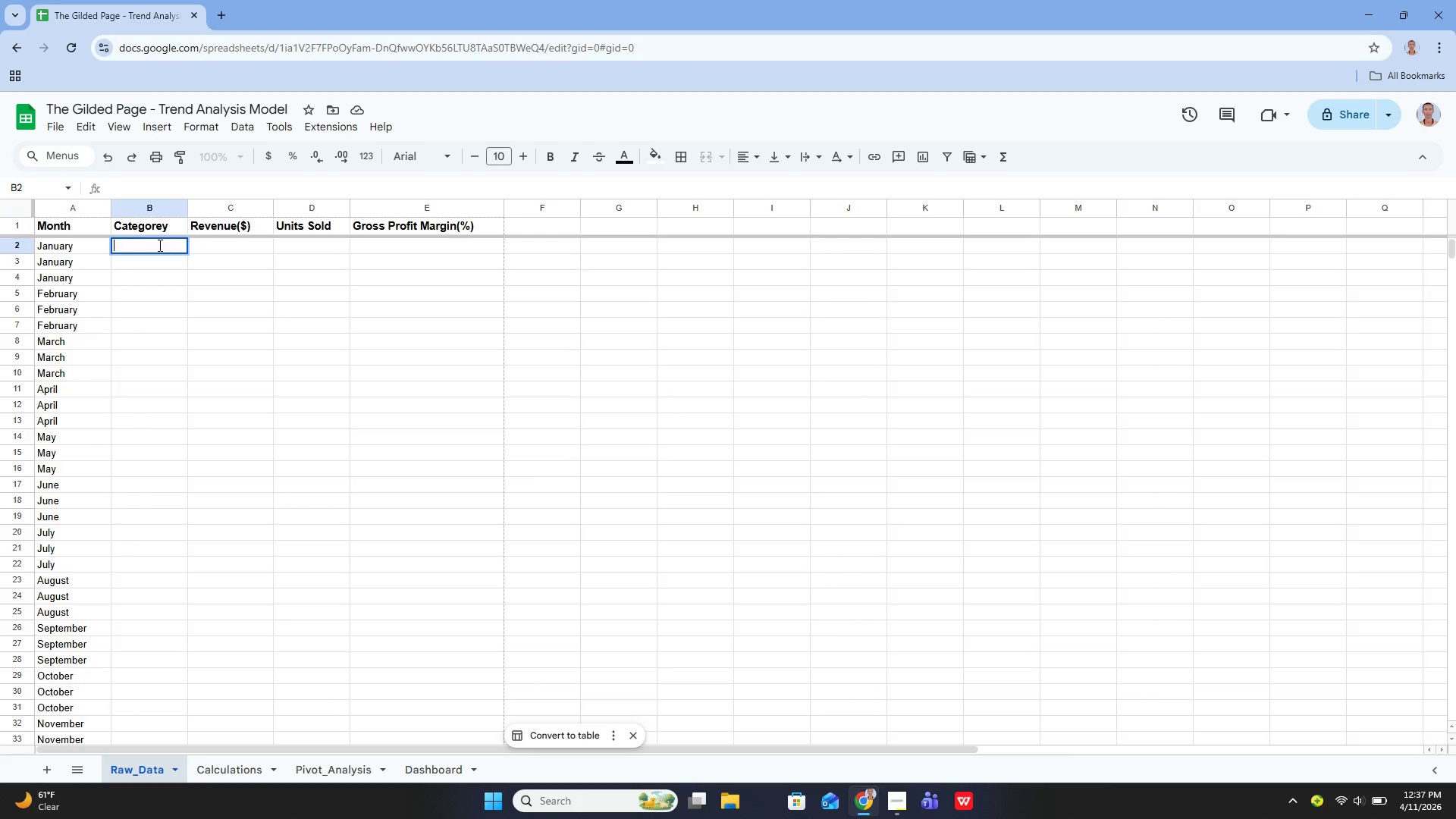 
type(Antique Cartography)
 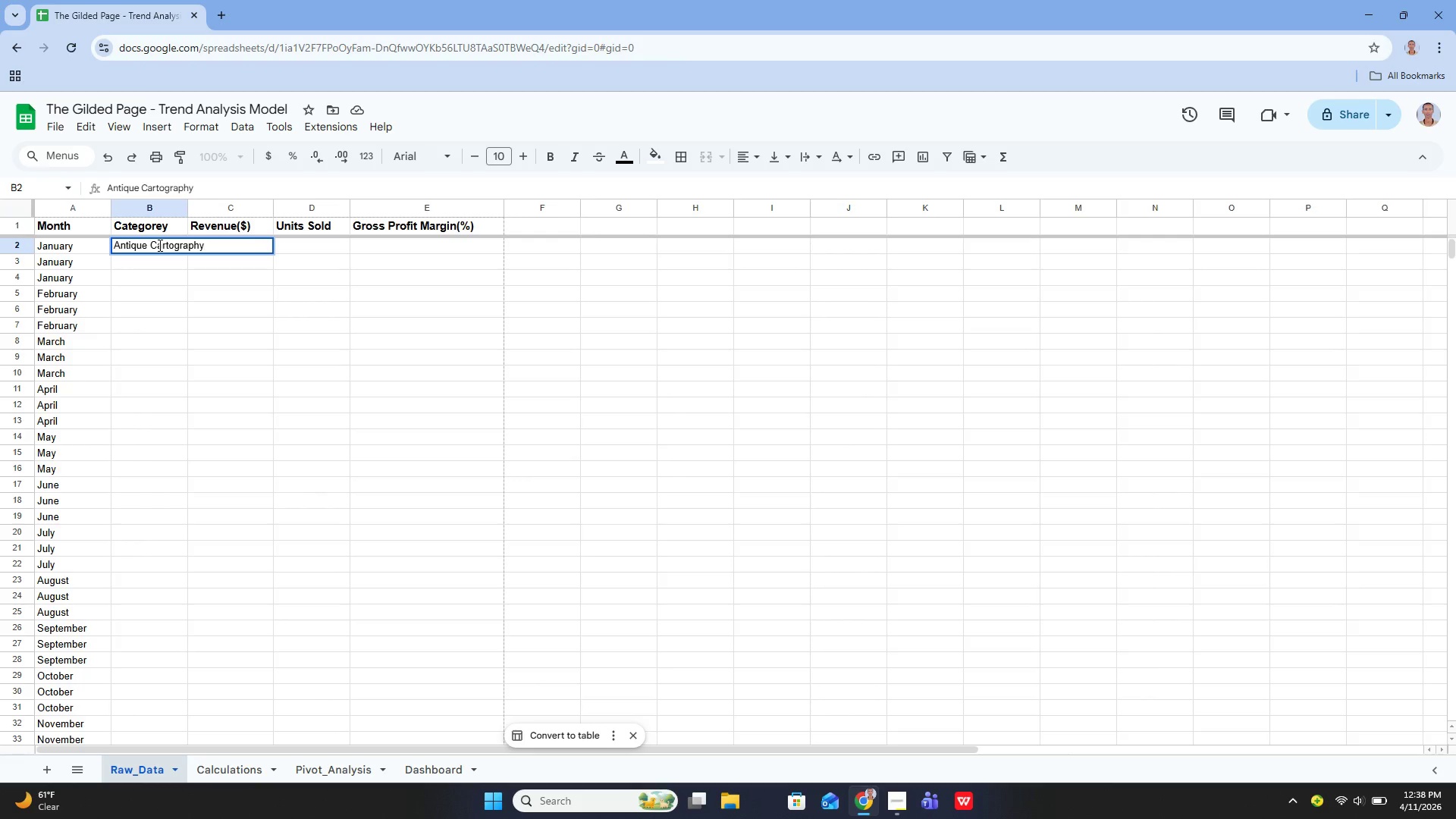 
key(Enter)
 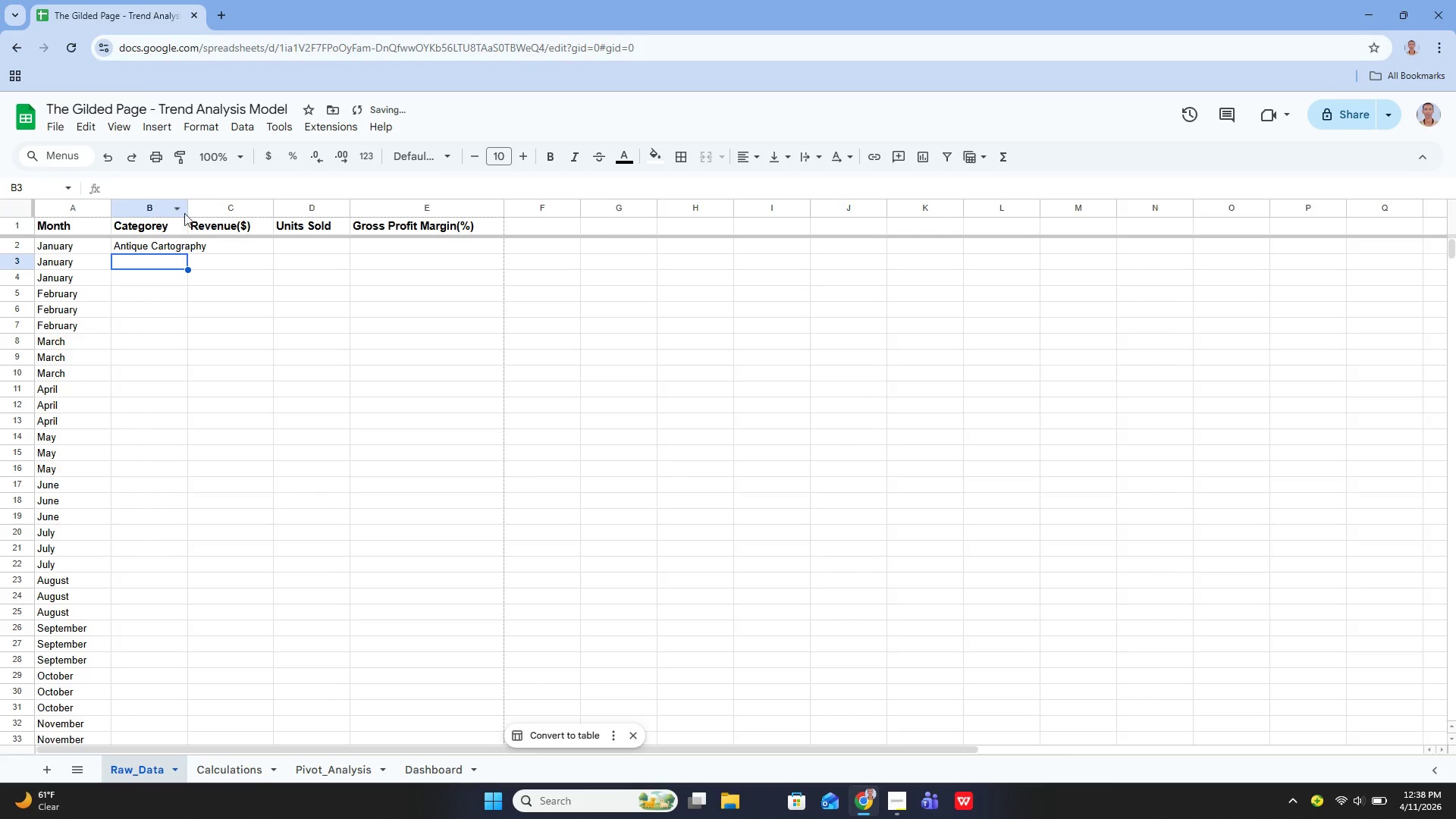 
left_click_drag(start_coordinate=[186, 212], to_coordinate=[210, 198])
 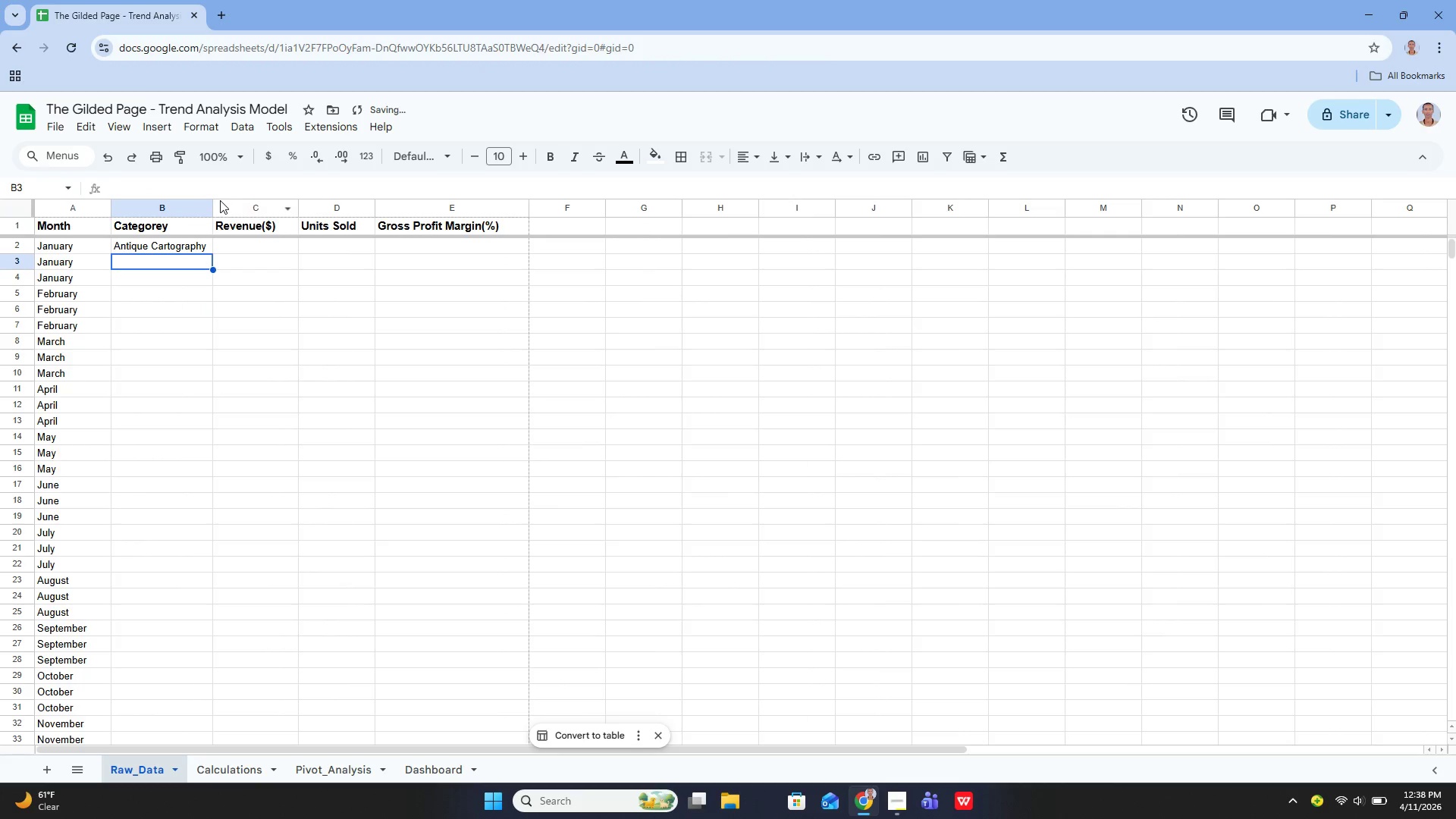 
left_click_drag(start_coordinate=[212, 206], to_coordinate=[234, 215])
 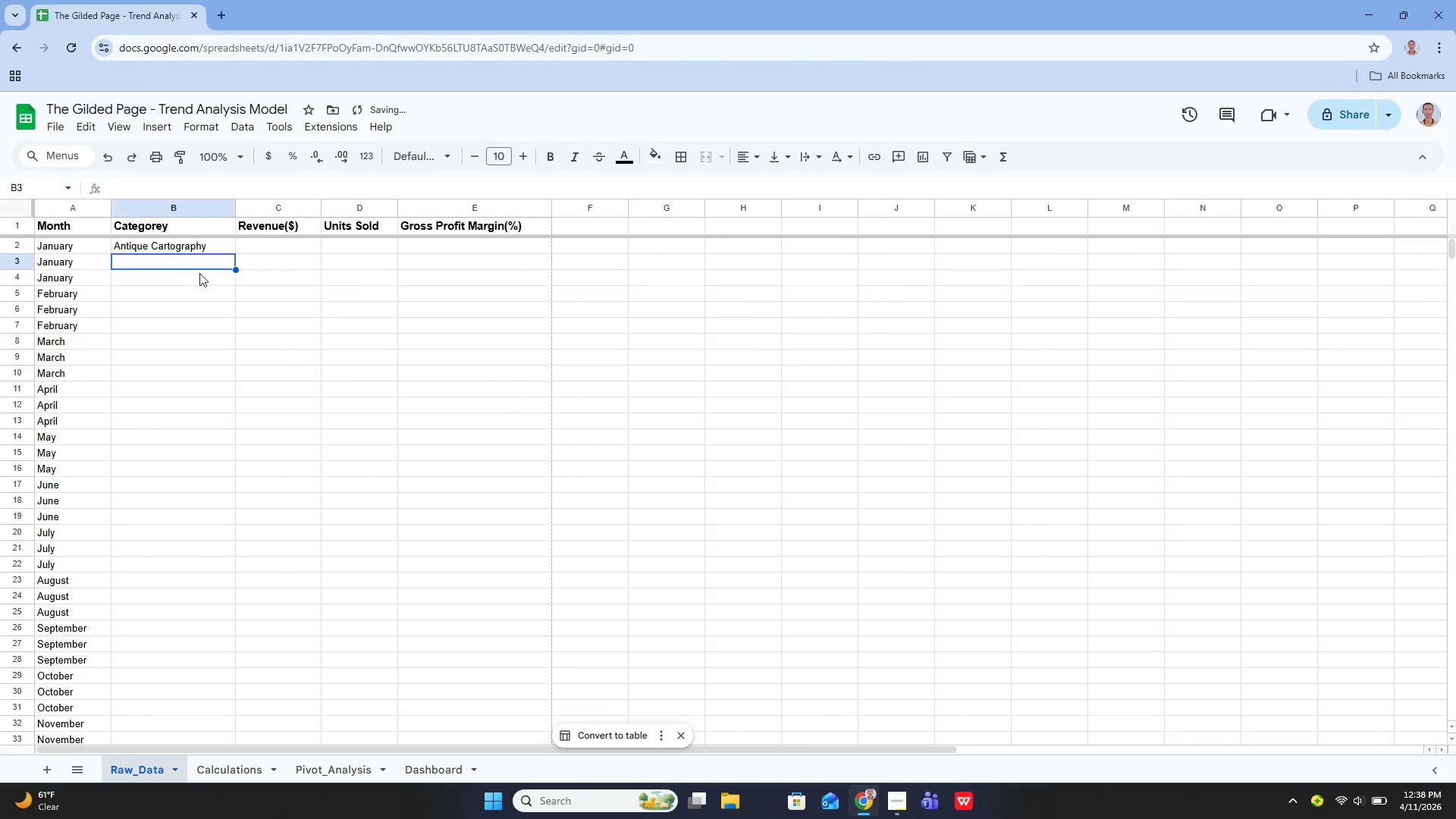 
left_click([193, 277])
 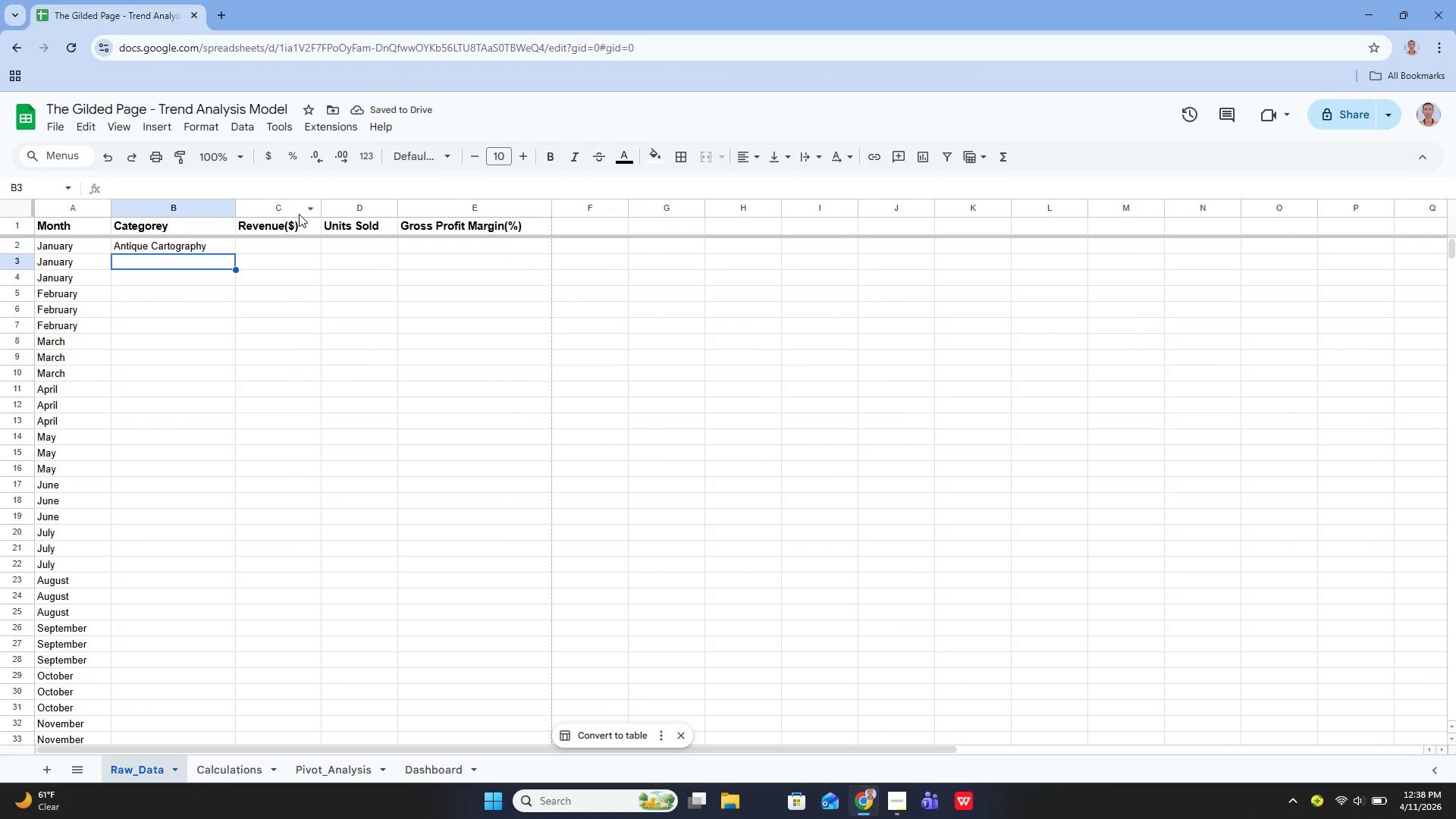 
key(Enter)
 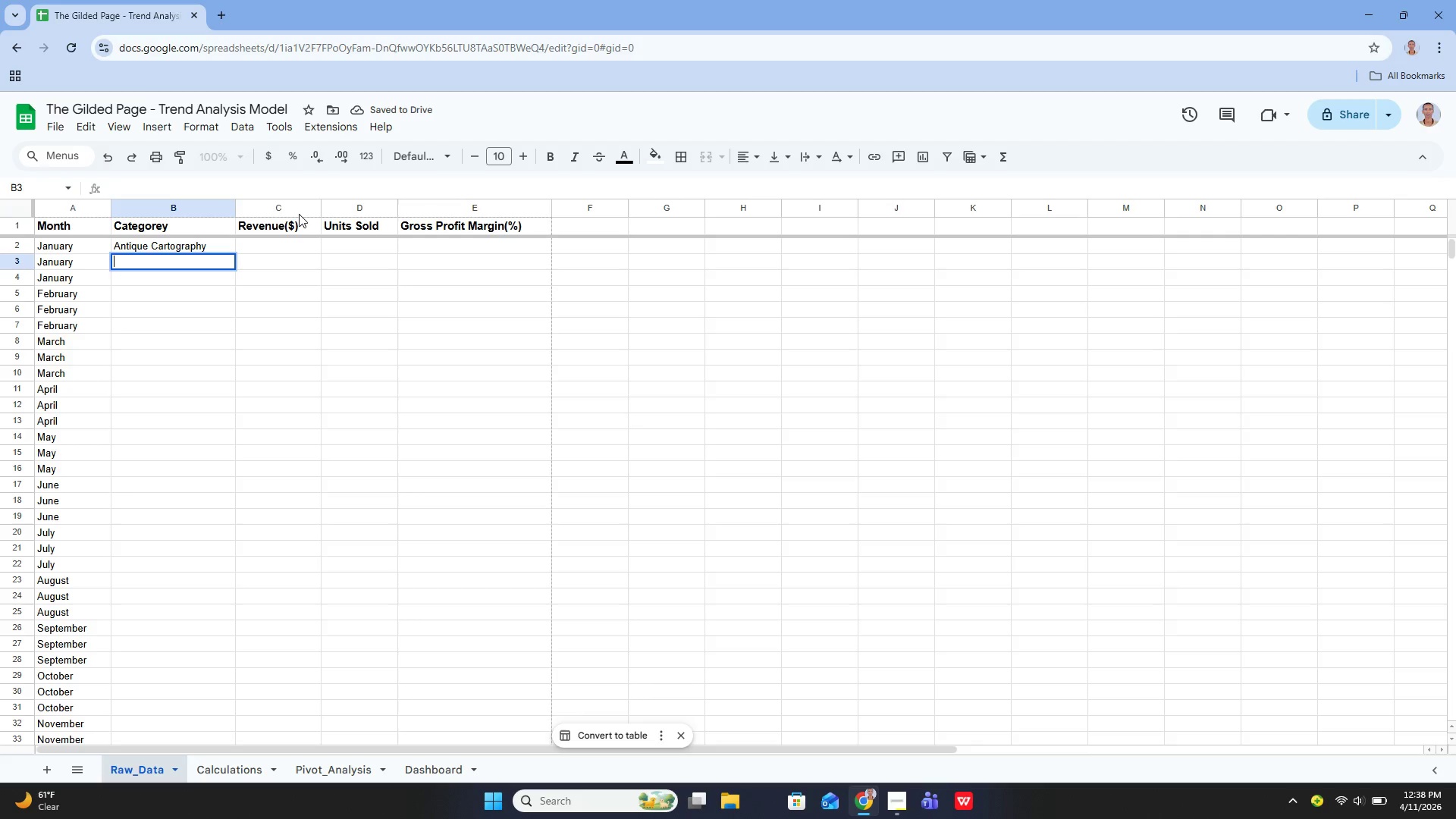 
type(First Edition Fiction)
 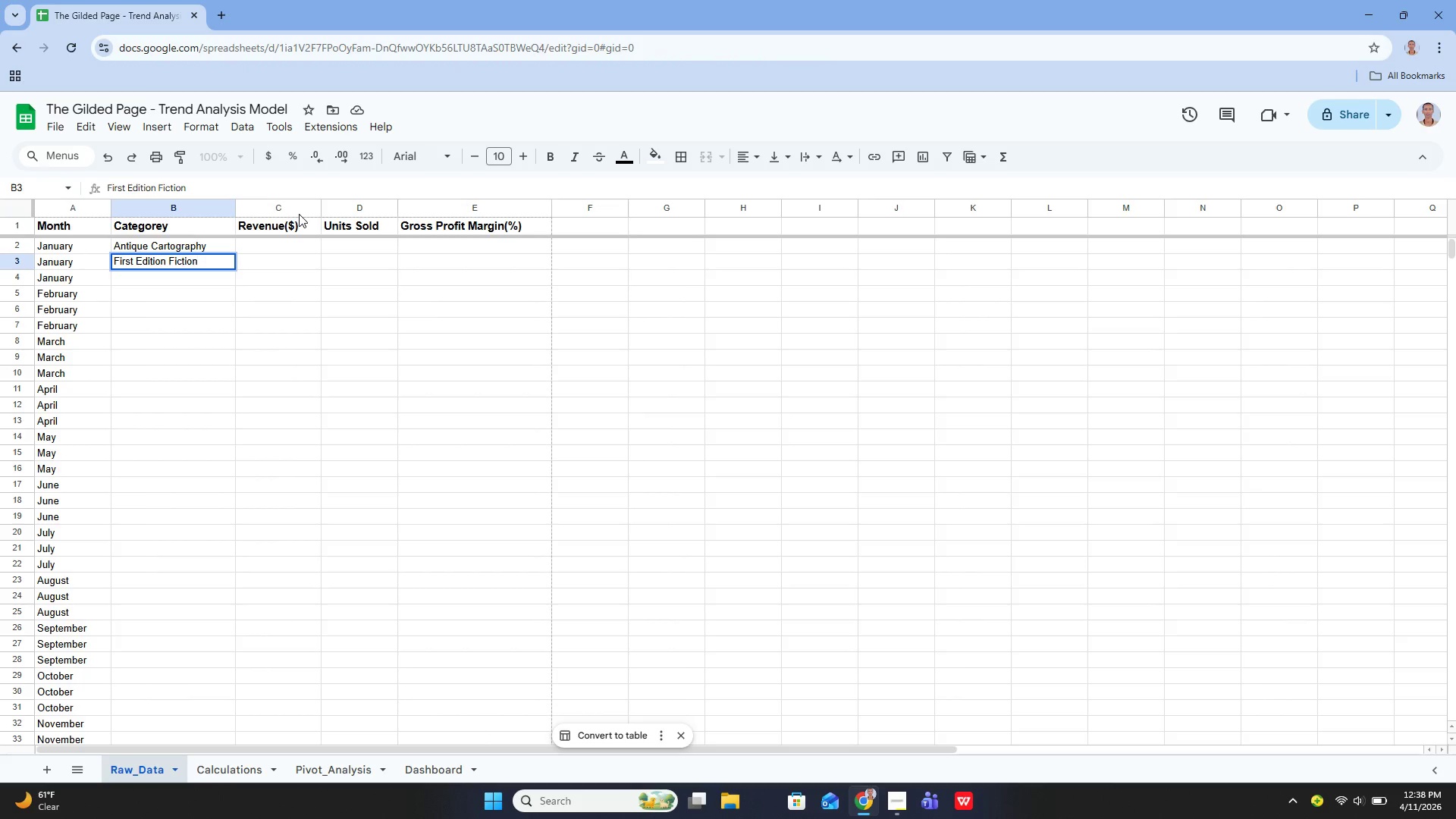 
key(Enter)
 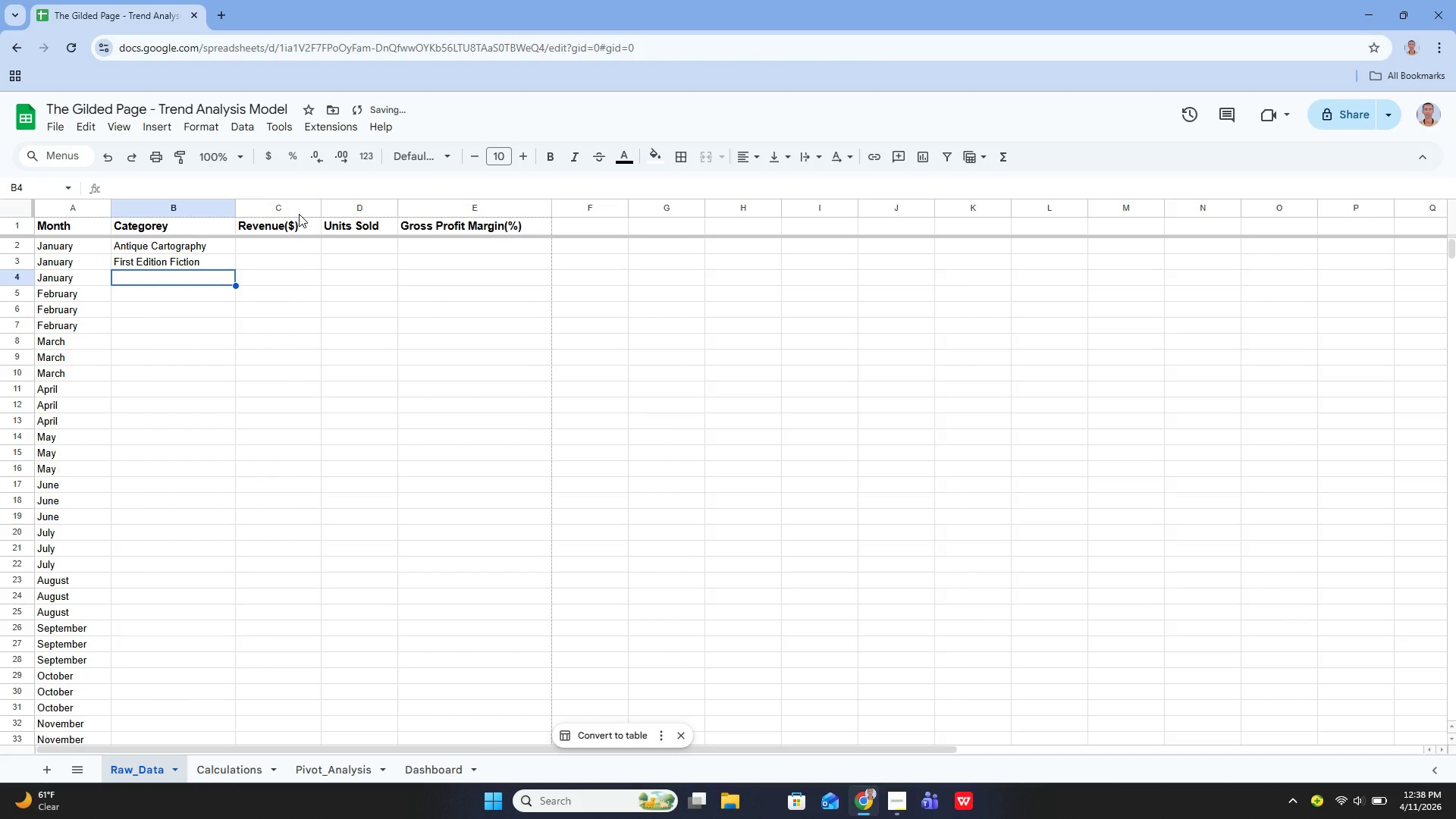 
key(Enter)
 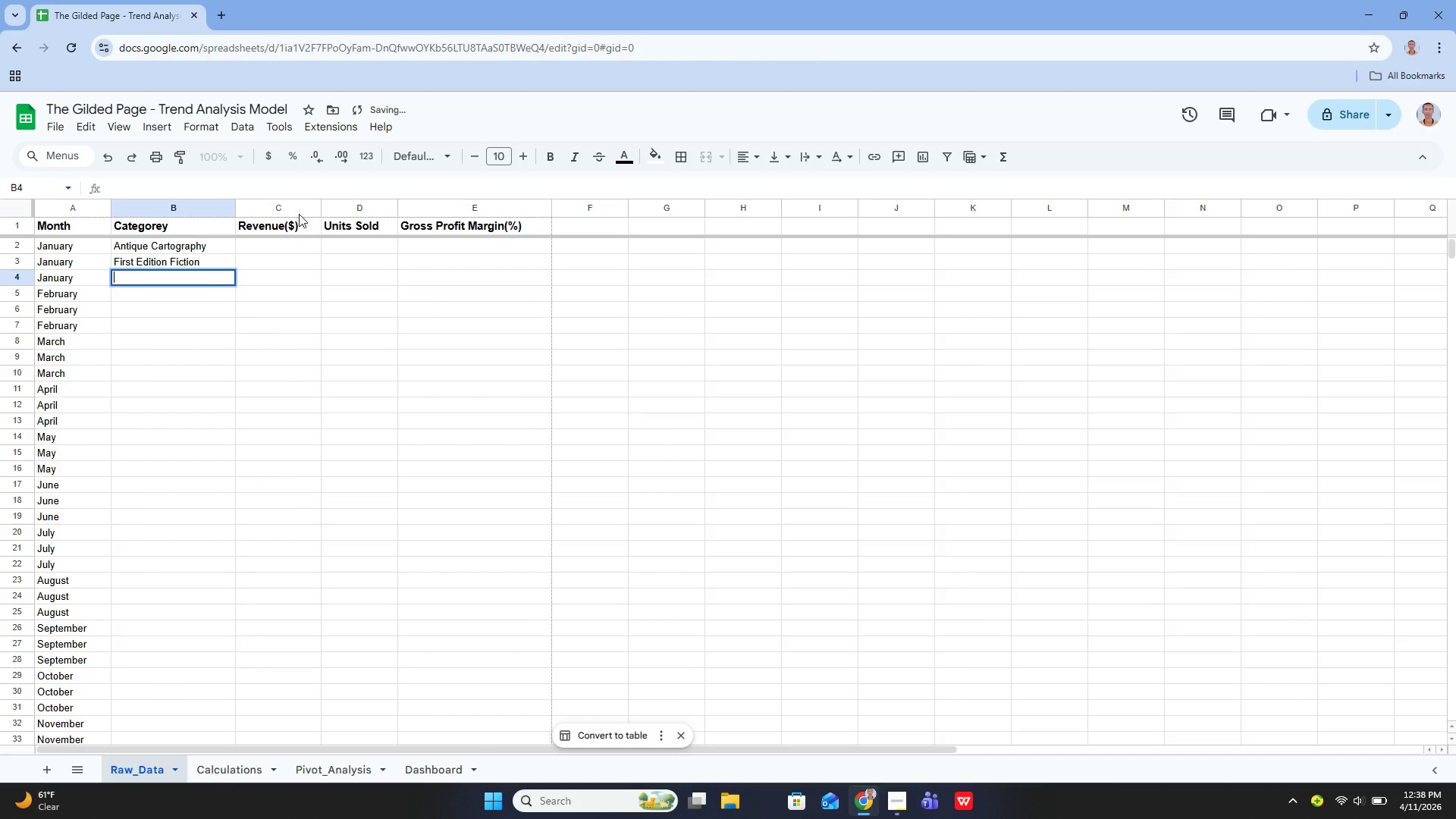 
type(Local Artisan Sationry)
 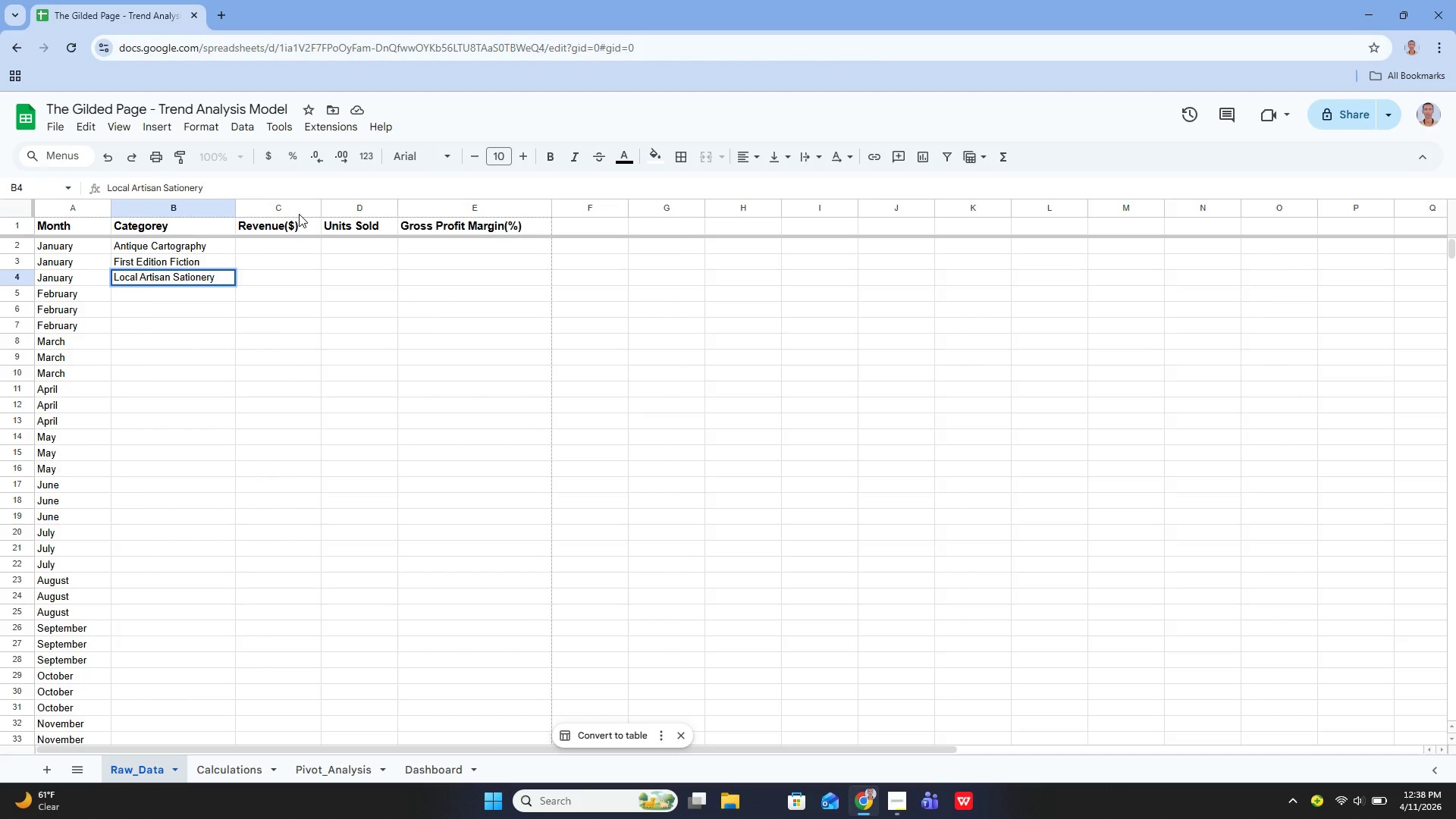 
 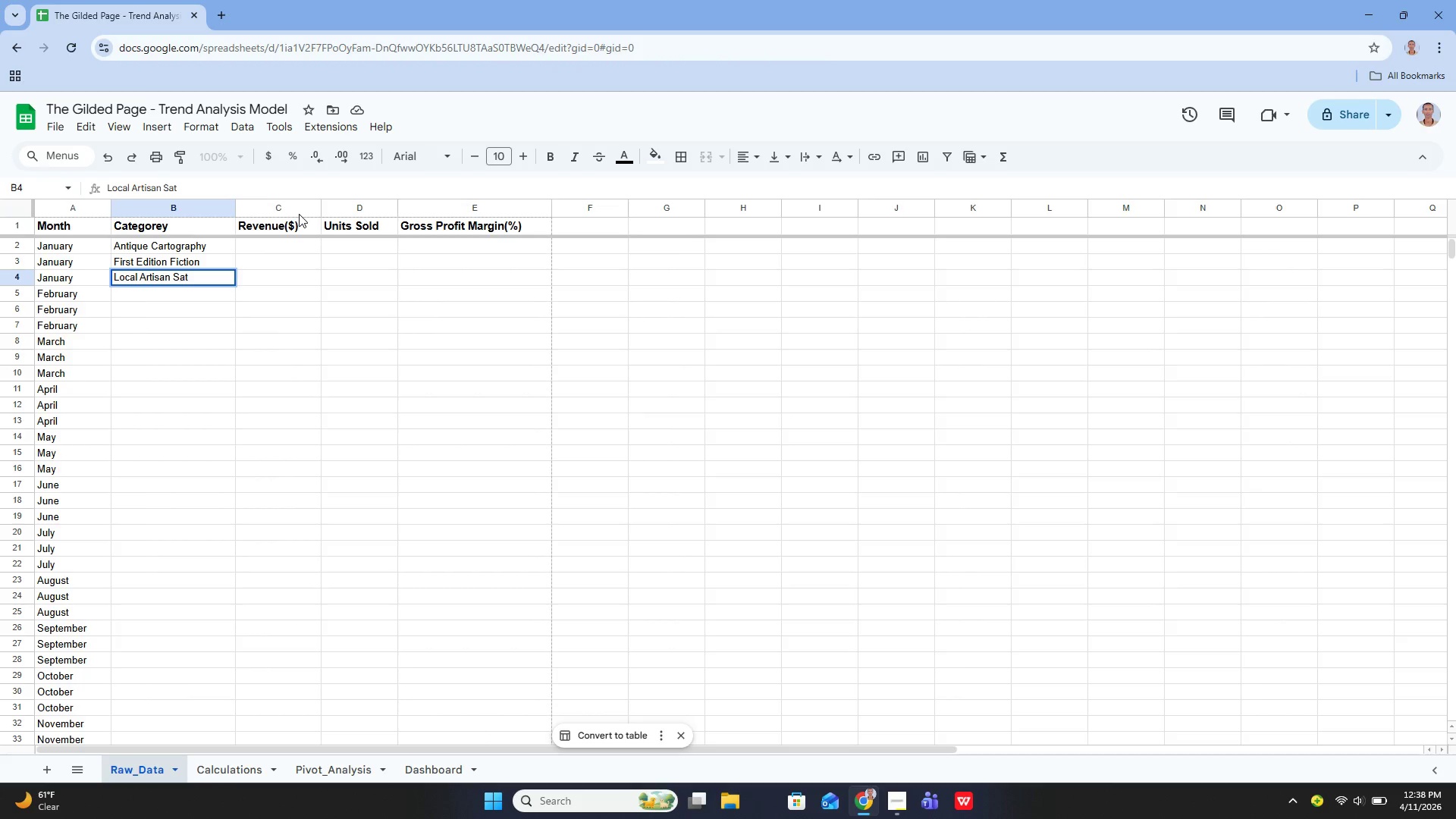 
hold_key(key=E, duration=0.33)
 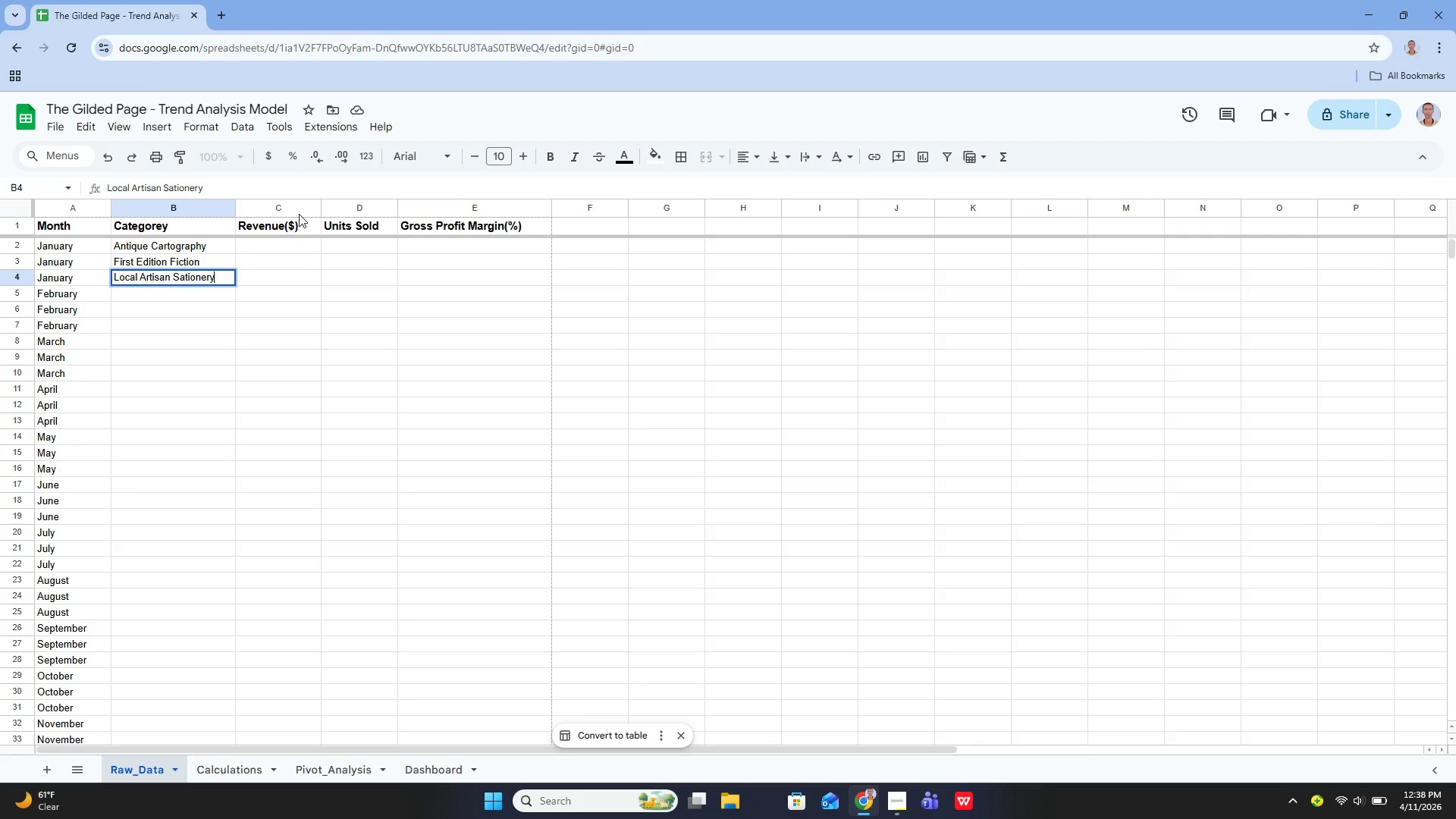 
key(ArrowLeft)
 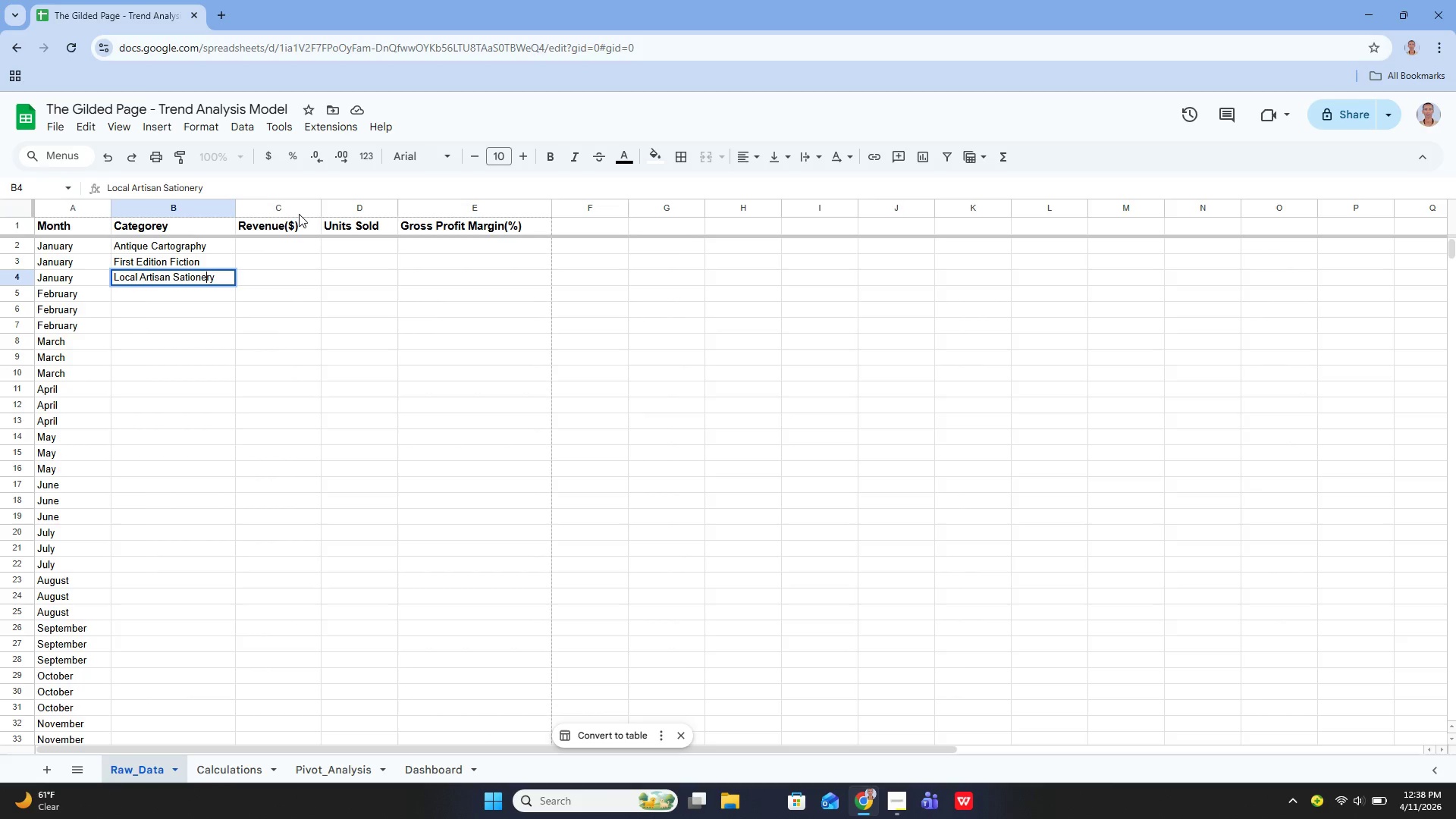 
key(ArrowLeft)
 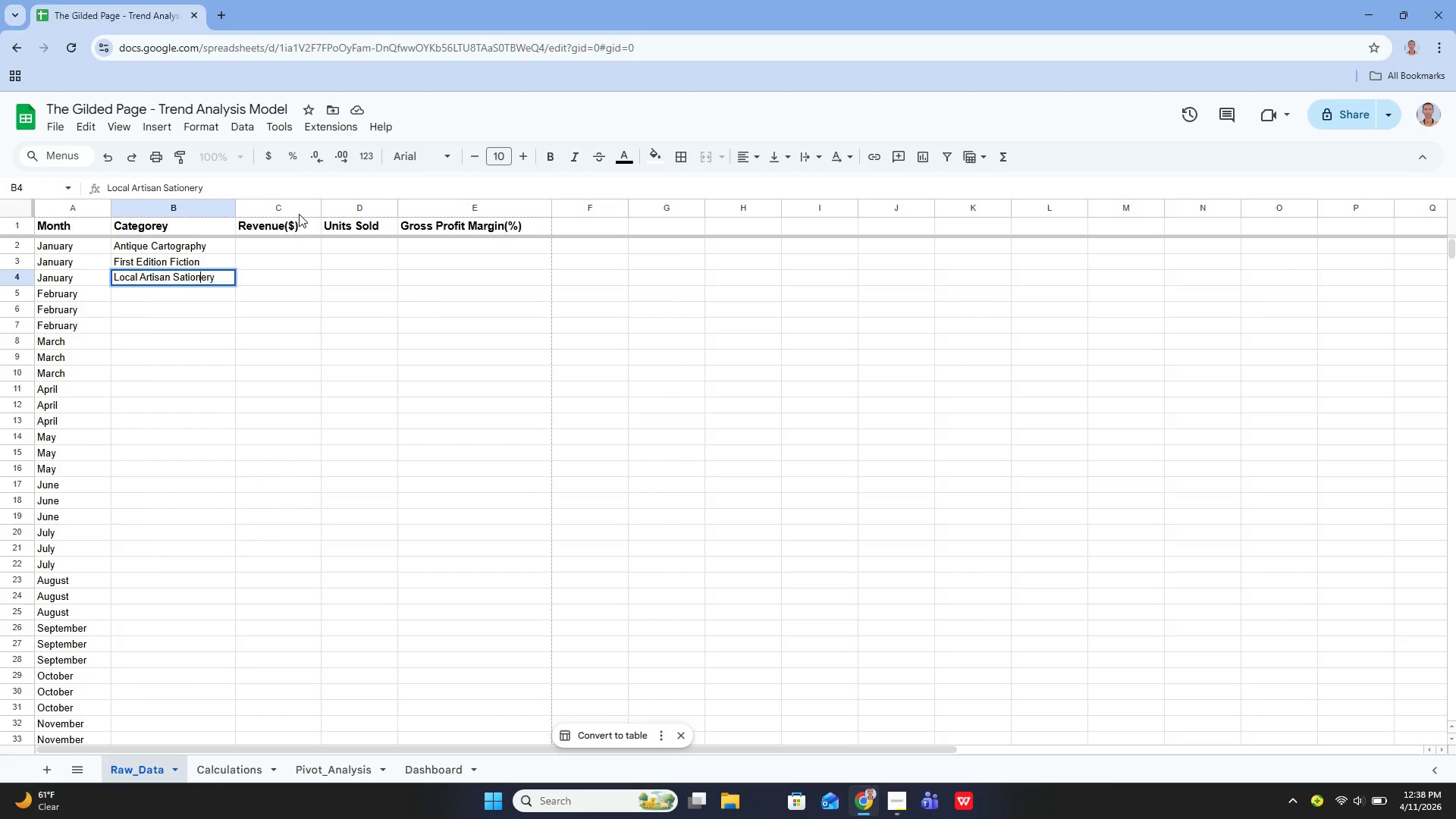 
key(ArrowLeft)
 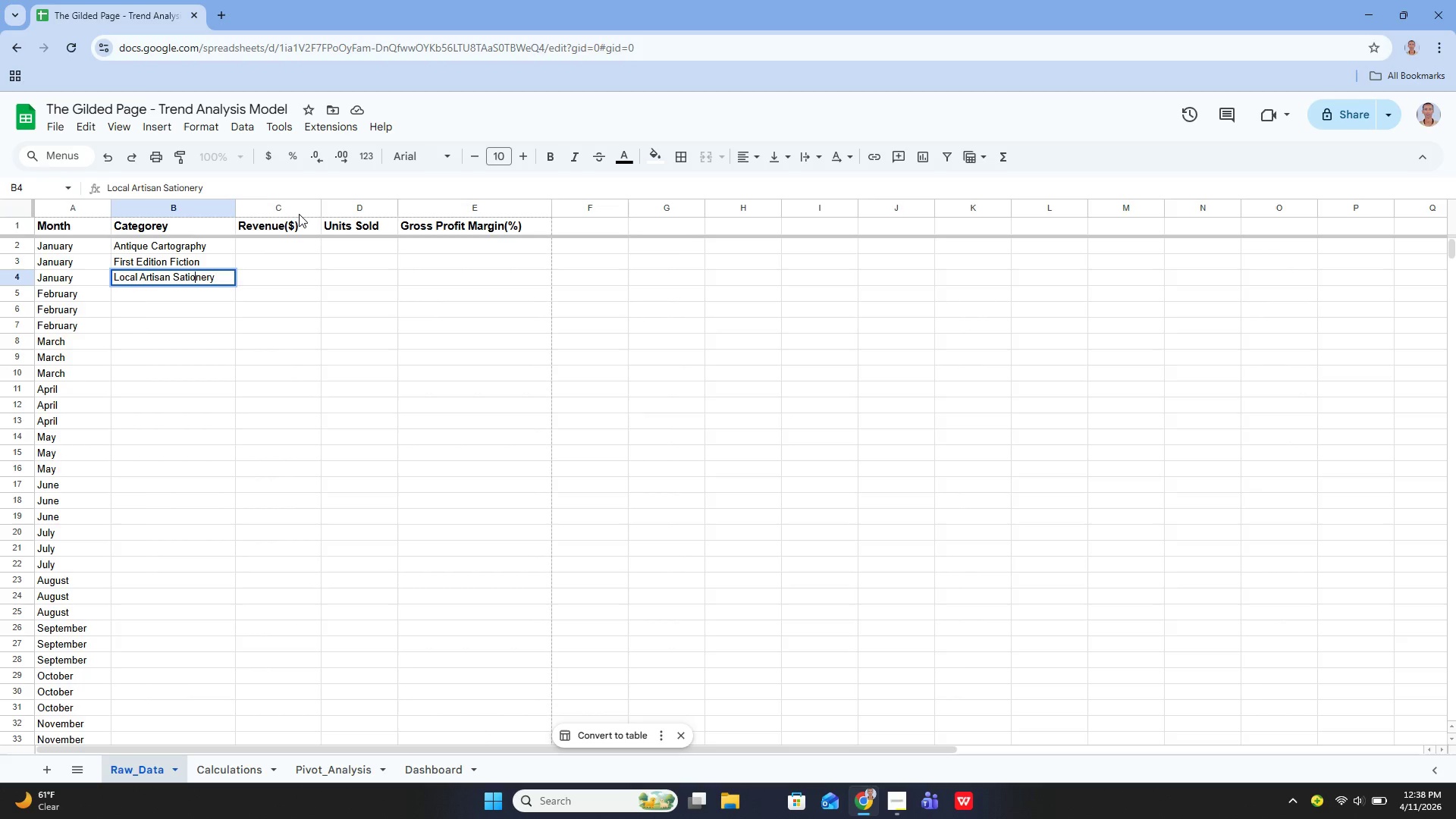 
key(ArrowLeft)
 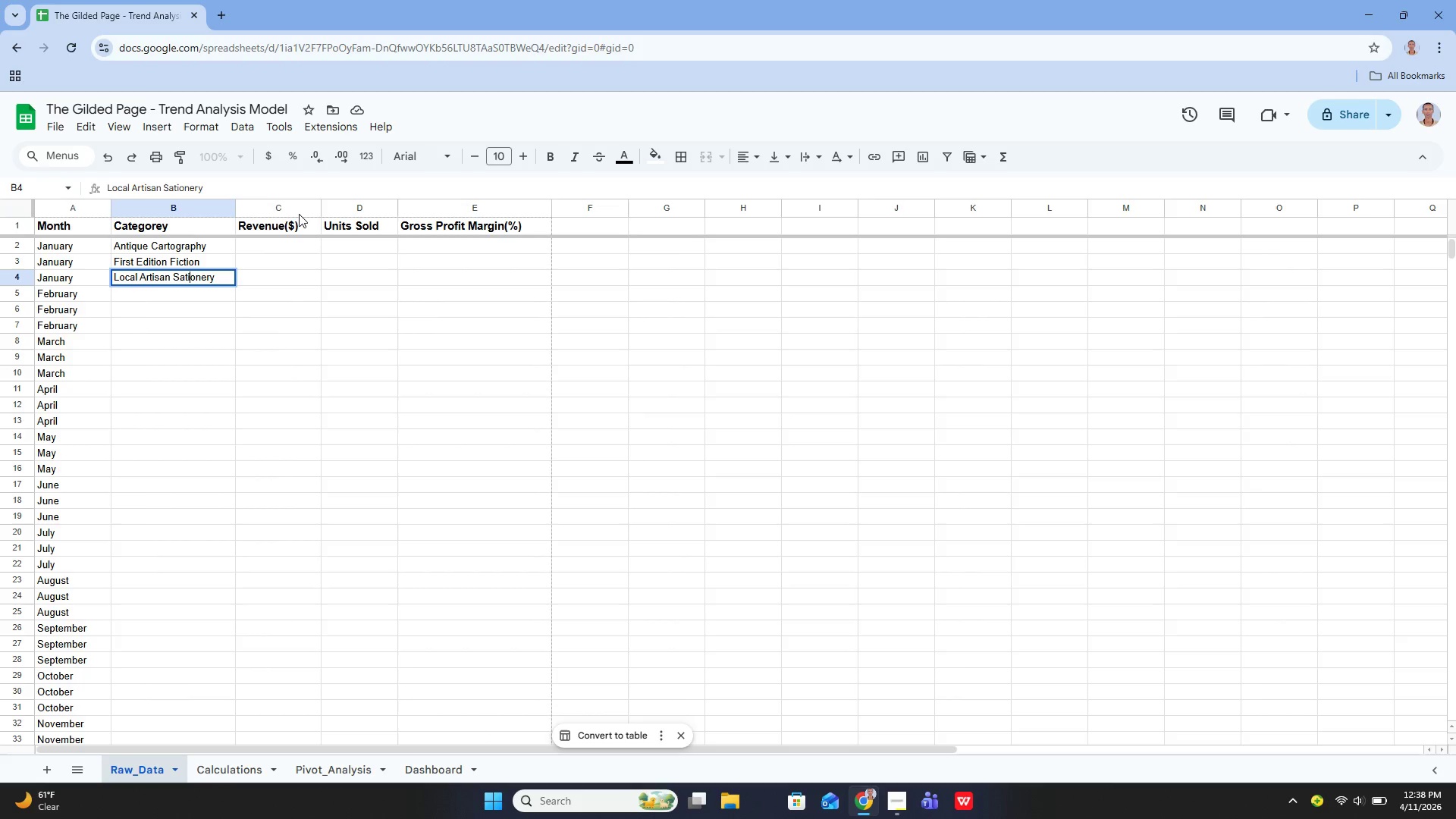 
key(ArrowLeft)
 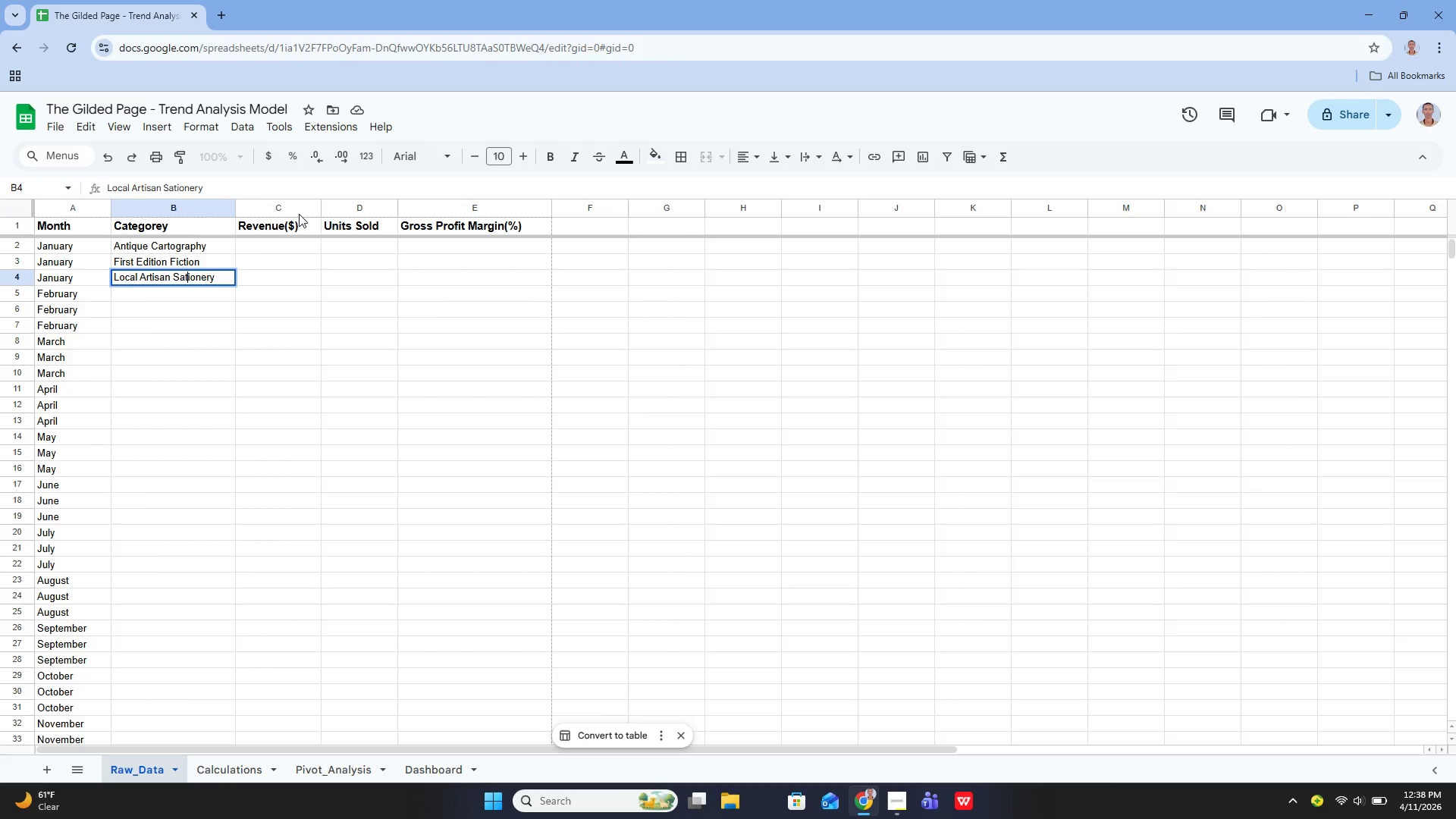 
key(ArrowLeft)
 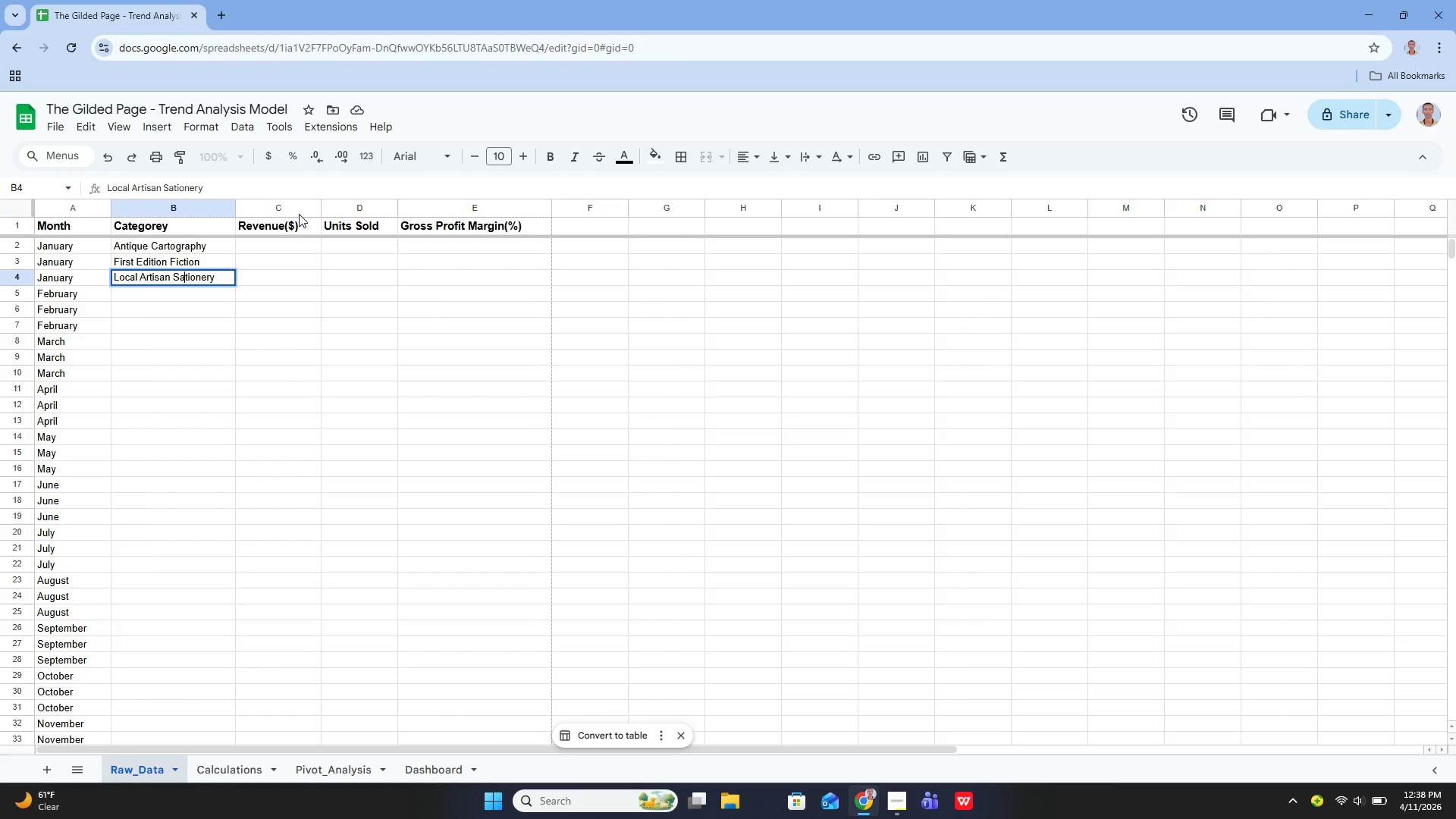 
key(ArrowLeft)
 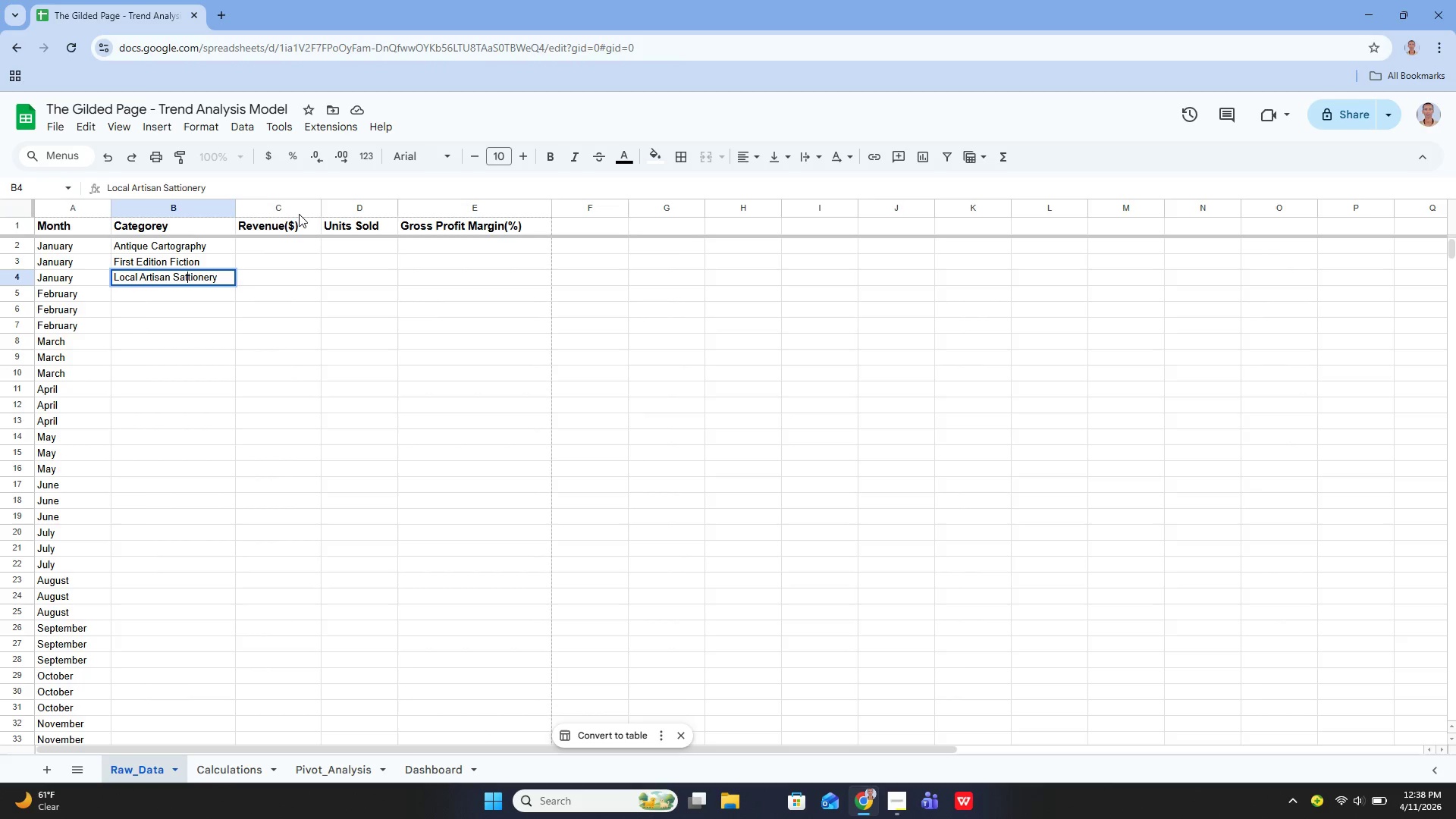 
key(T)
 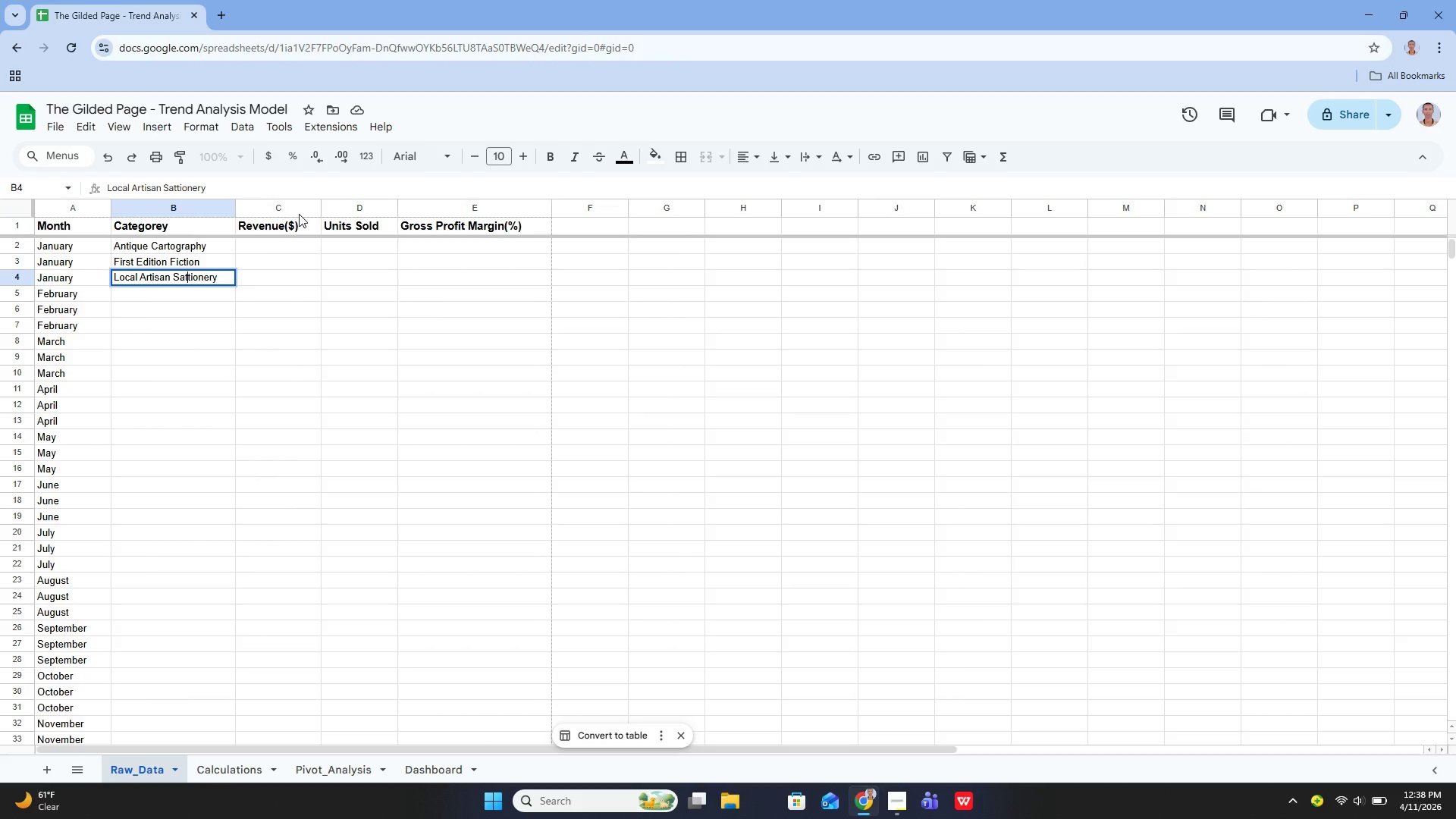 
key(Backspace)
 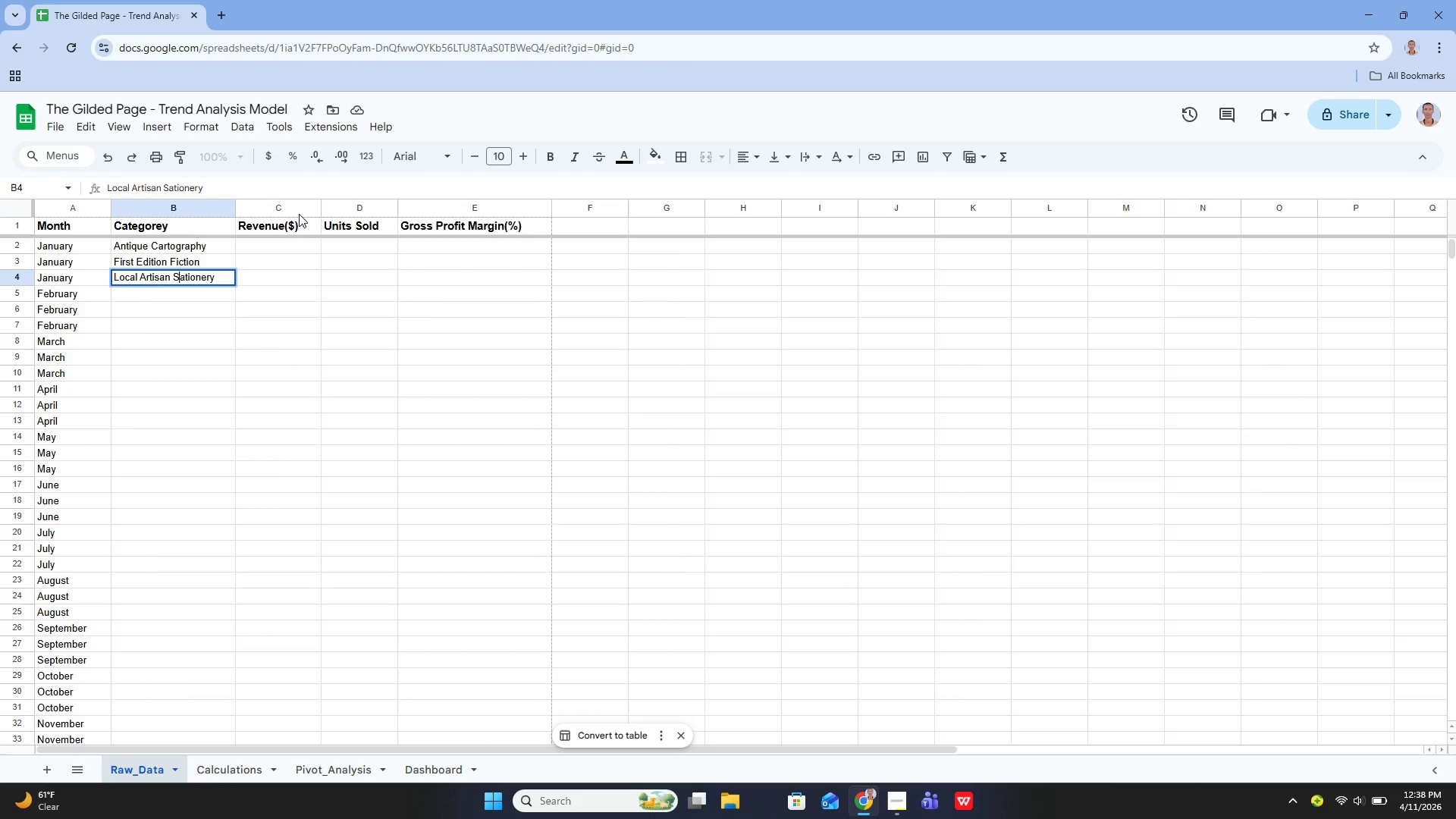 
key(ArrowLeft)
 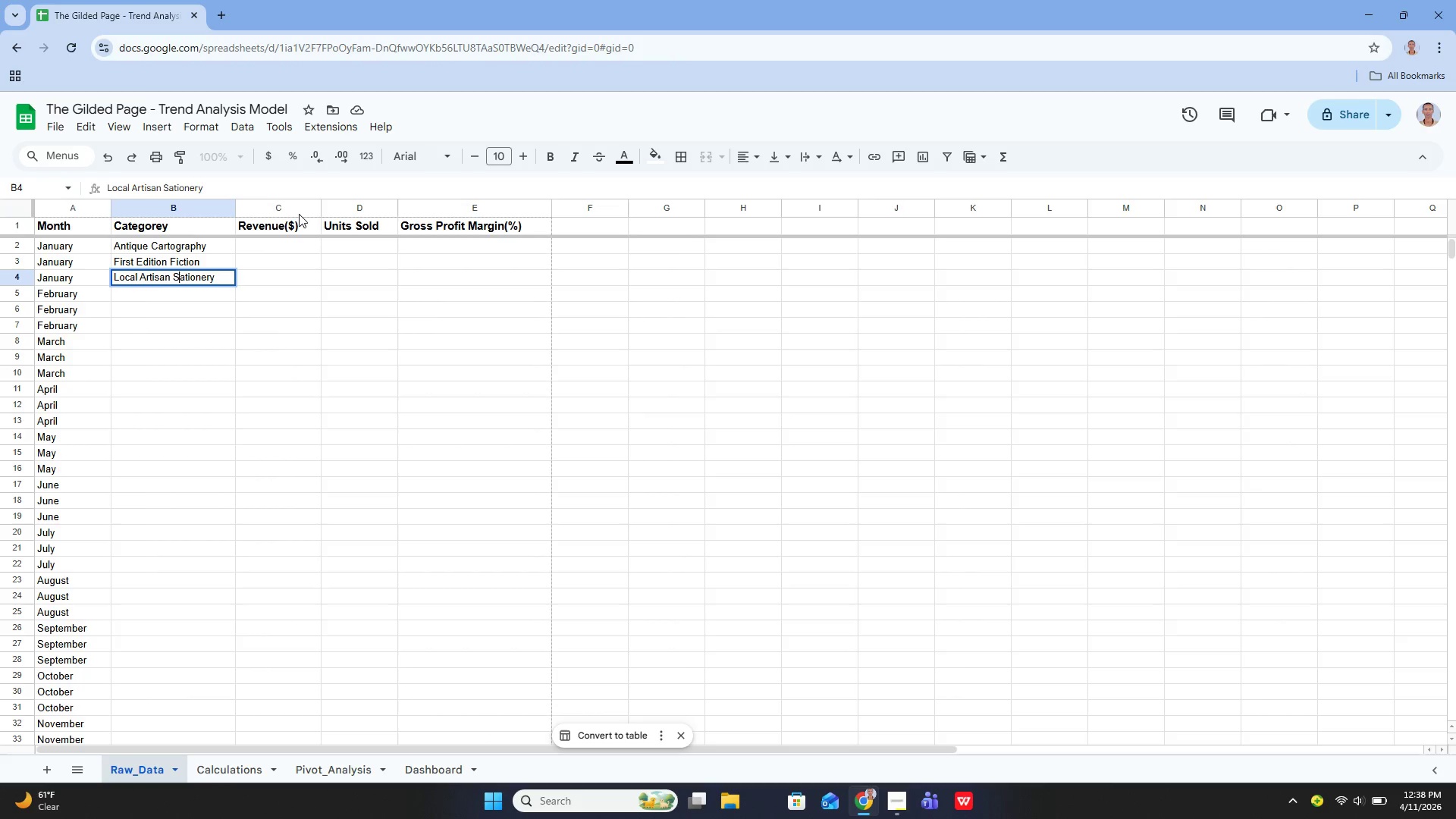 
key(T)
 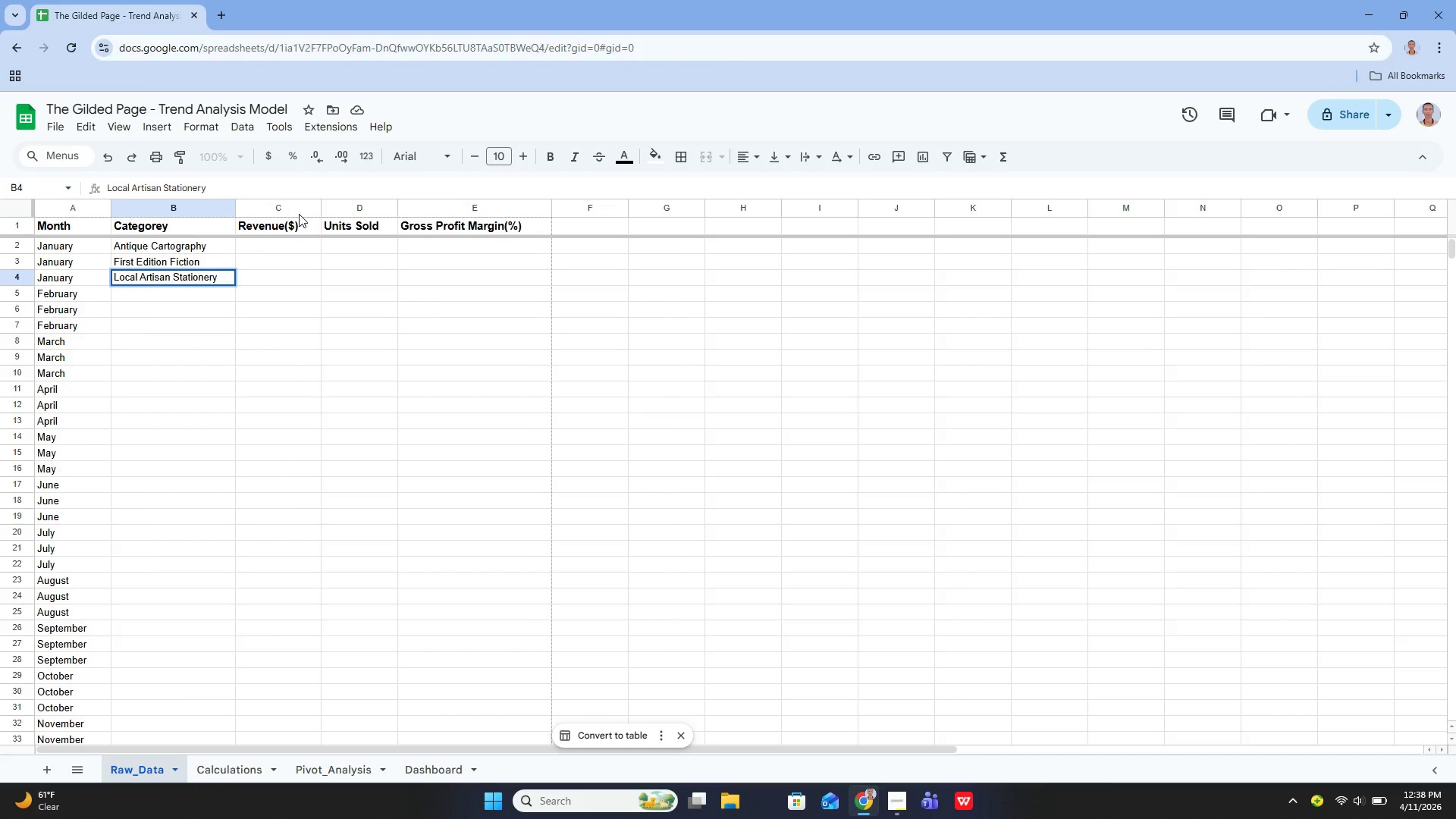 
key(ArrowRight)
 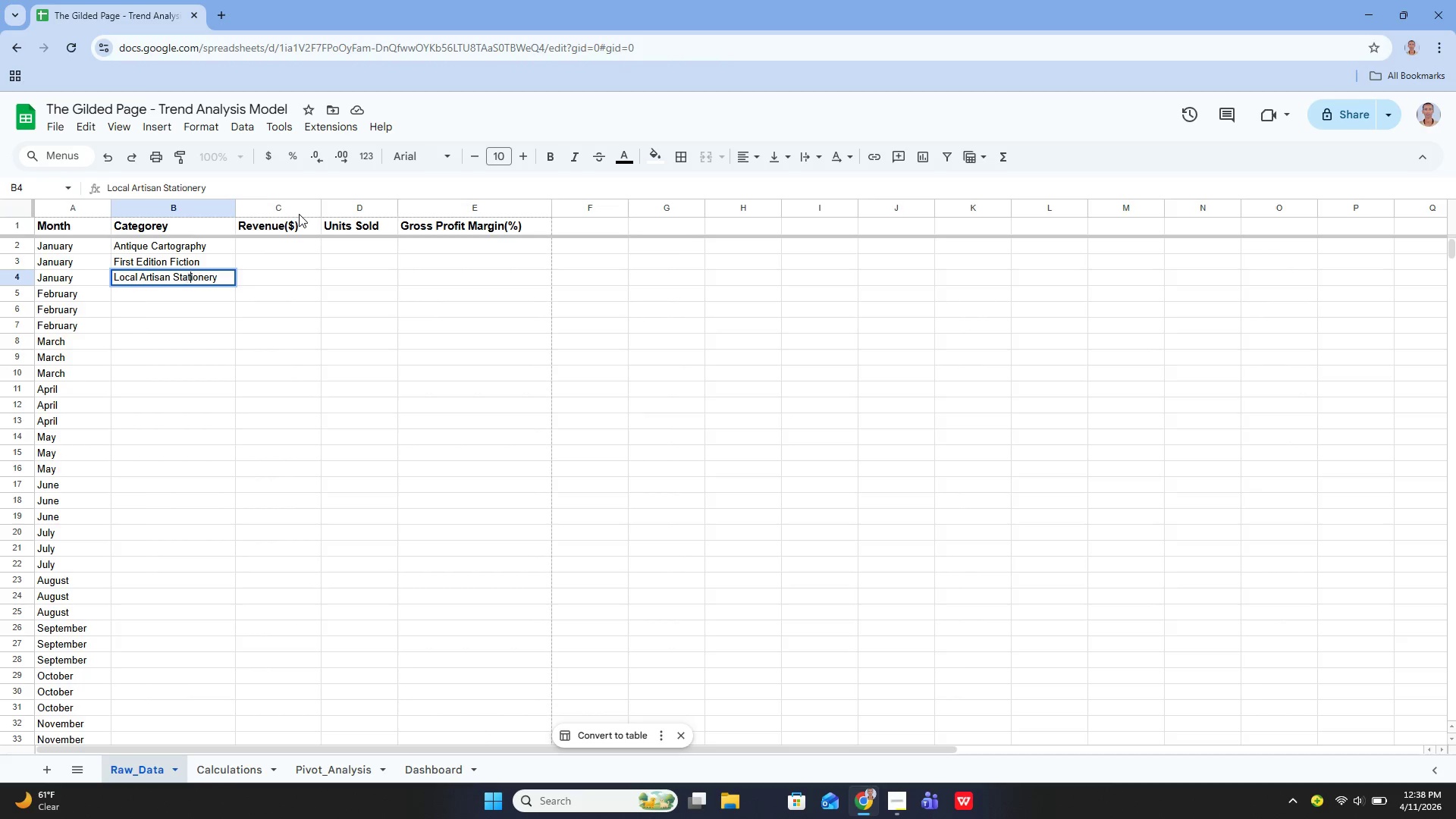 
key(ArrowRight)
 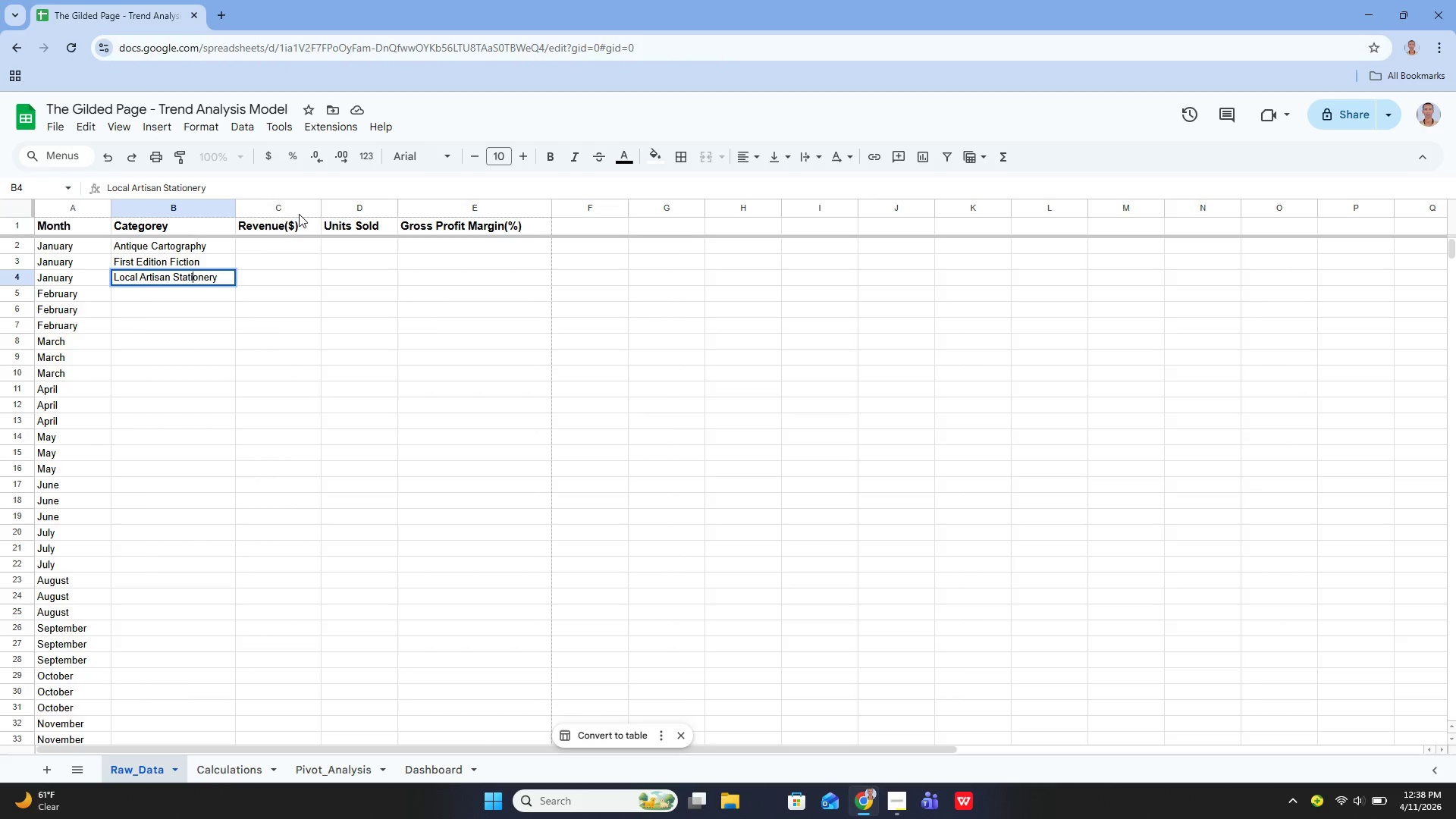 
key(ArrowRight)
 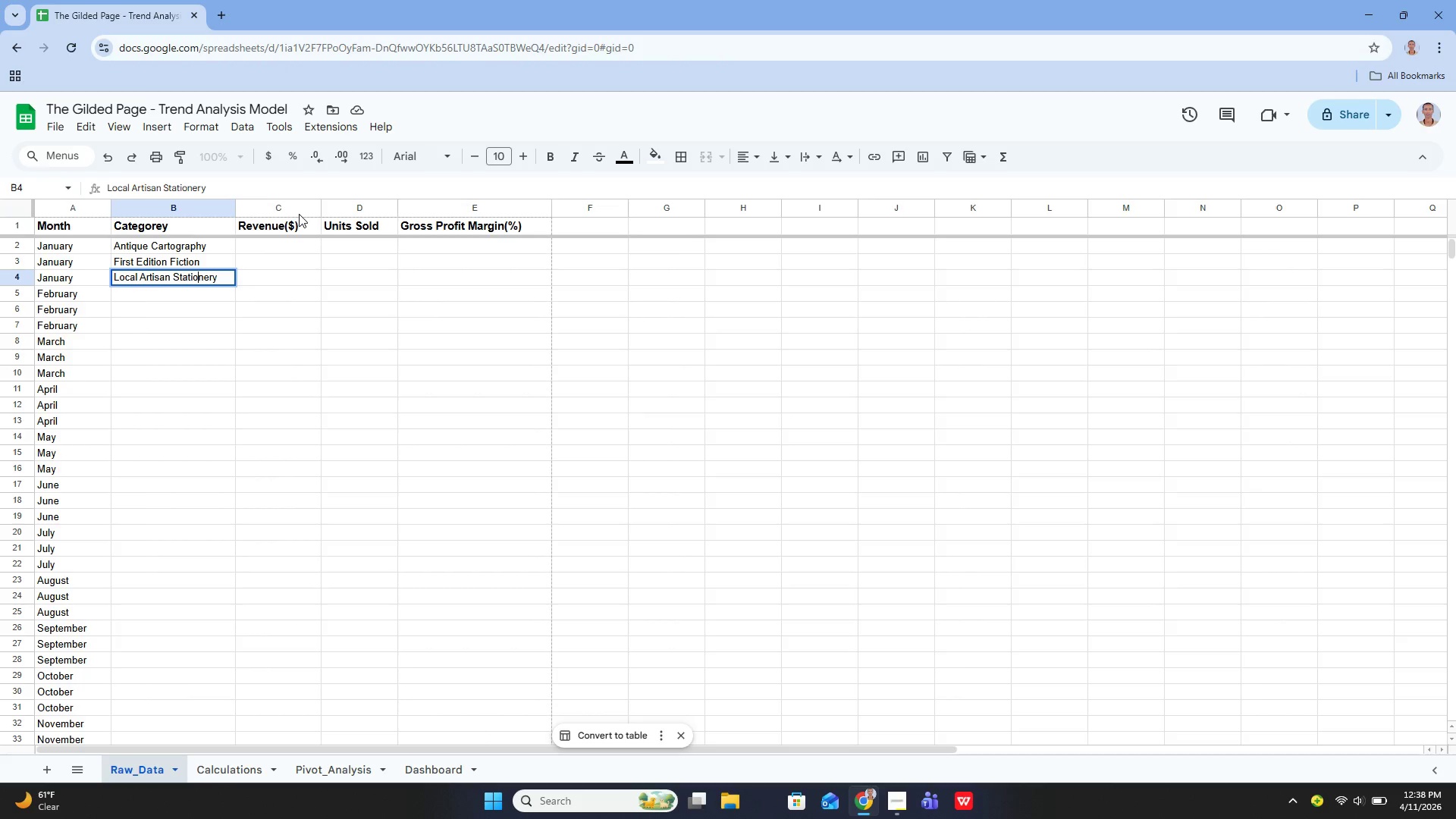 
key(ArrowRight)
 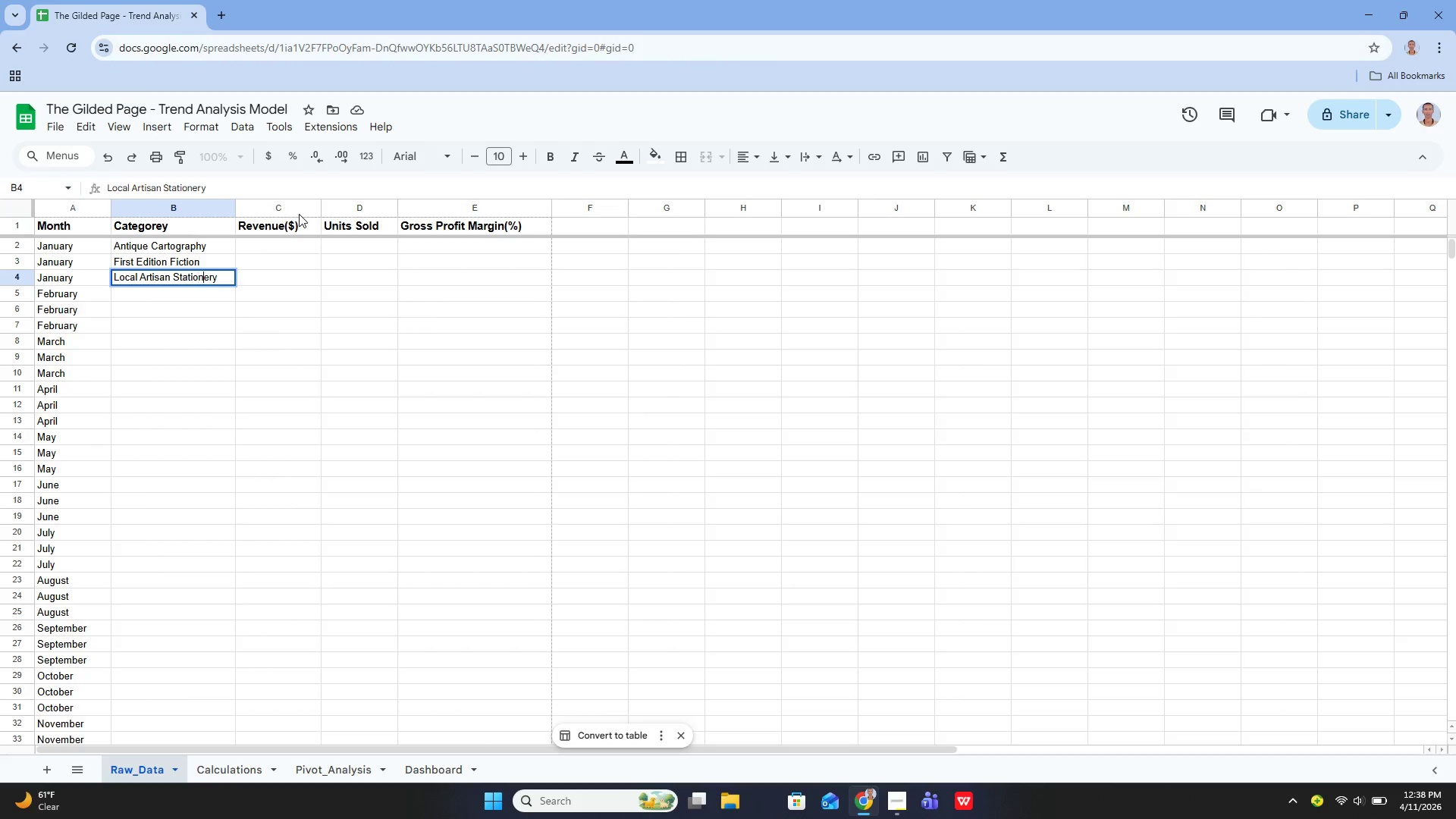 
key(ArrowRight)
 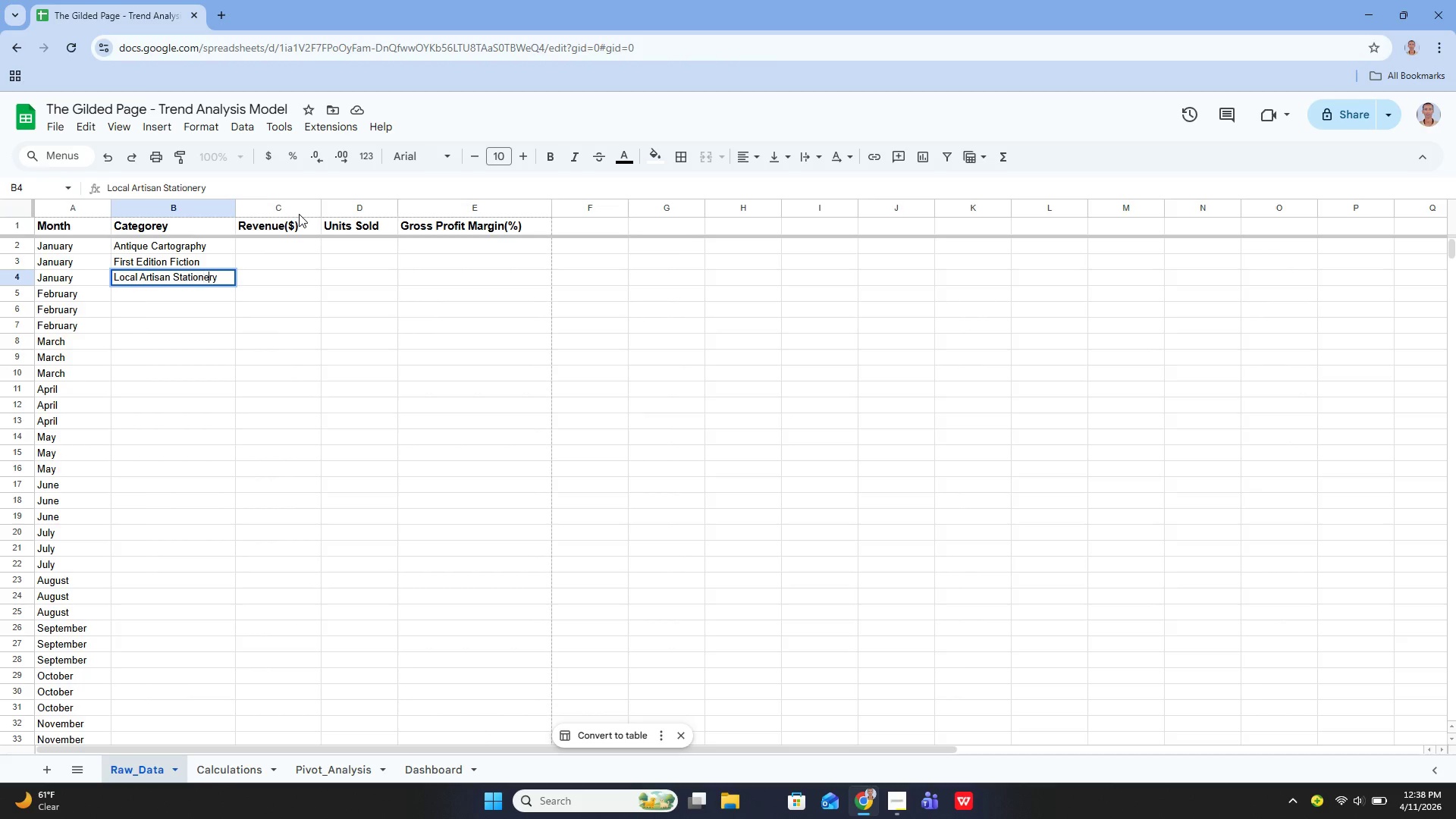 
key(ArrowRight)
 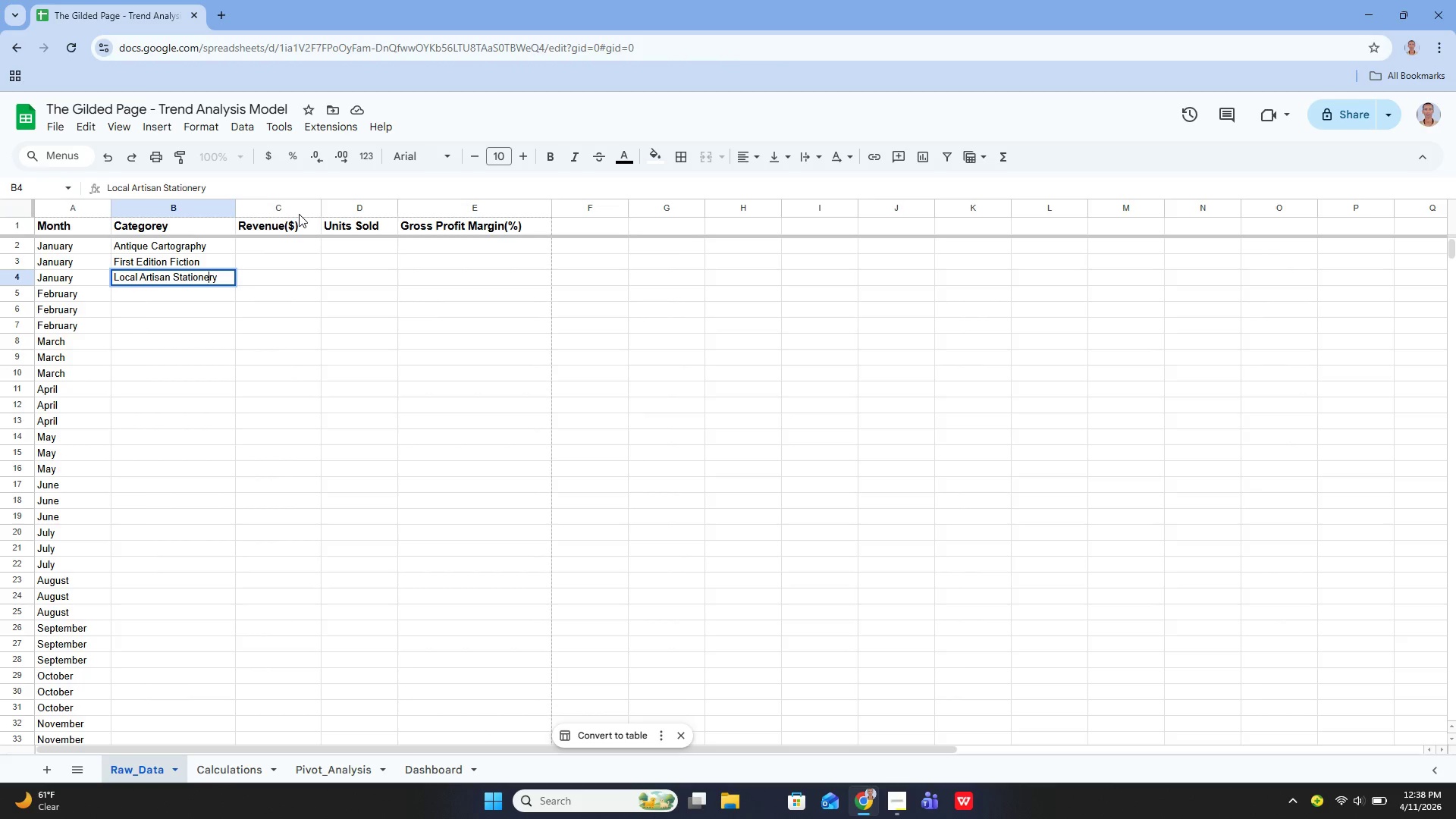 
key(Enter)
 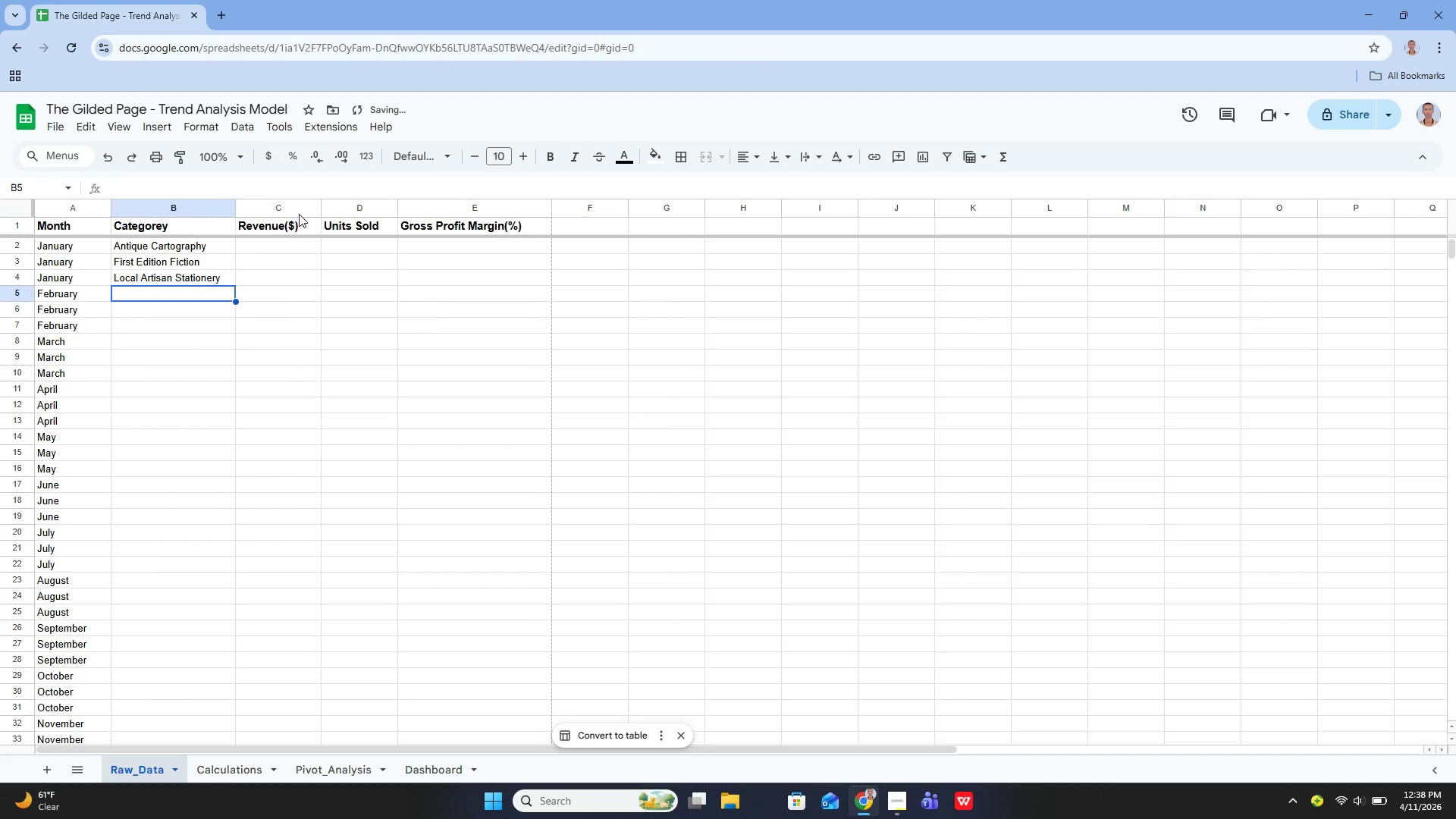 
key(Enter)
 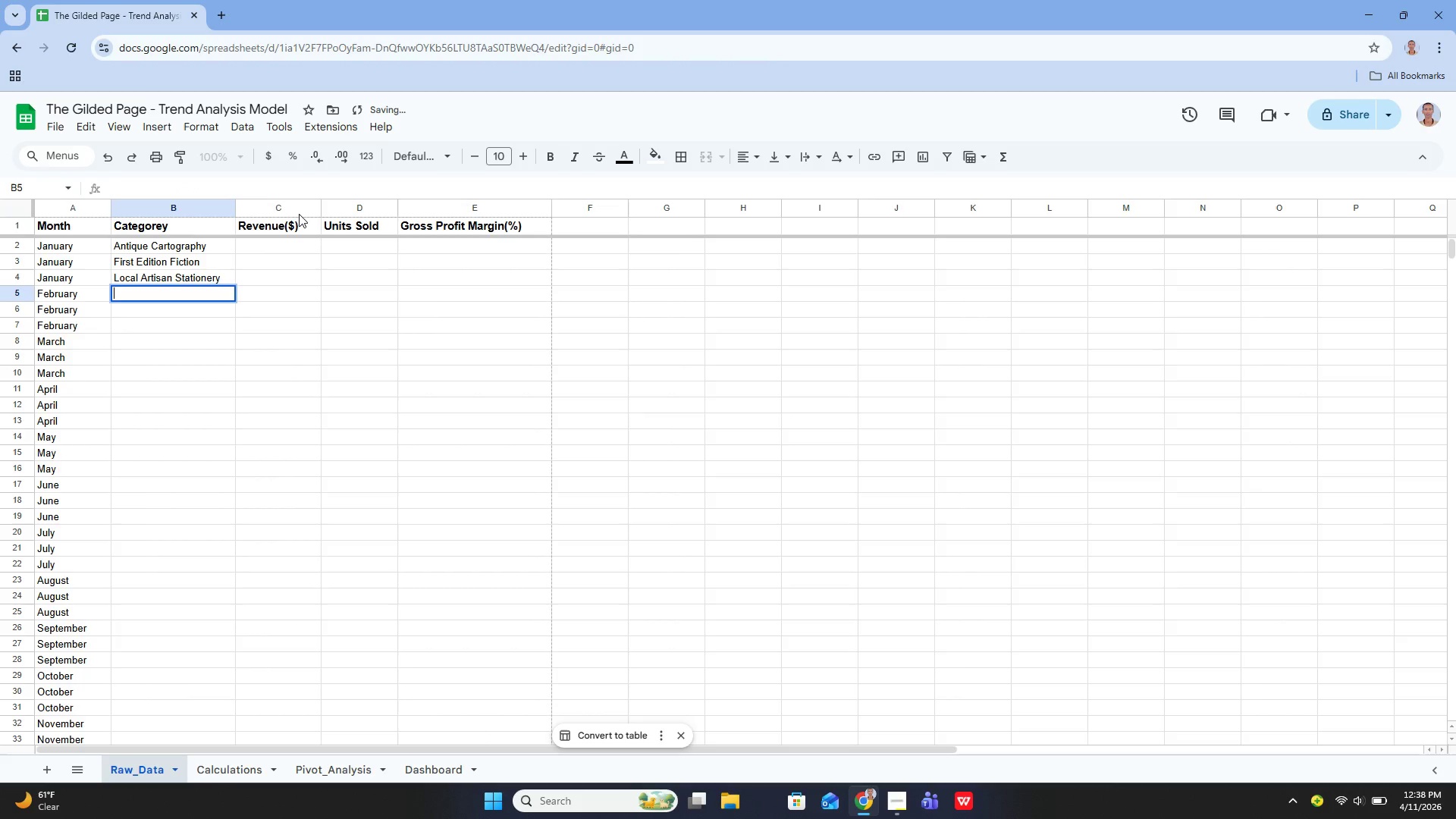 
type(Antique)
 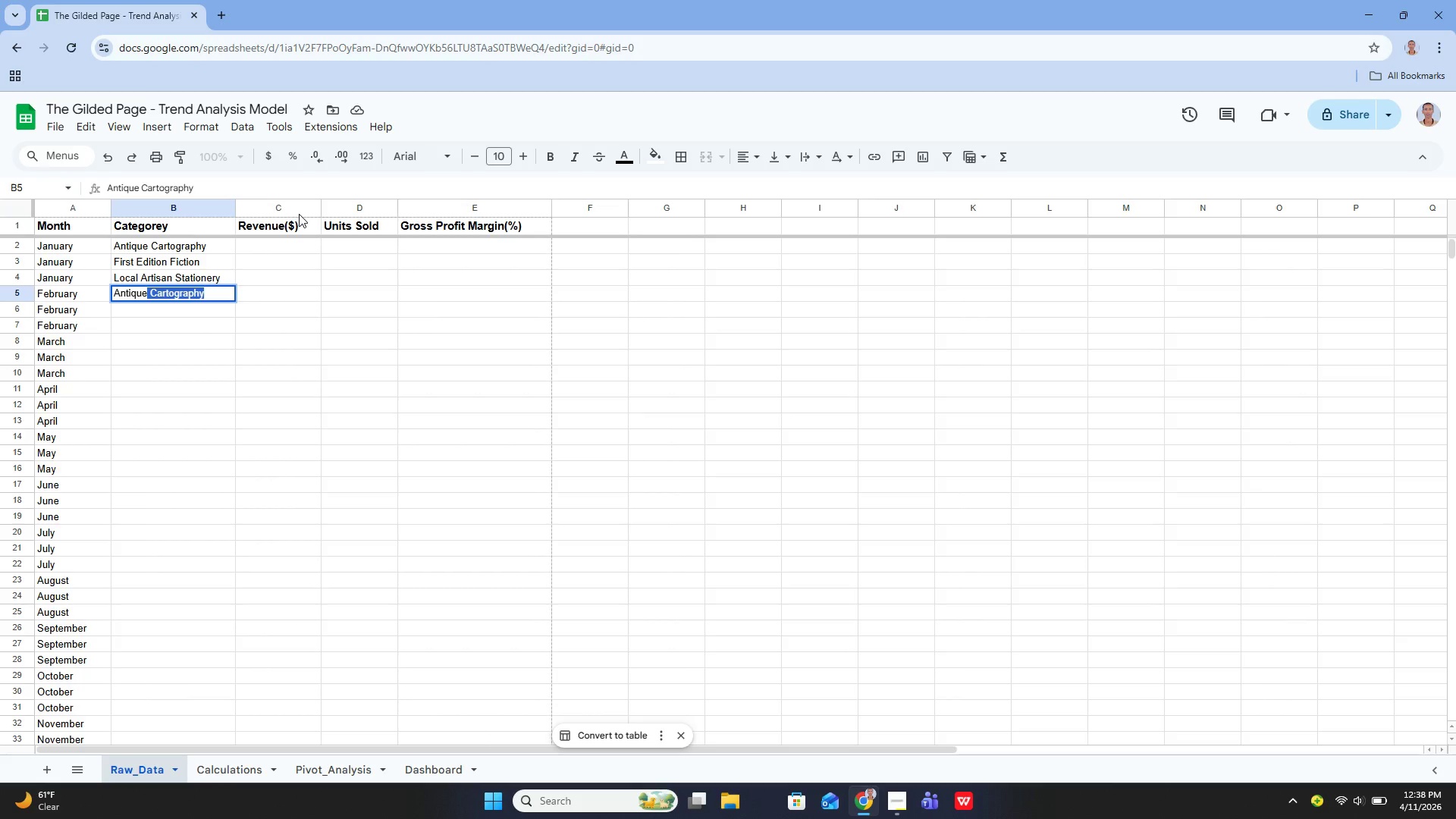 
key(ArrowRight)
 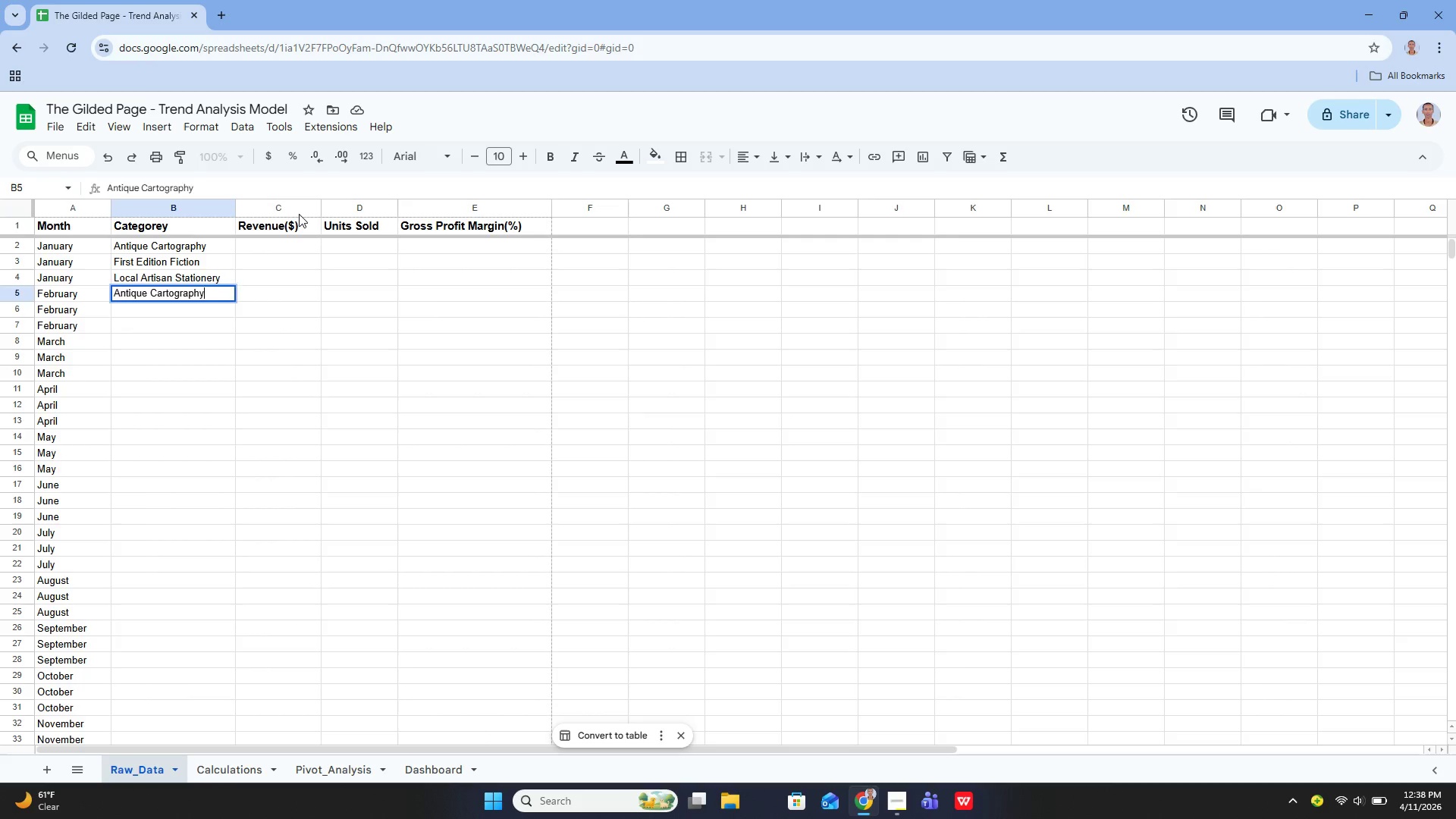 
key(Enter)
 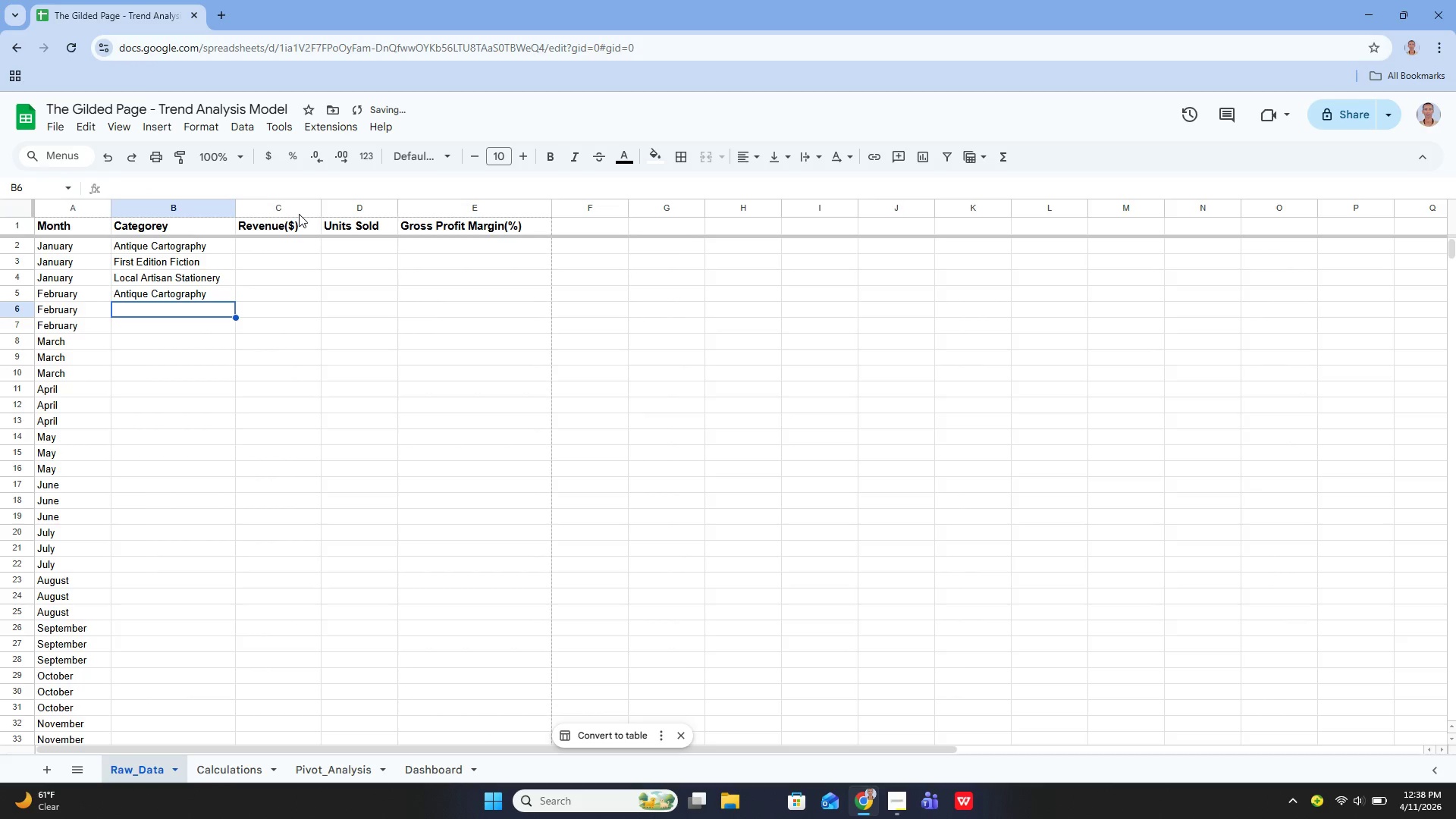 
key(Enter)
 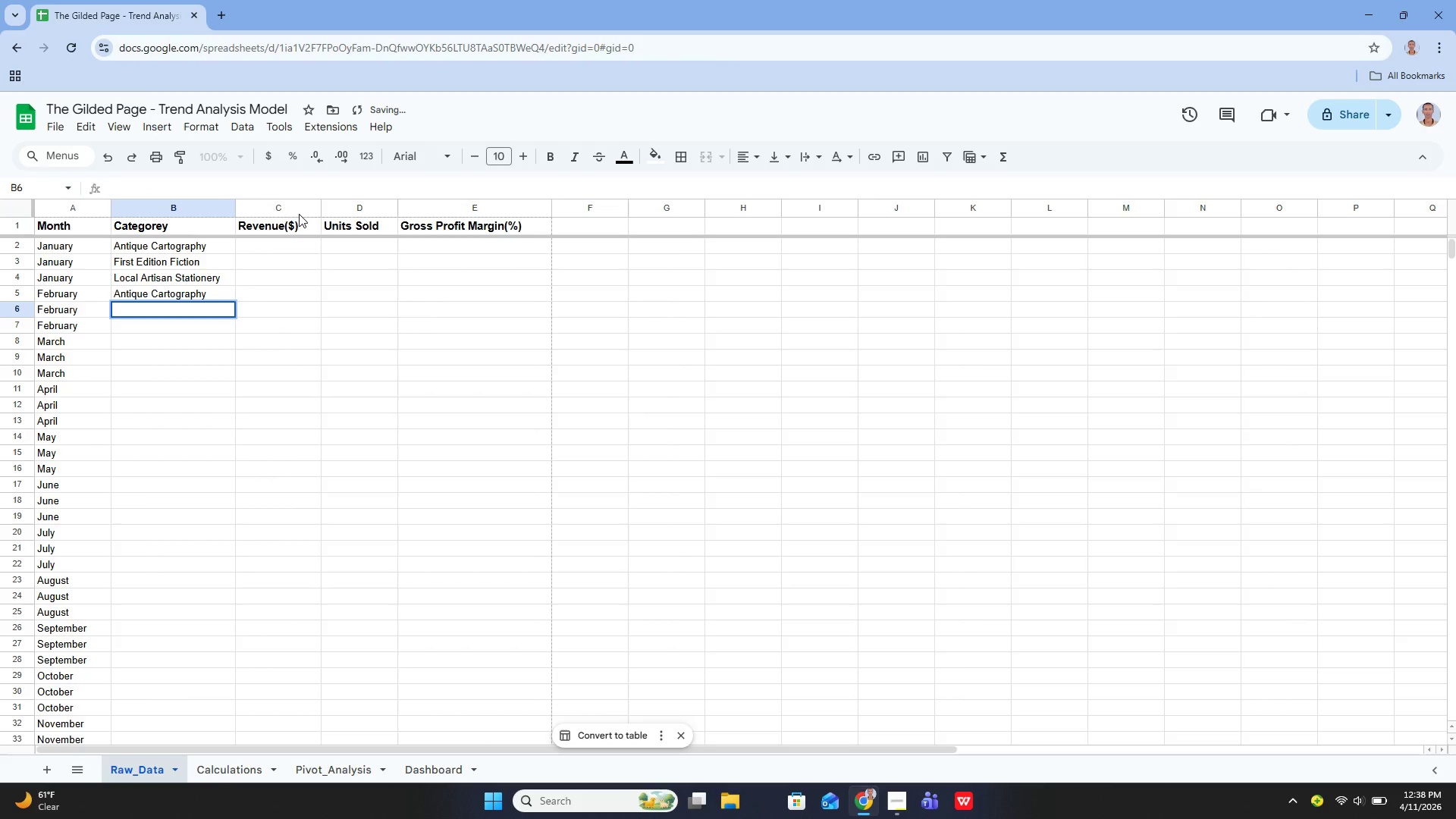 
type(Fi)
 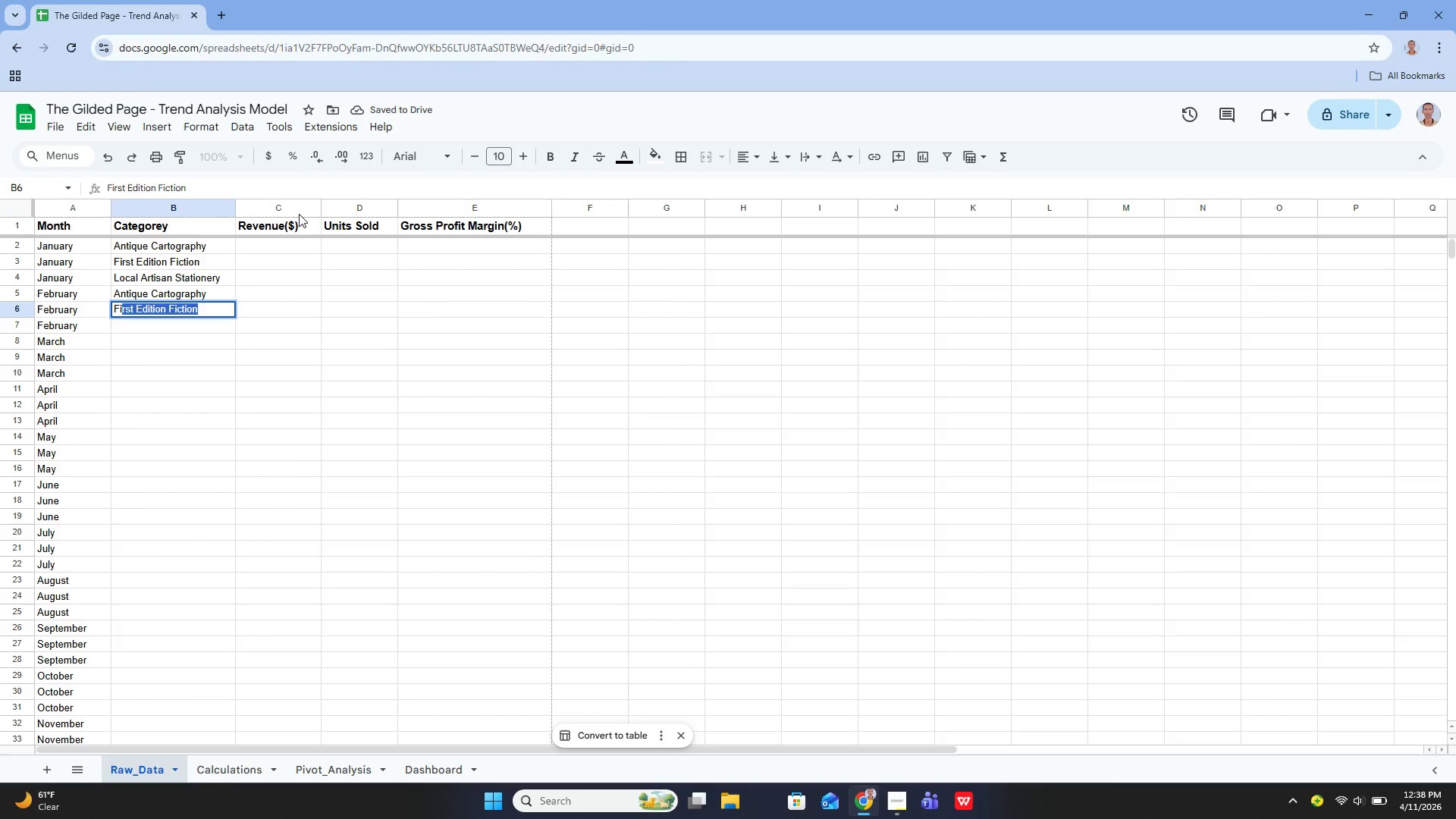 
key(ArrowRight)
 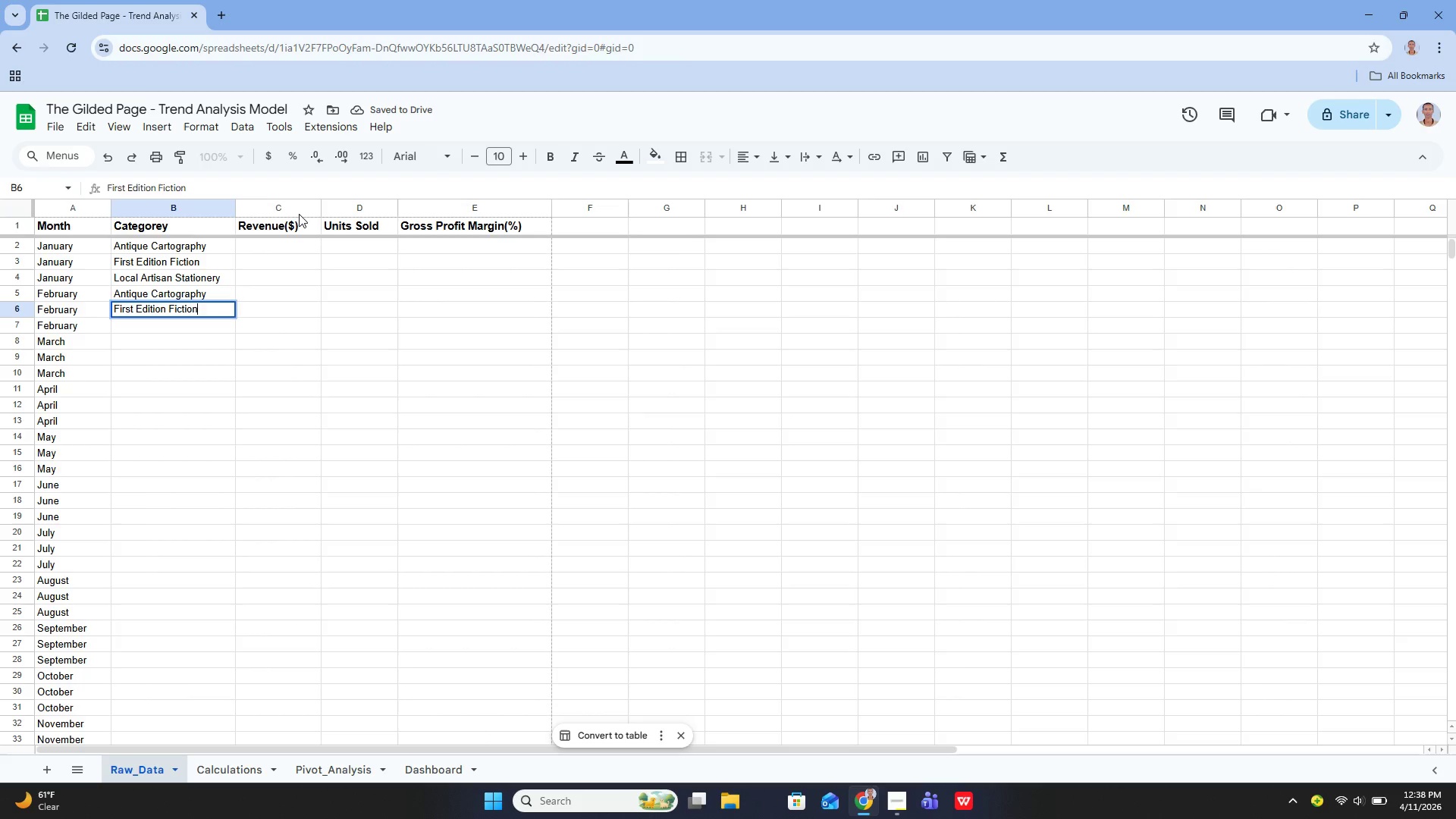 
key(Enter)
 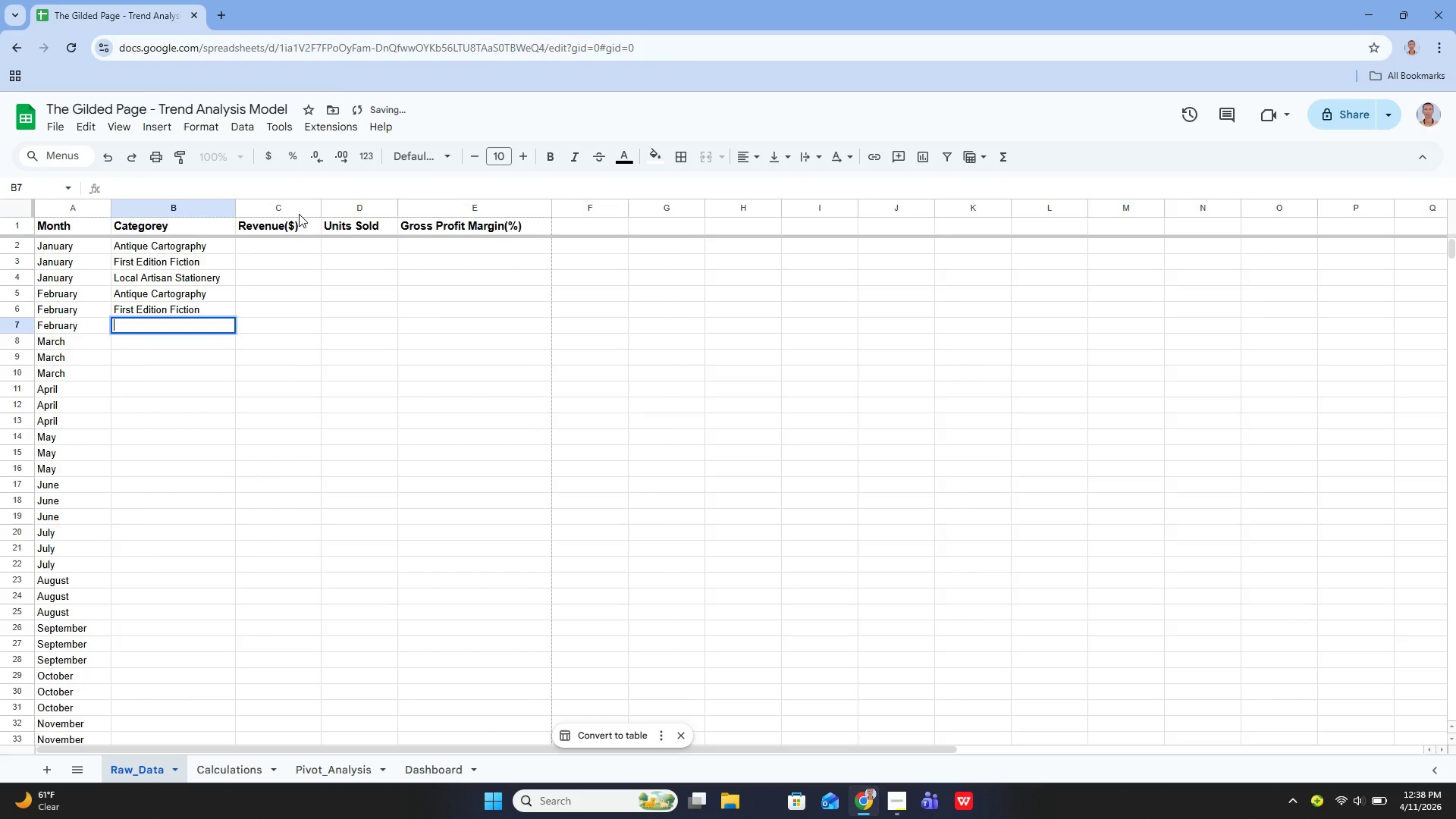 
key(Enter)
 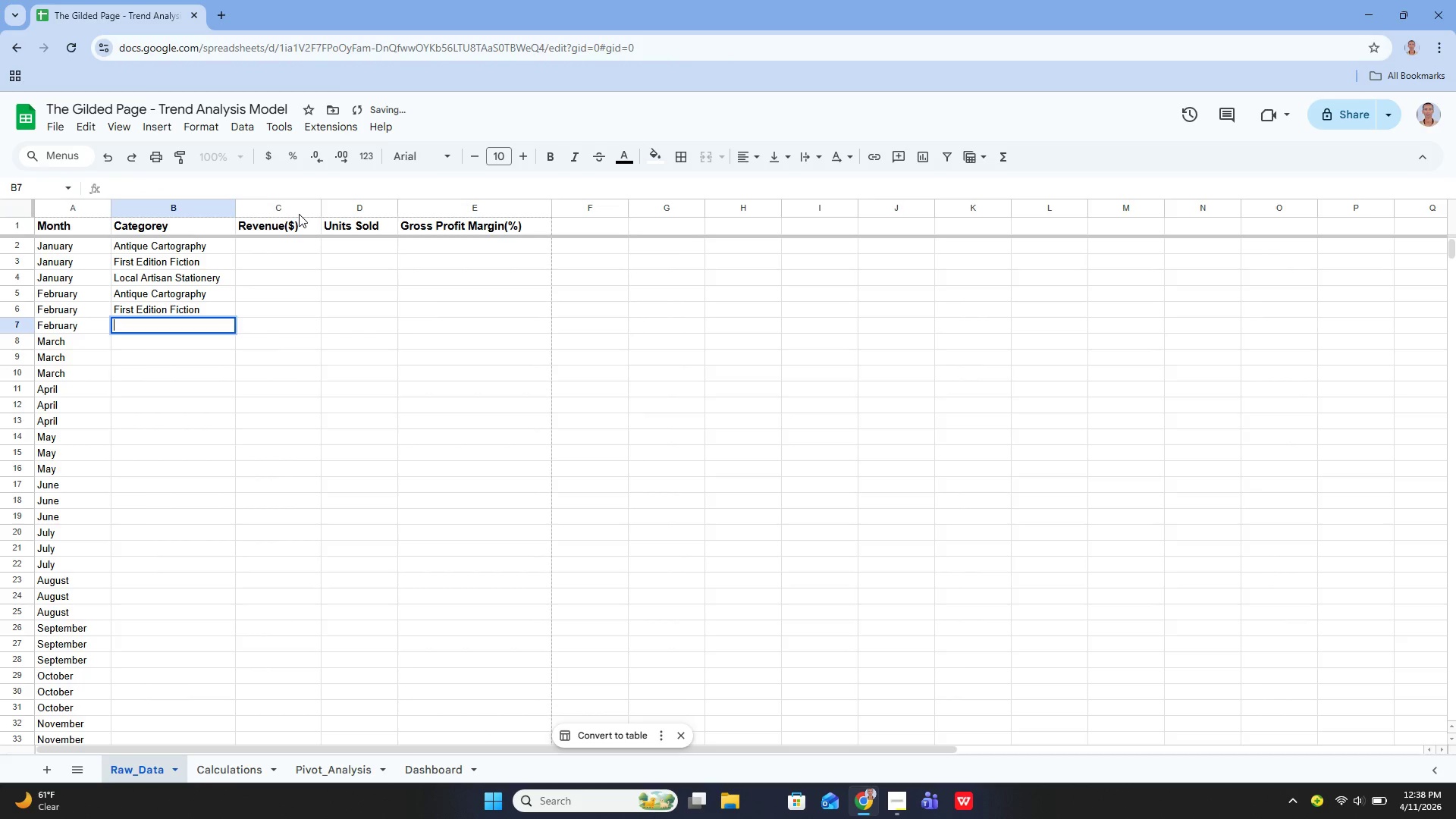 
type(Lo)
 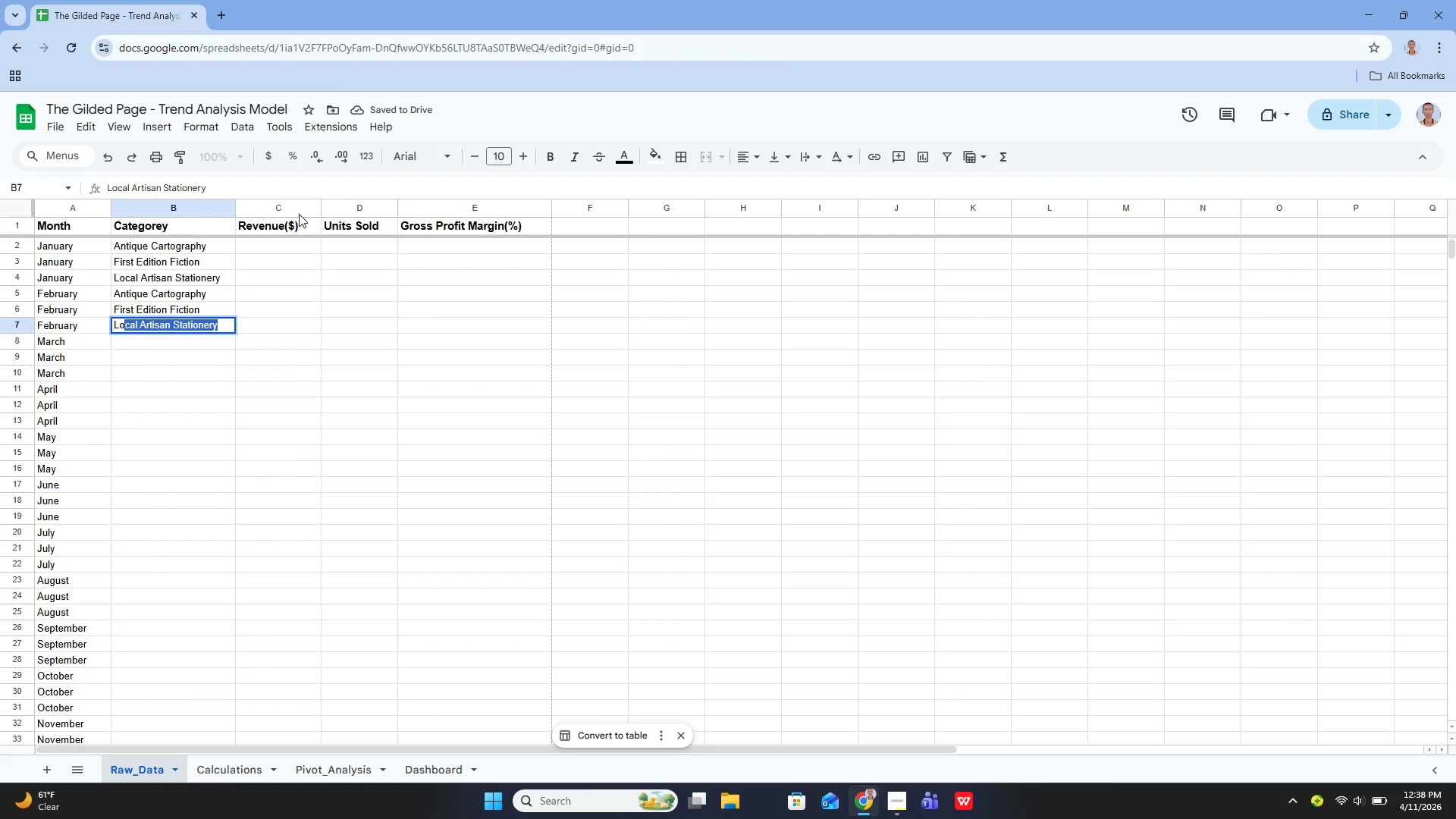 
key(ArrowRight)
 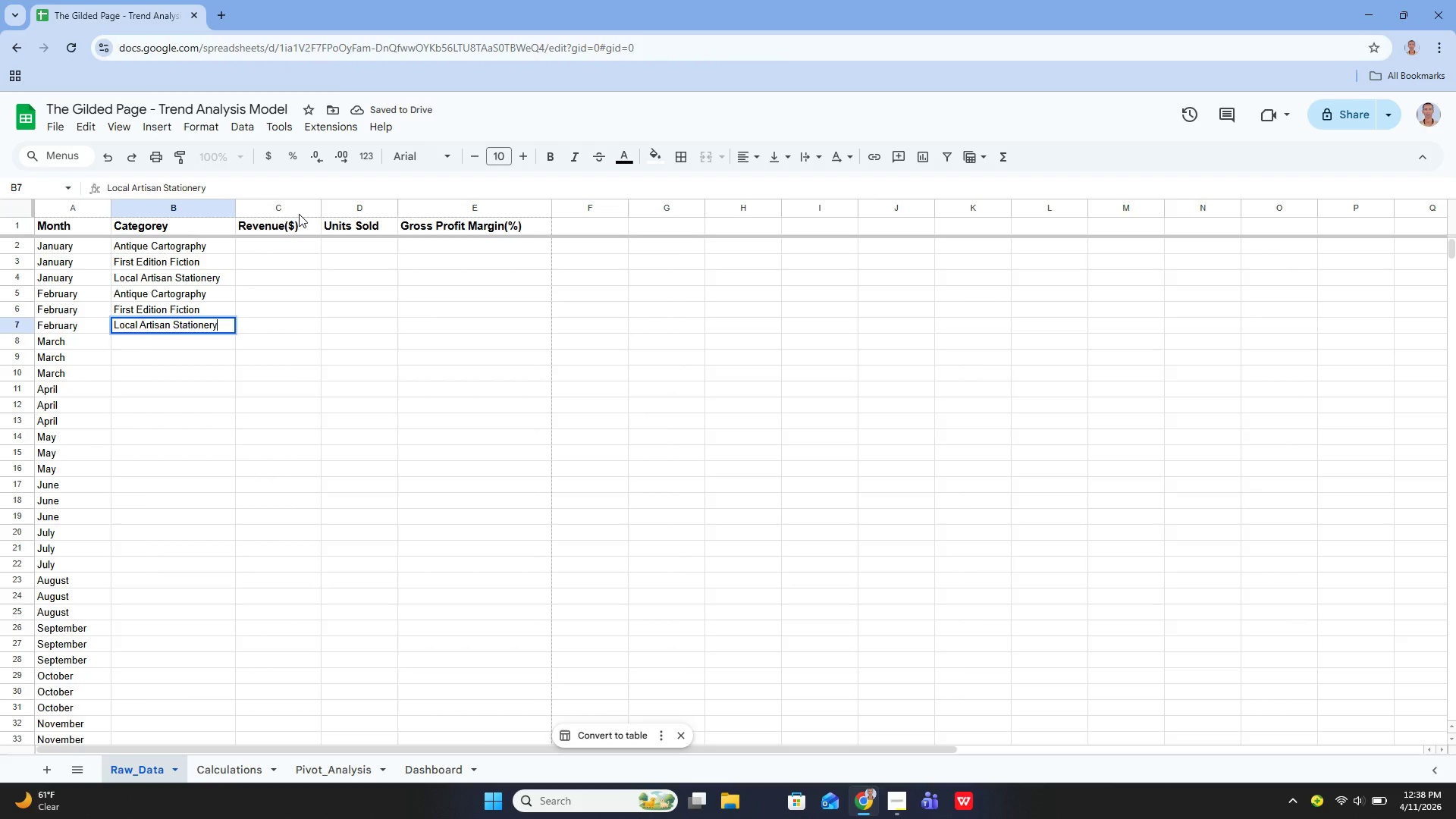 
key(Enter)
 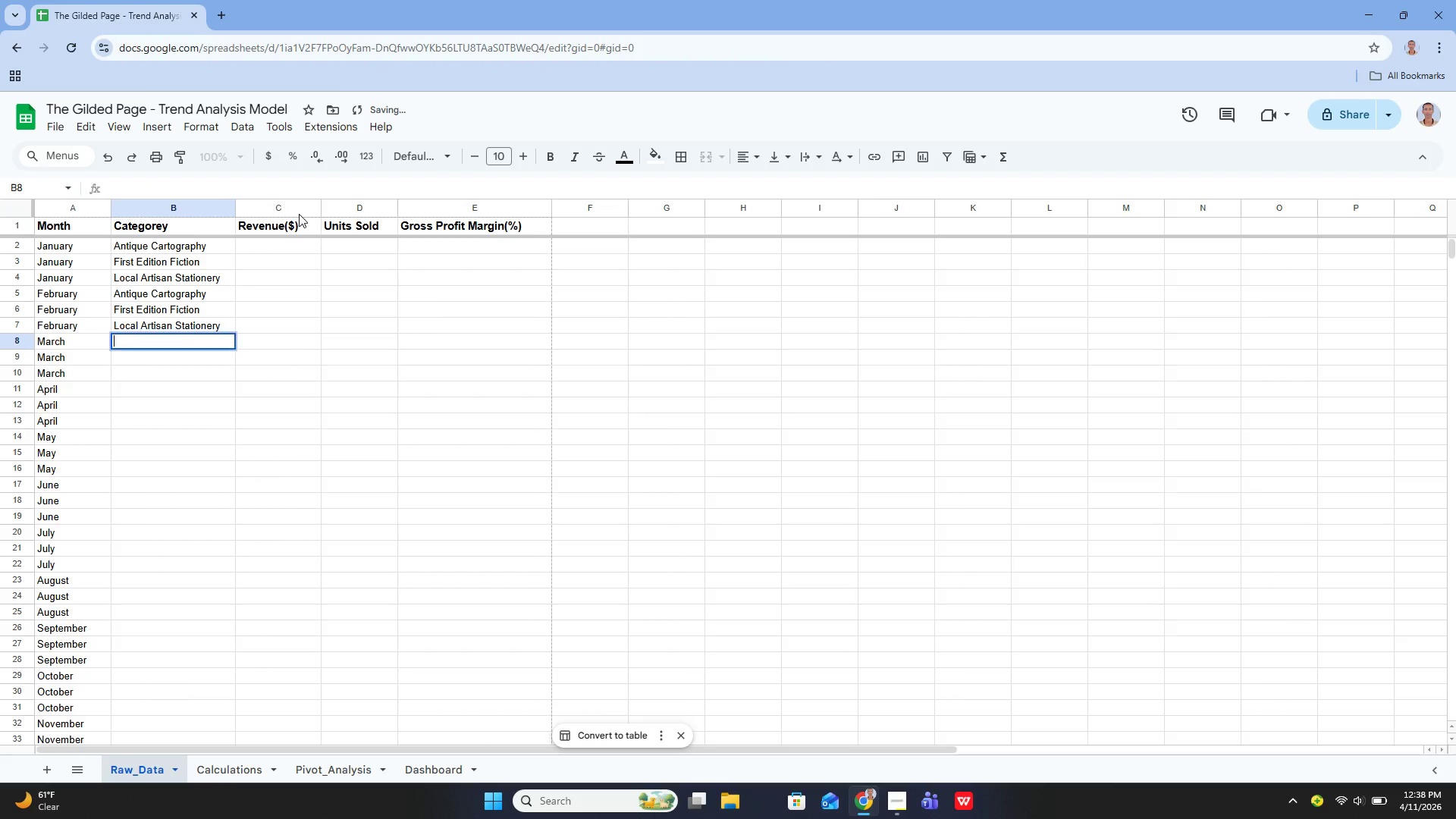 
key(Enter)
 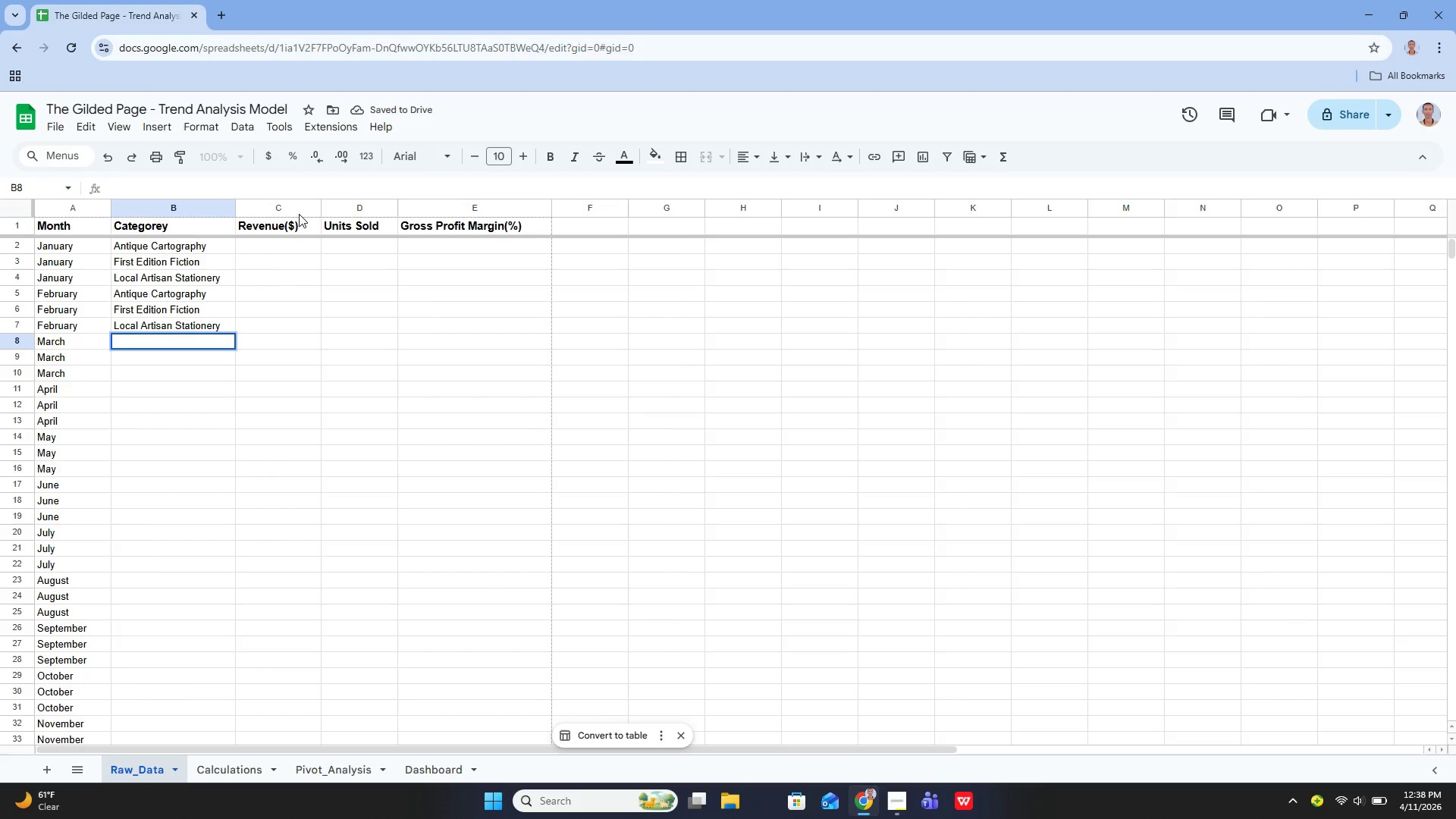 
type(An)
 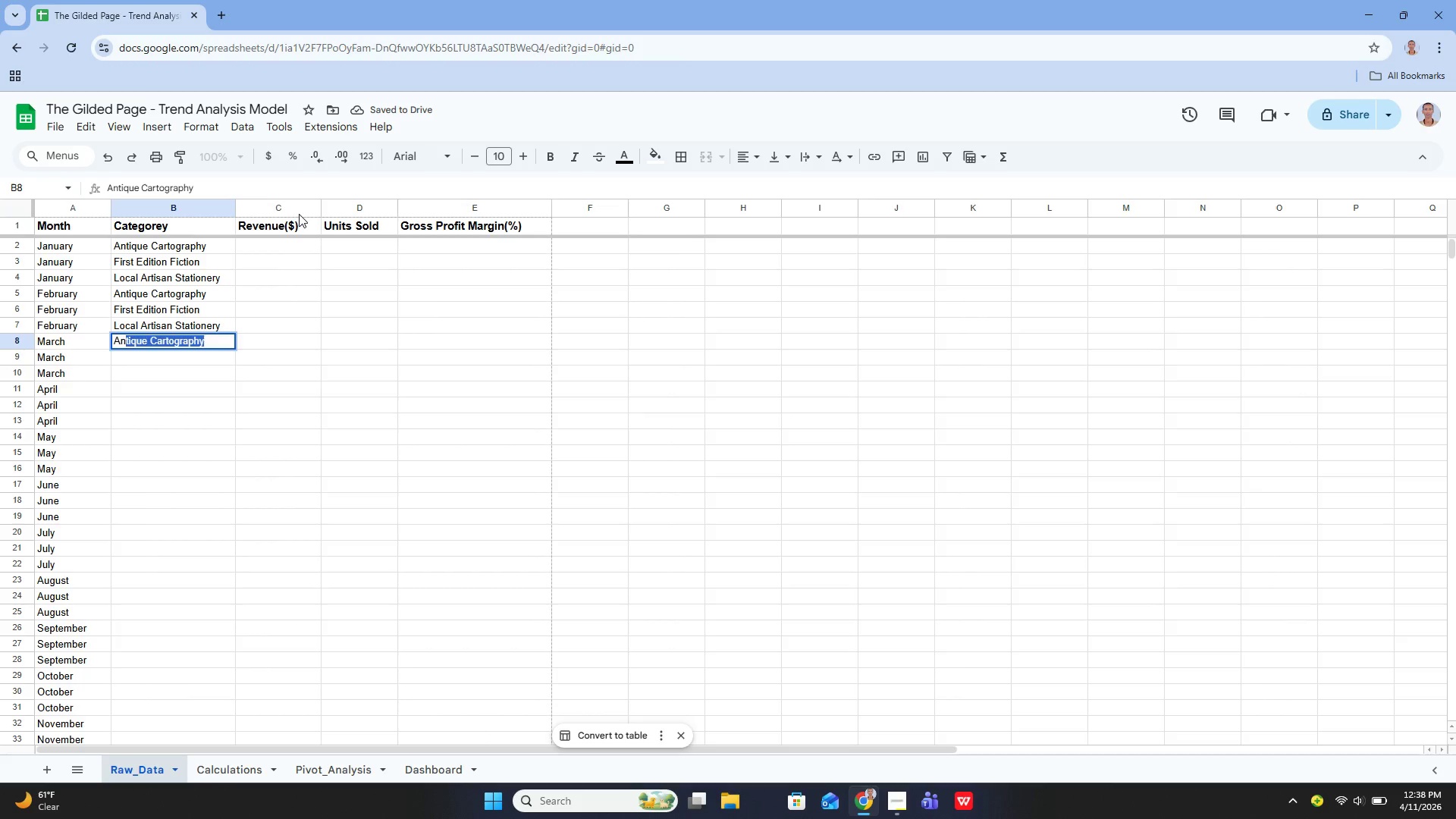 
key(ArrowRight)
 